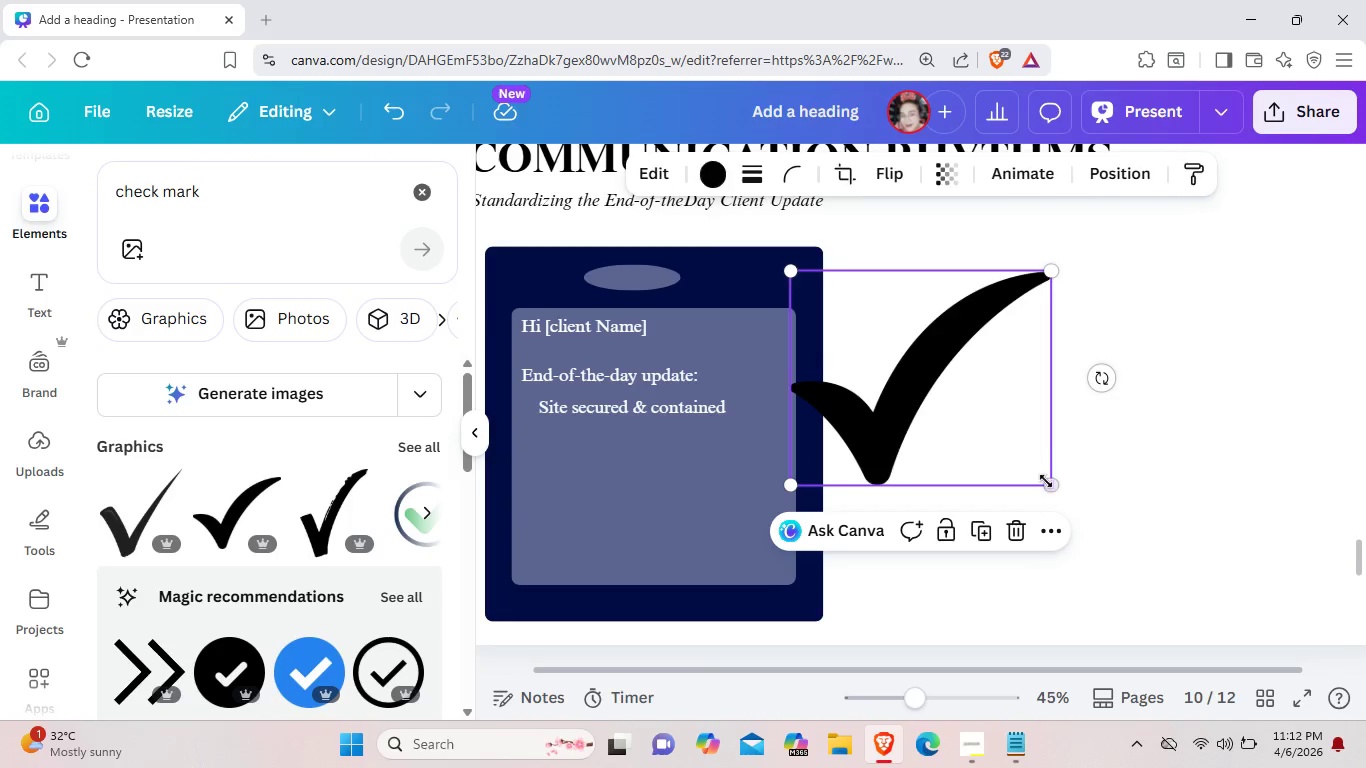 
left_click_drag(start_coordinate=[1050, 486], to_coordinate=[825, 267])
 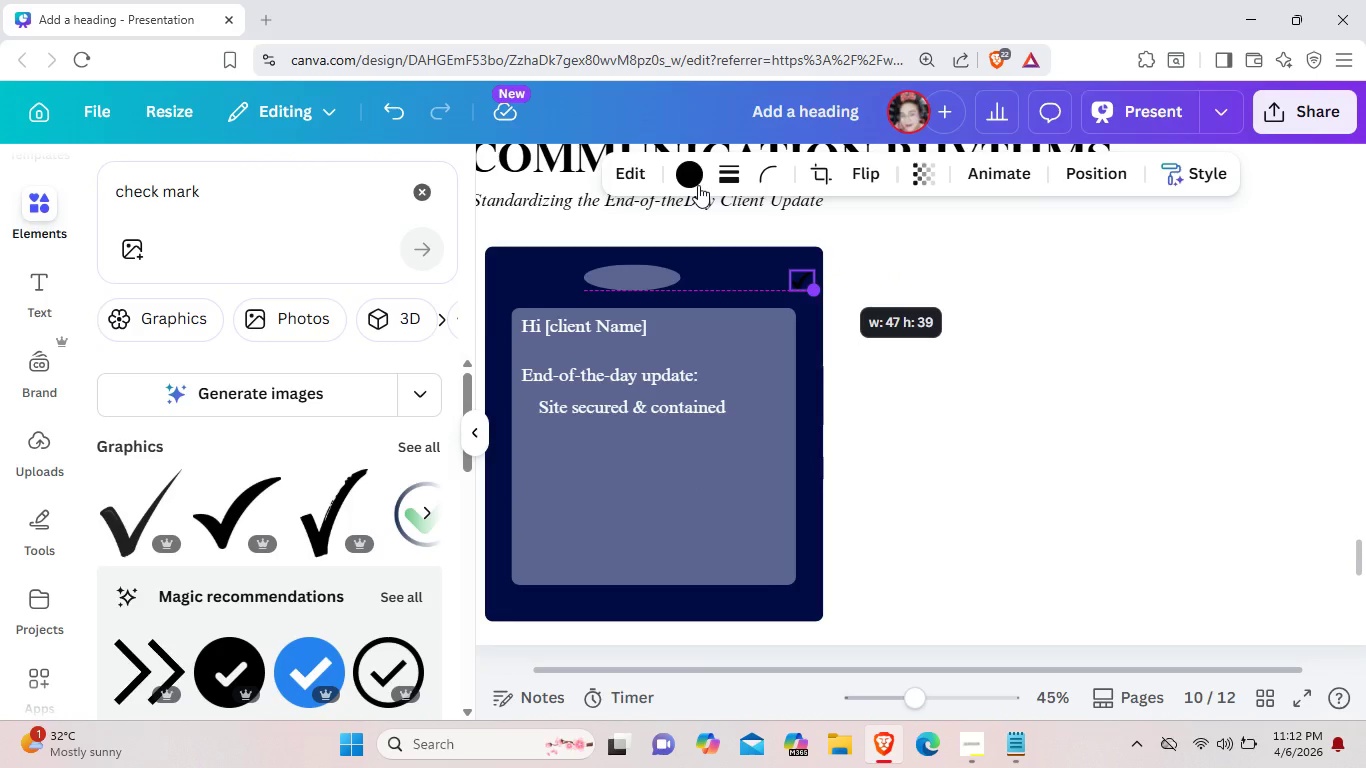 
left_click([698, 185])
 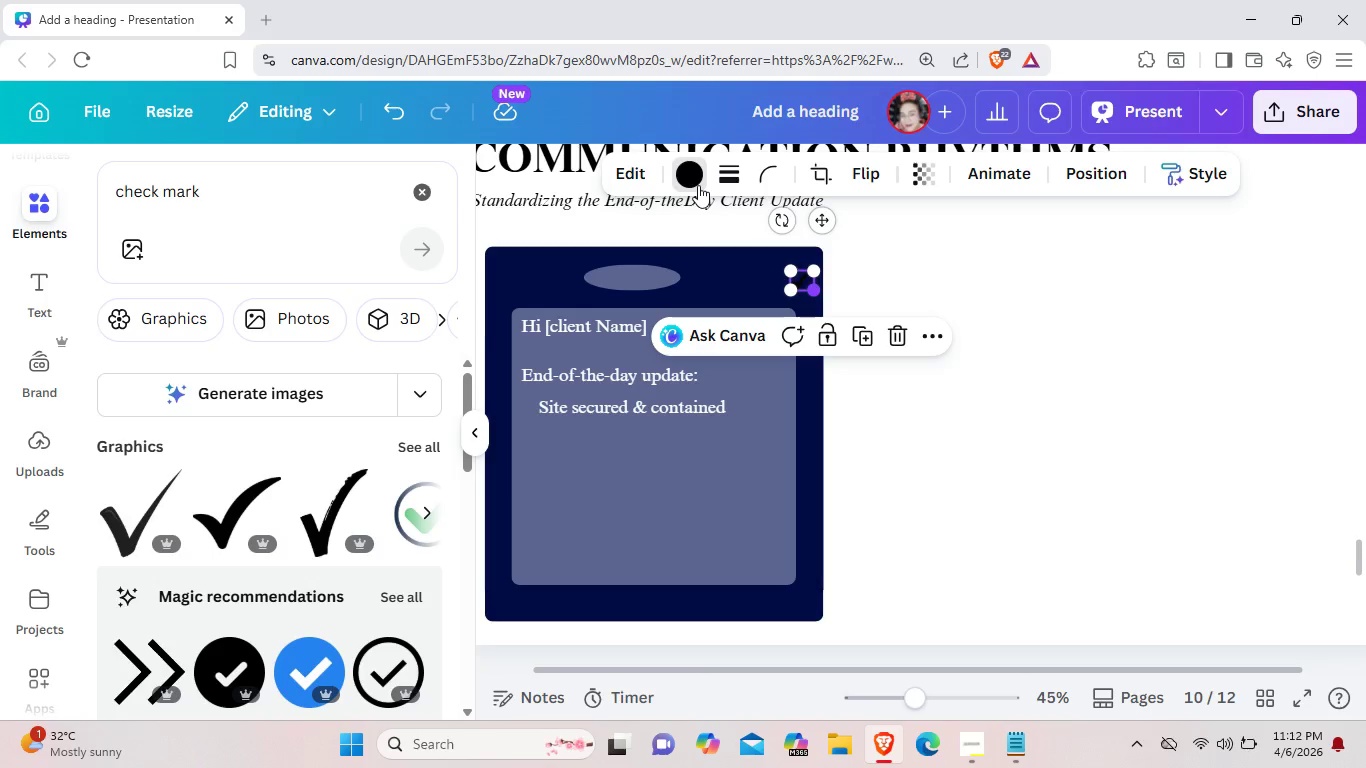 
left_click([698, 185])
 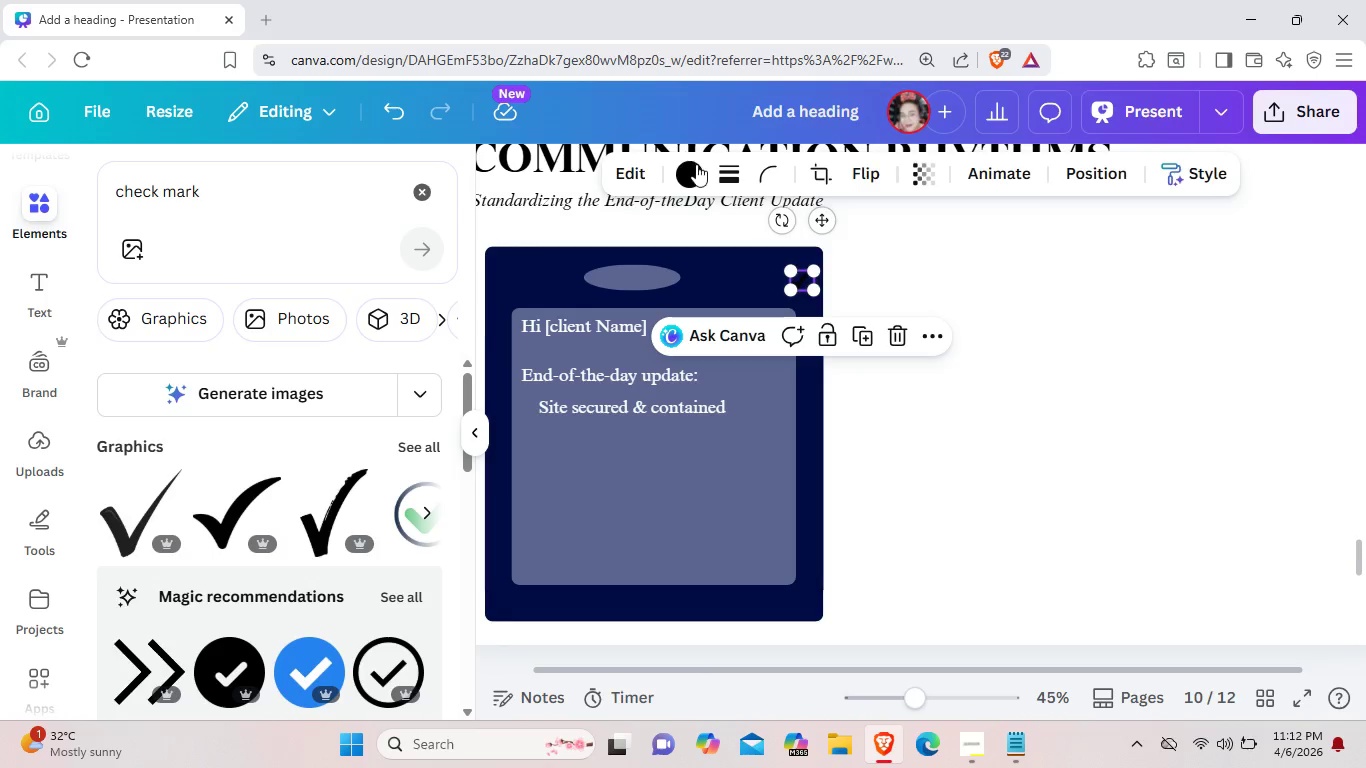 
left_click([696, 166])
 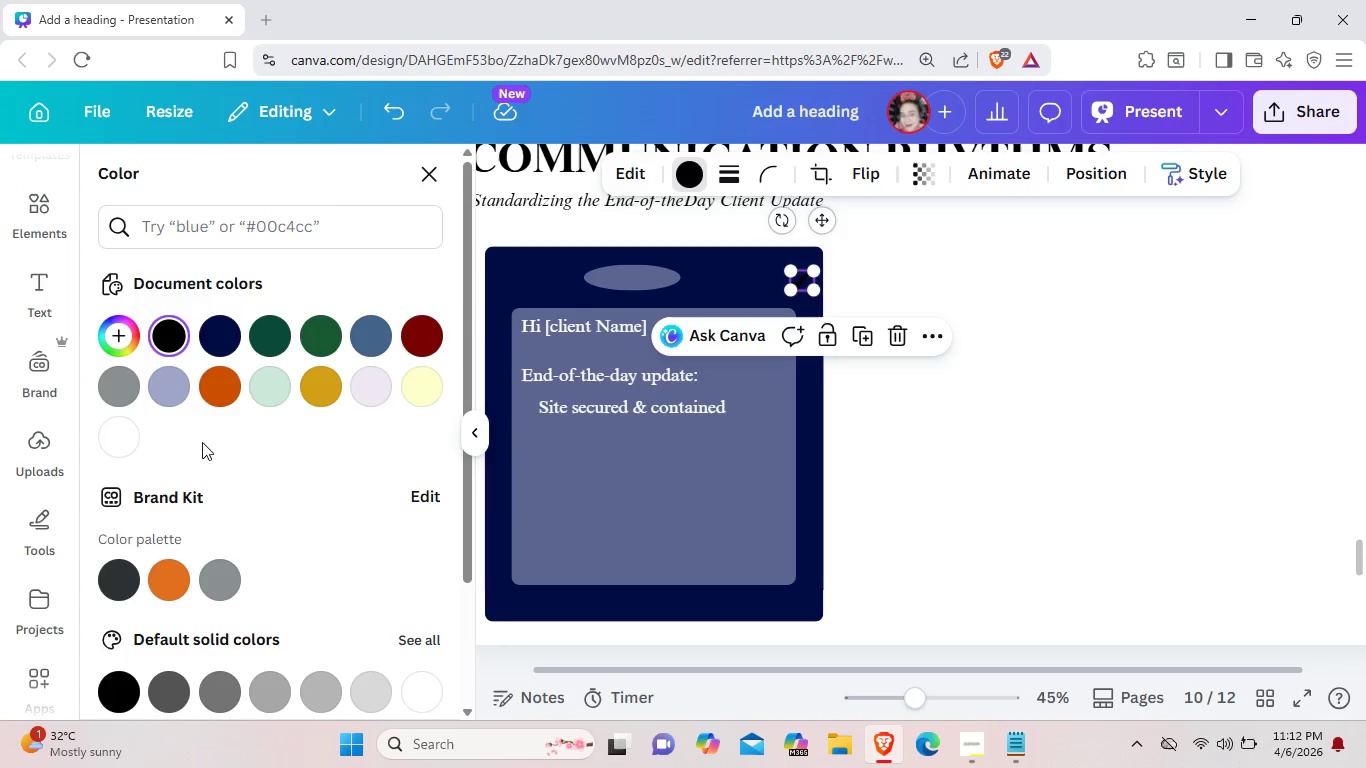 
left_click([133, 438])
 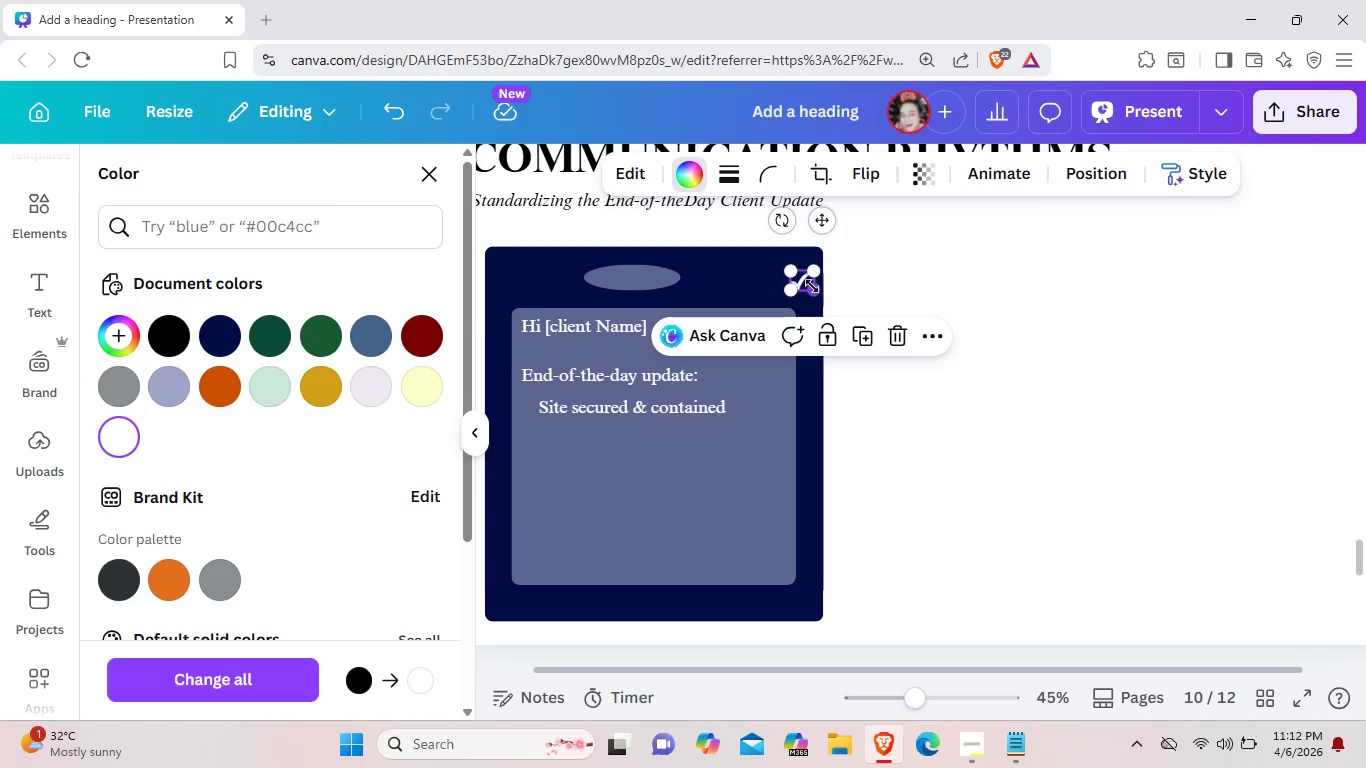 
left_click_drag(start_coordinate=[800, 281], to_coordinate=[527, 407])
 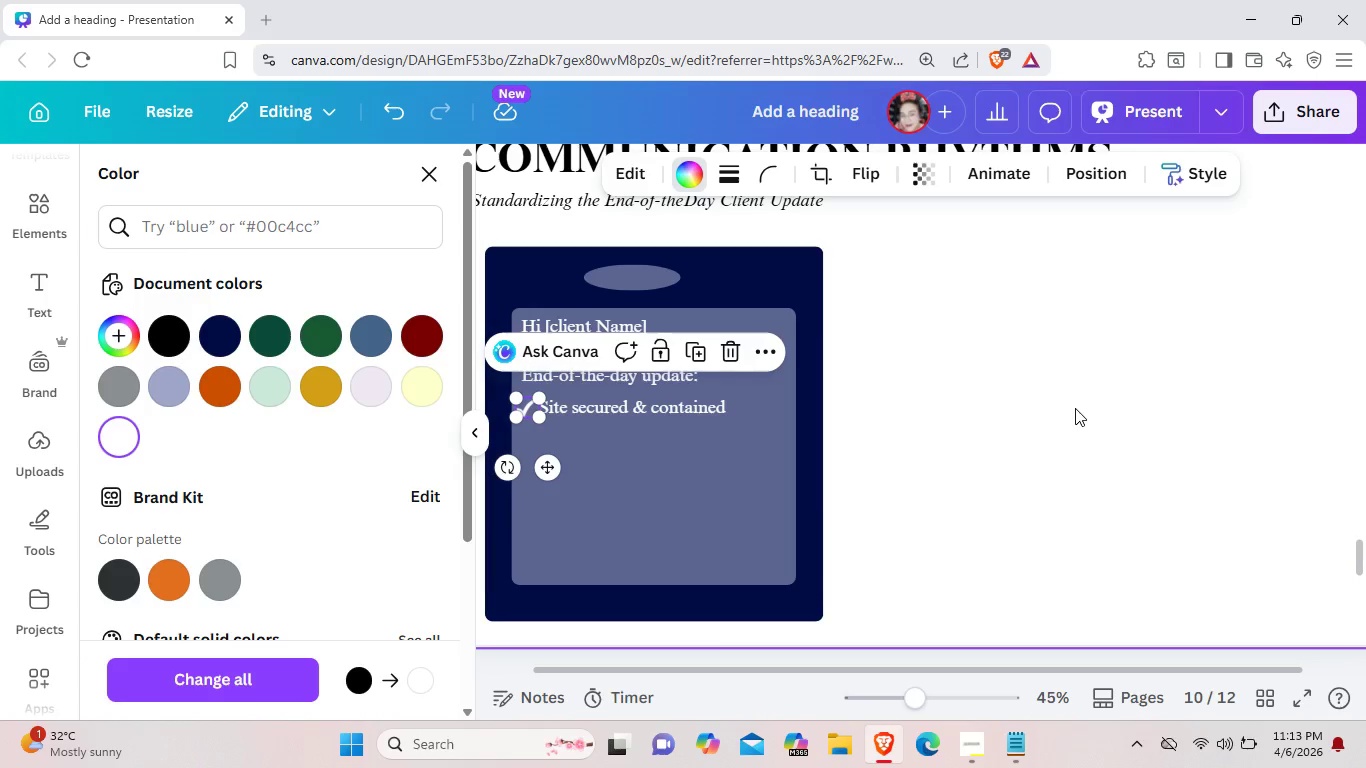 
left_click([1075, 408])
 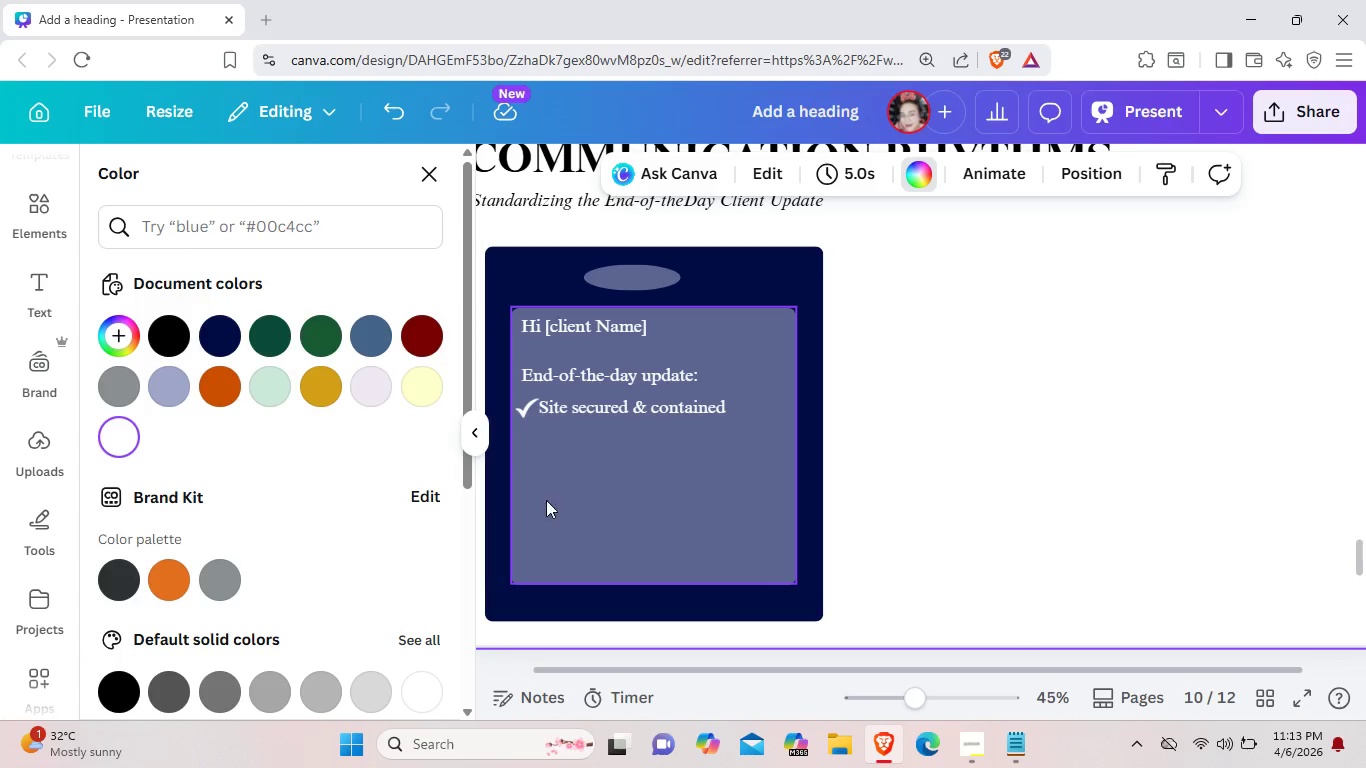 
left_click([519, 405])
 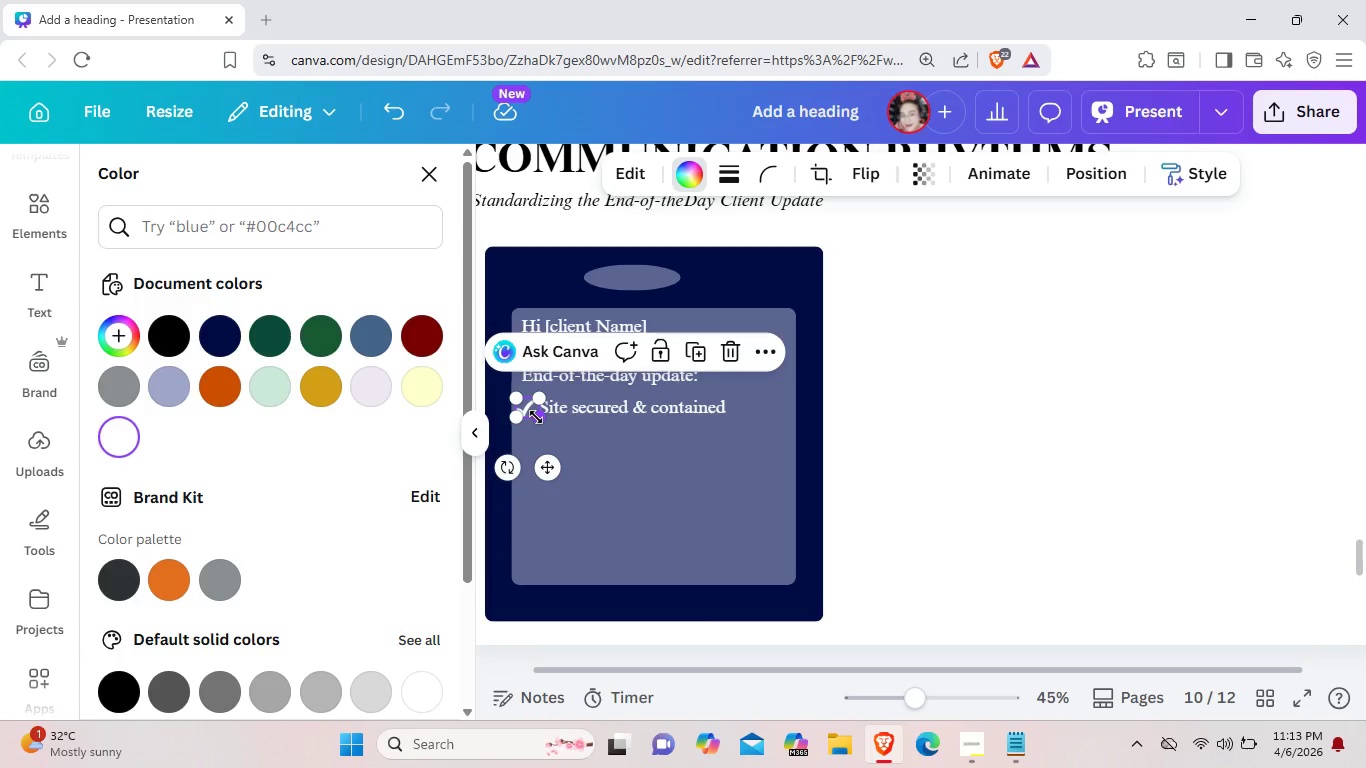 
left_click_drag(start_coordinate=[536, 417], to_coordinate=[532, 412])
 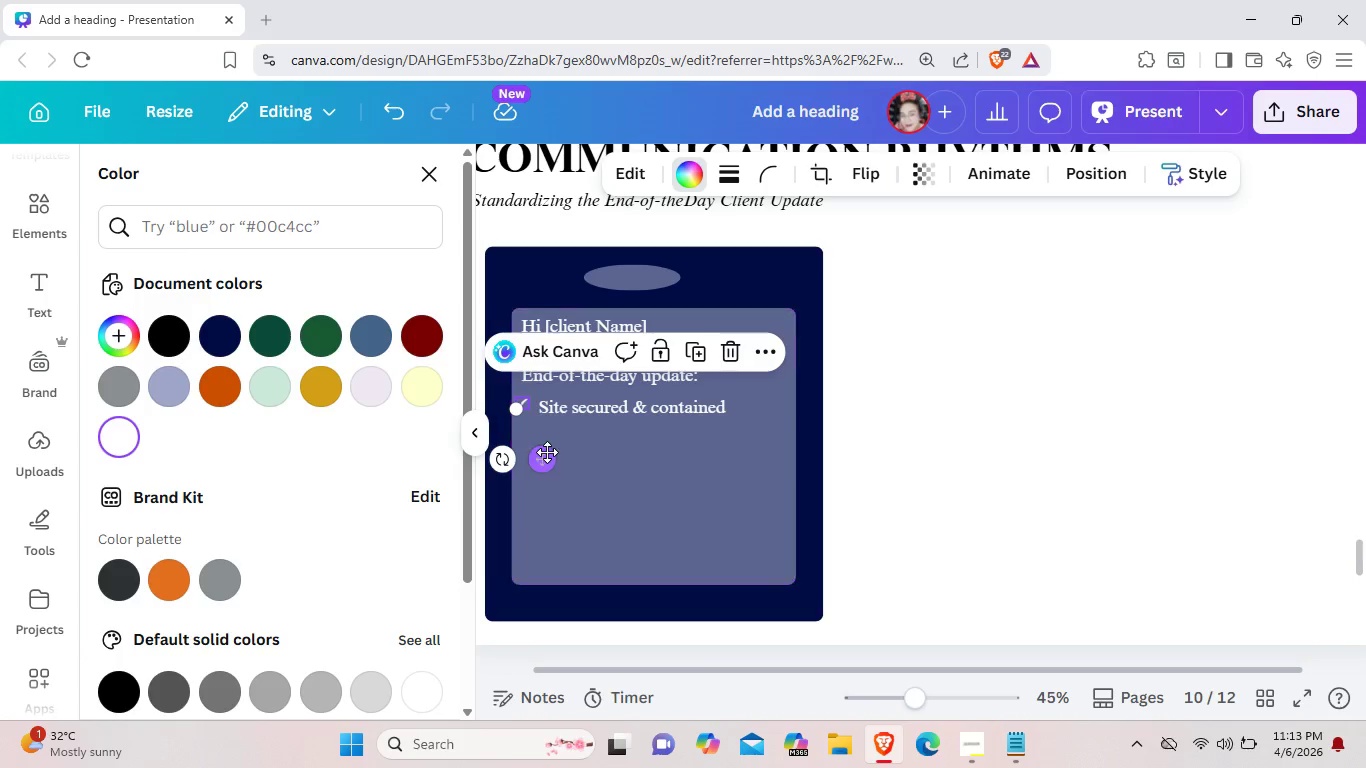 
left_click_drag(start_coordinate=[547, 453], to_coordinate=[552, 456])
 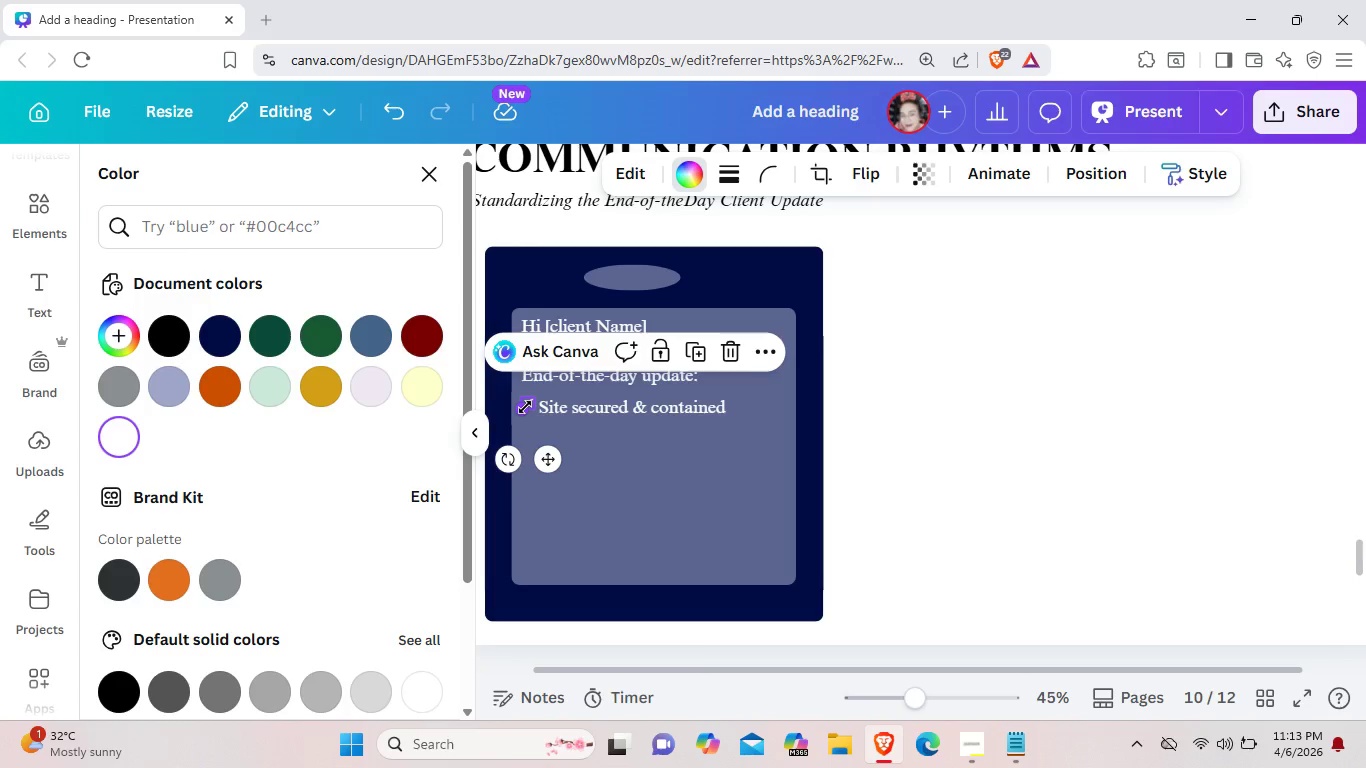 
left_click_drag(start_coordinate=[524, 407], to_coordinate=[521, 419])
 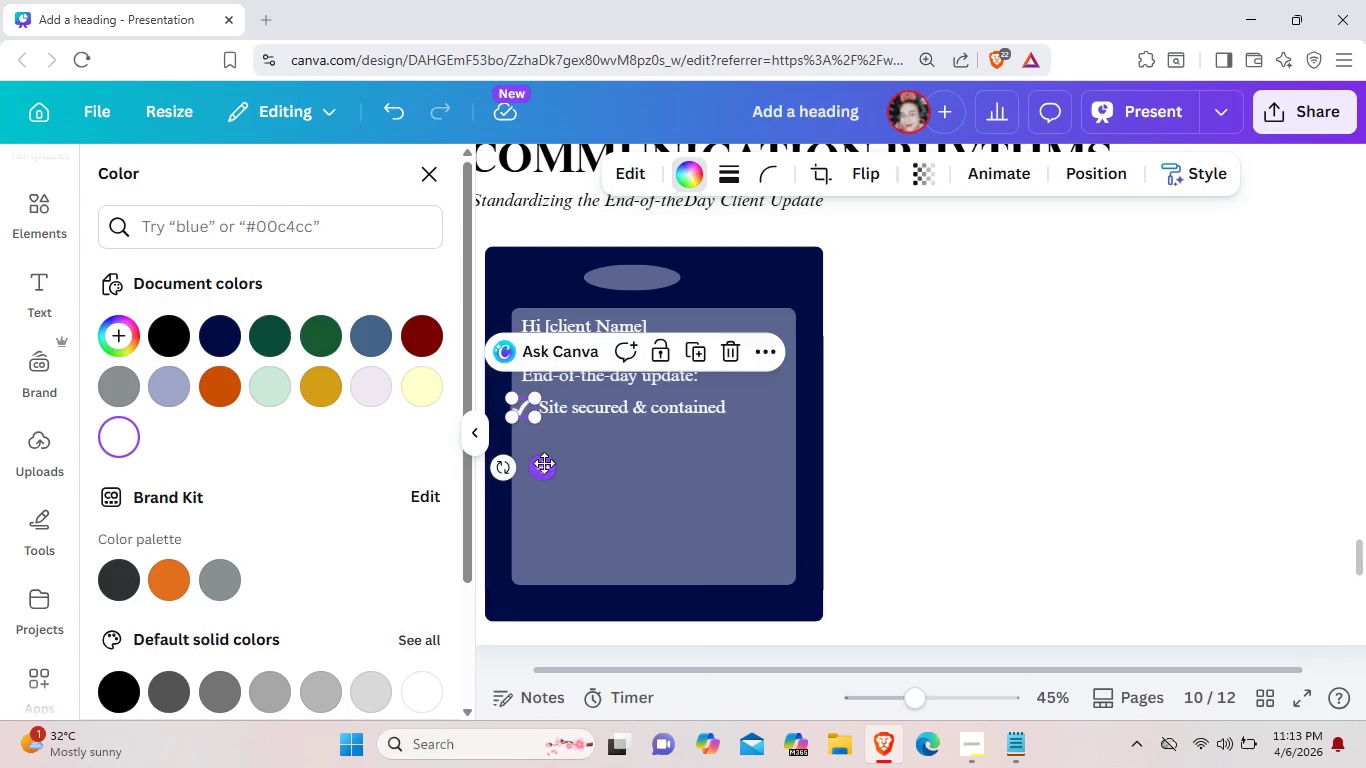 
left_click_drag(start_coordinate=[544, 463], to_coordinate=[549, 466])
 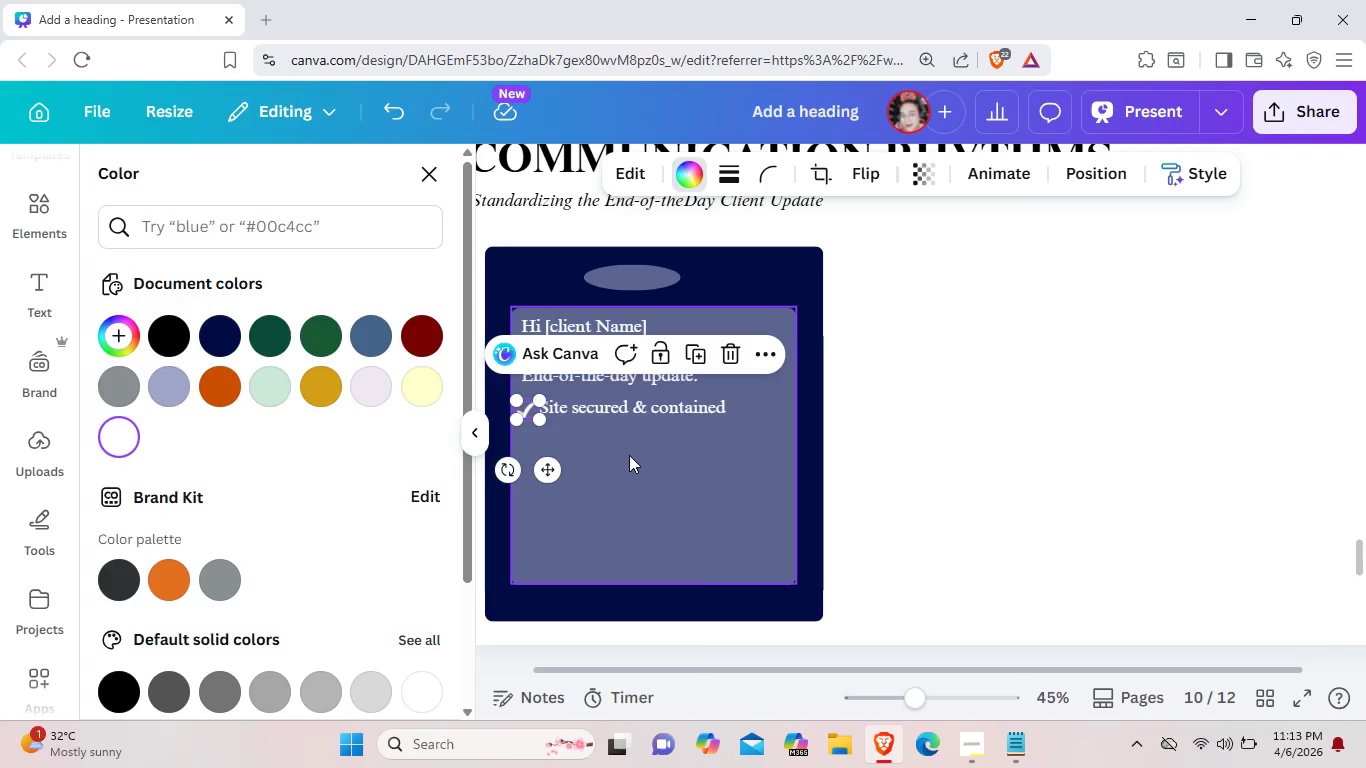 
left_click([629, 455])
 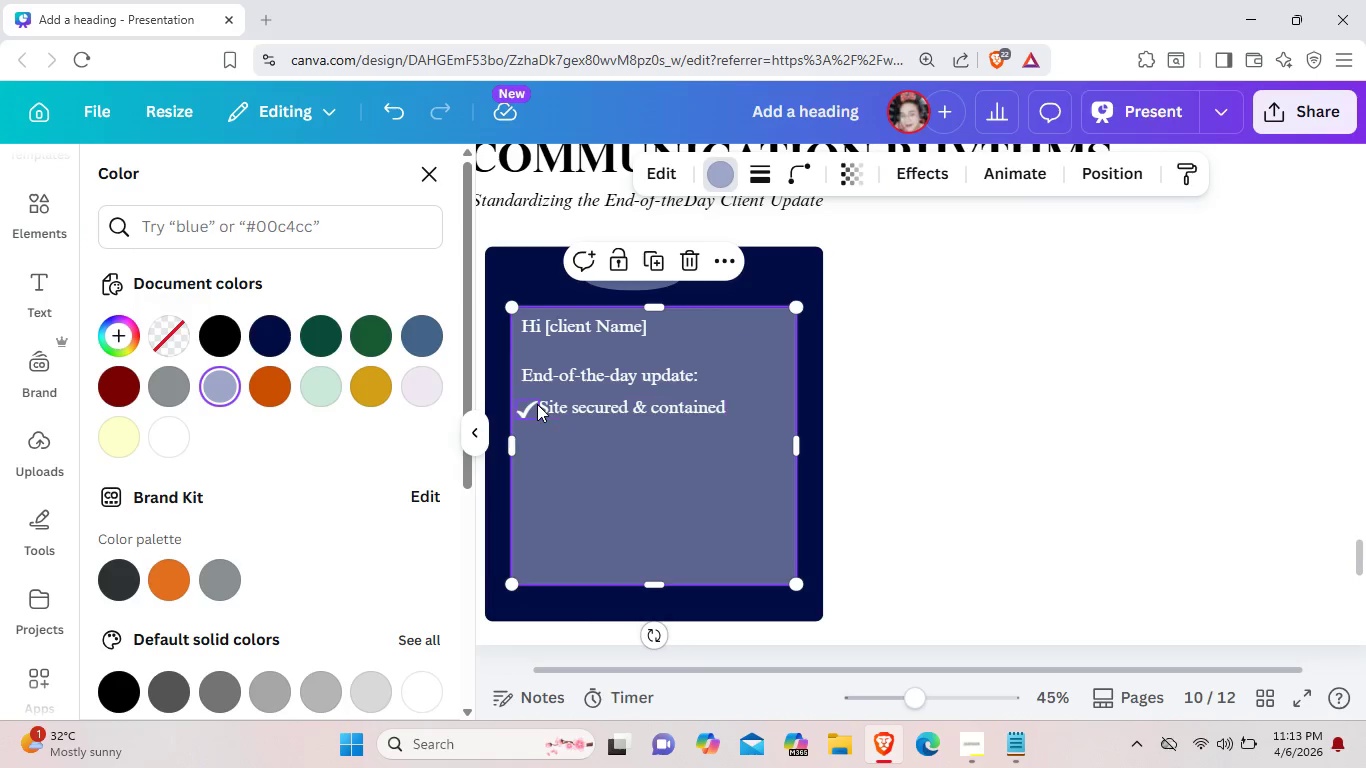 
left_click([530, 405])
 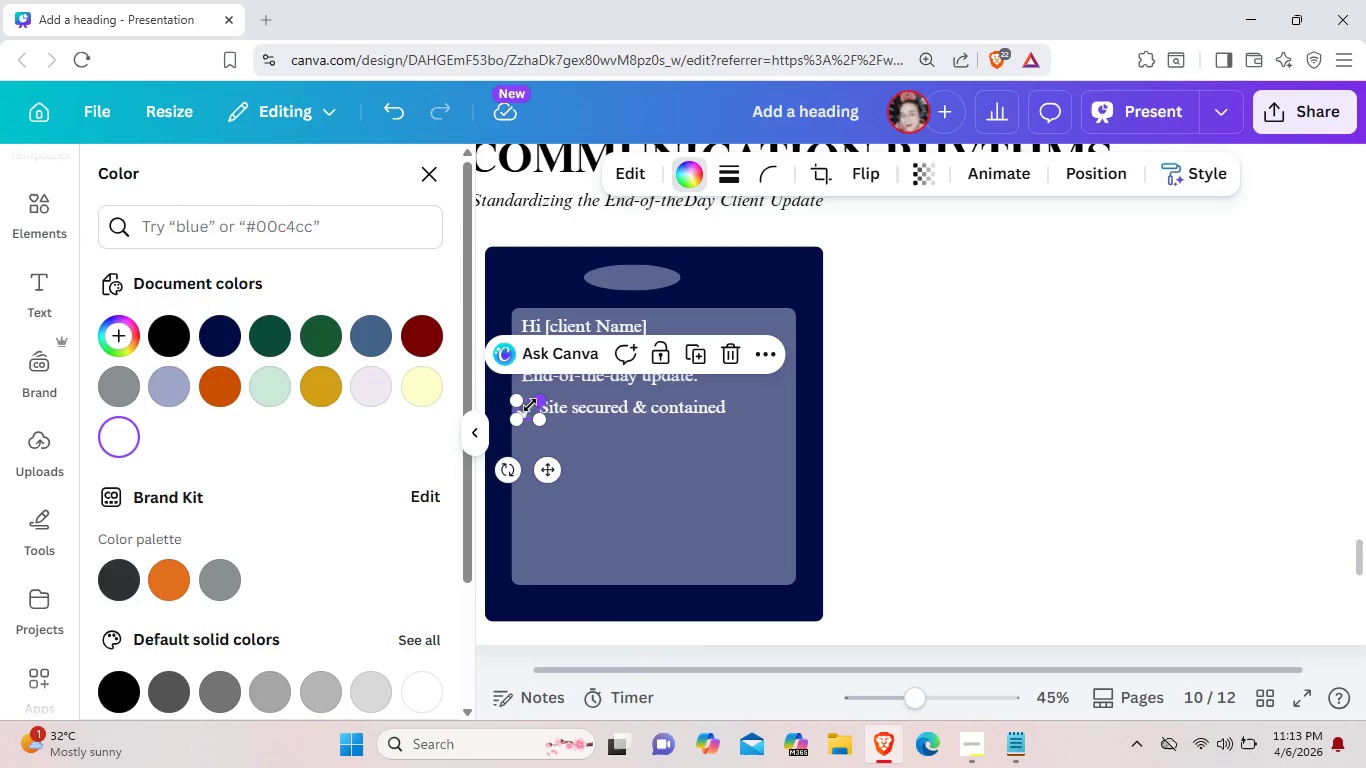 
key(Control+C)
 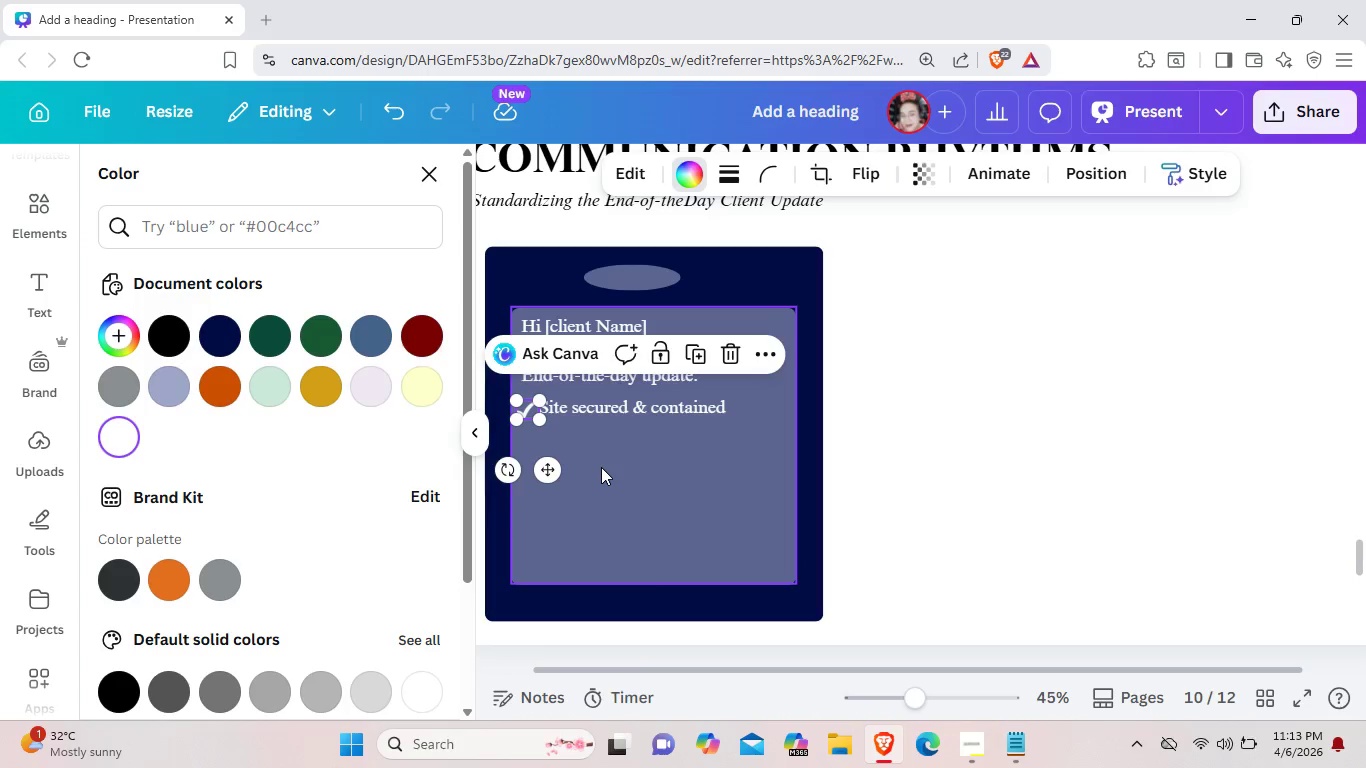 
left_click([601, 467])
 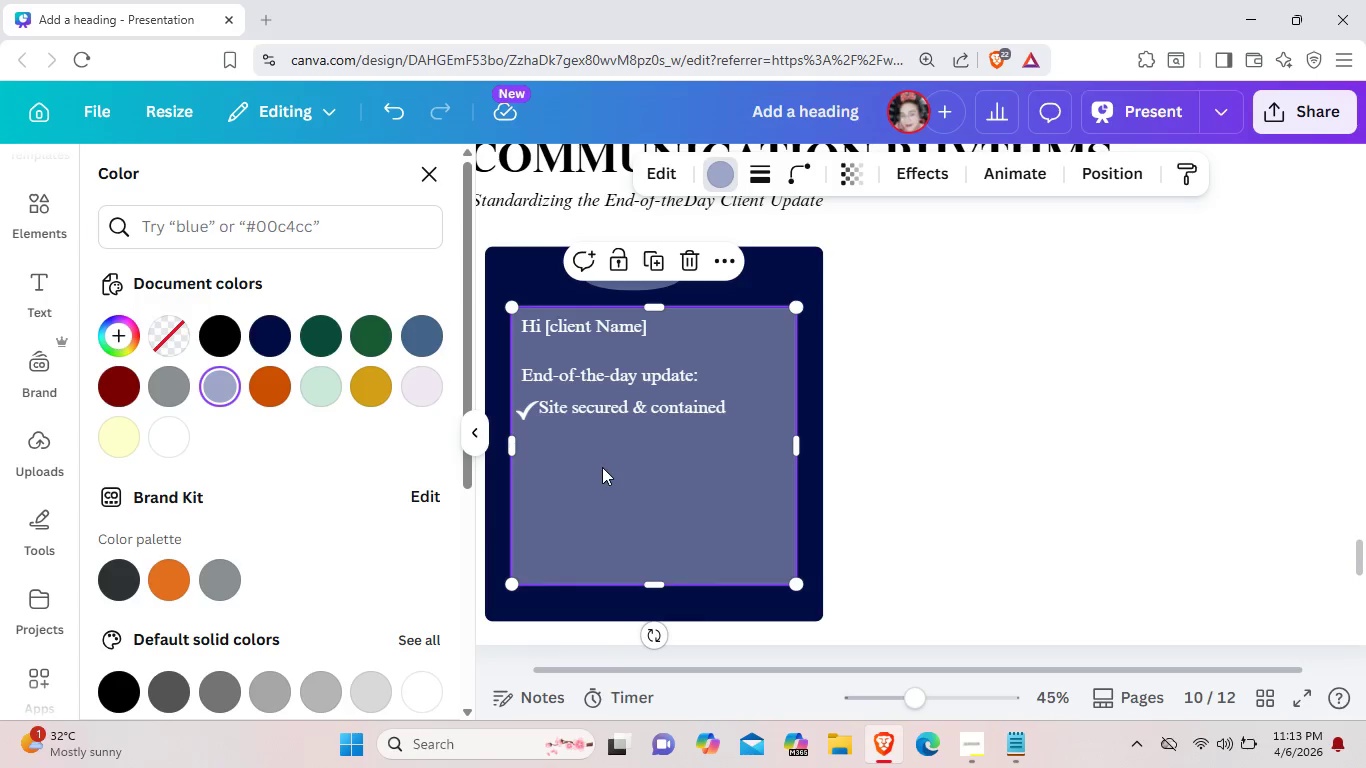 
key(Control+ControlLeft)
 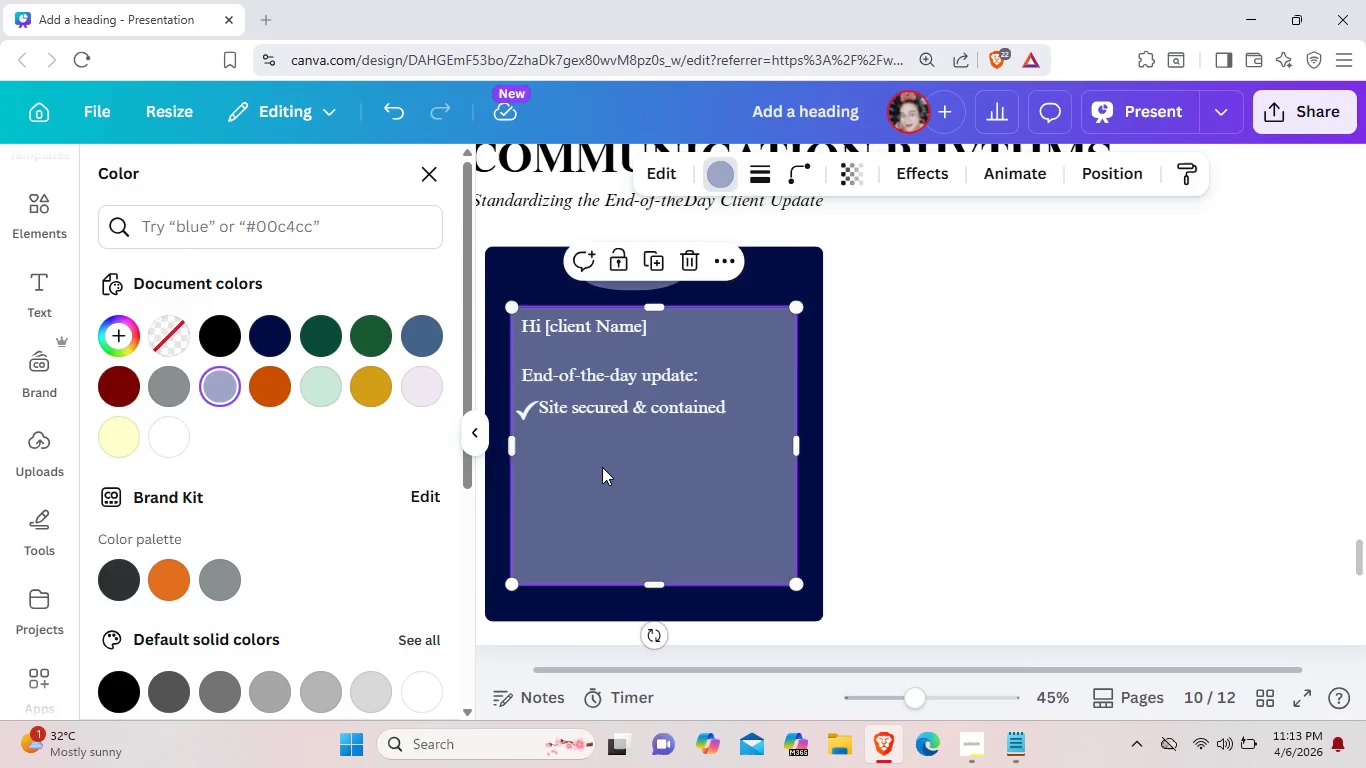 
key(Control+V)
 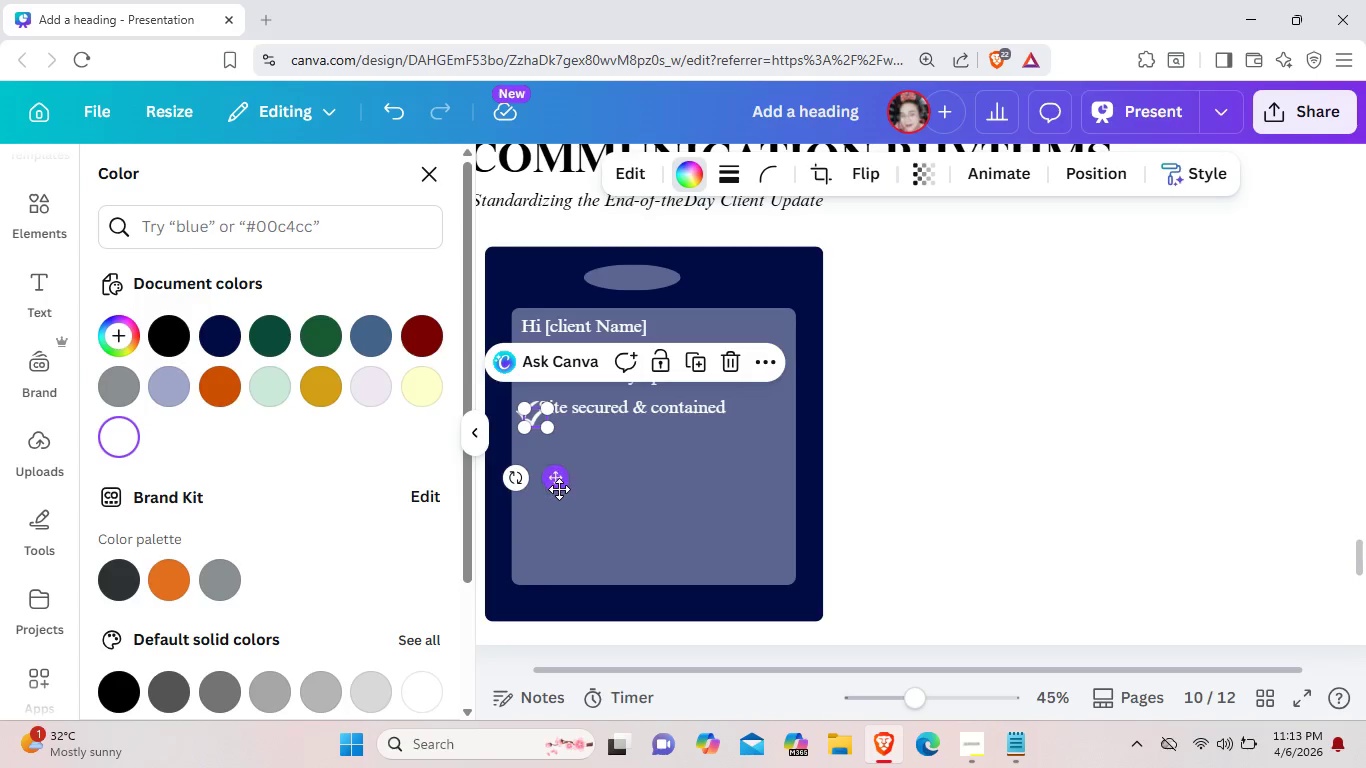 
left_click_drag(start_coordinate=[559, 489], to_coordinate=[552, 505])
 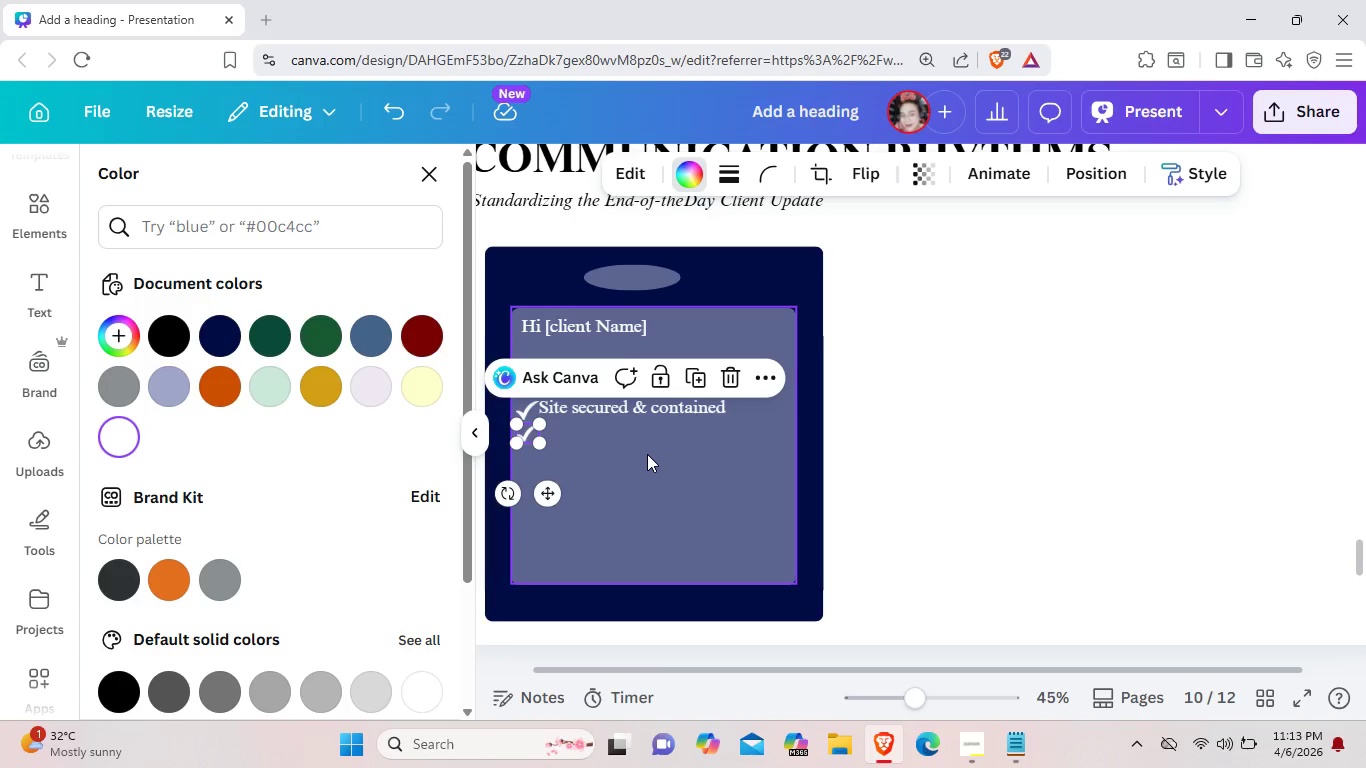 
left_click([649, 454])
 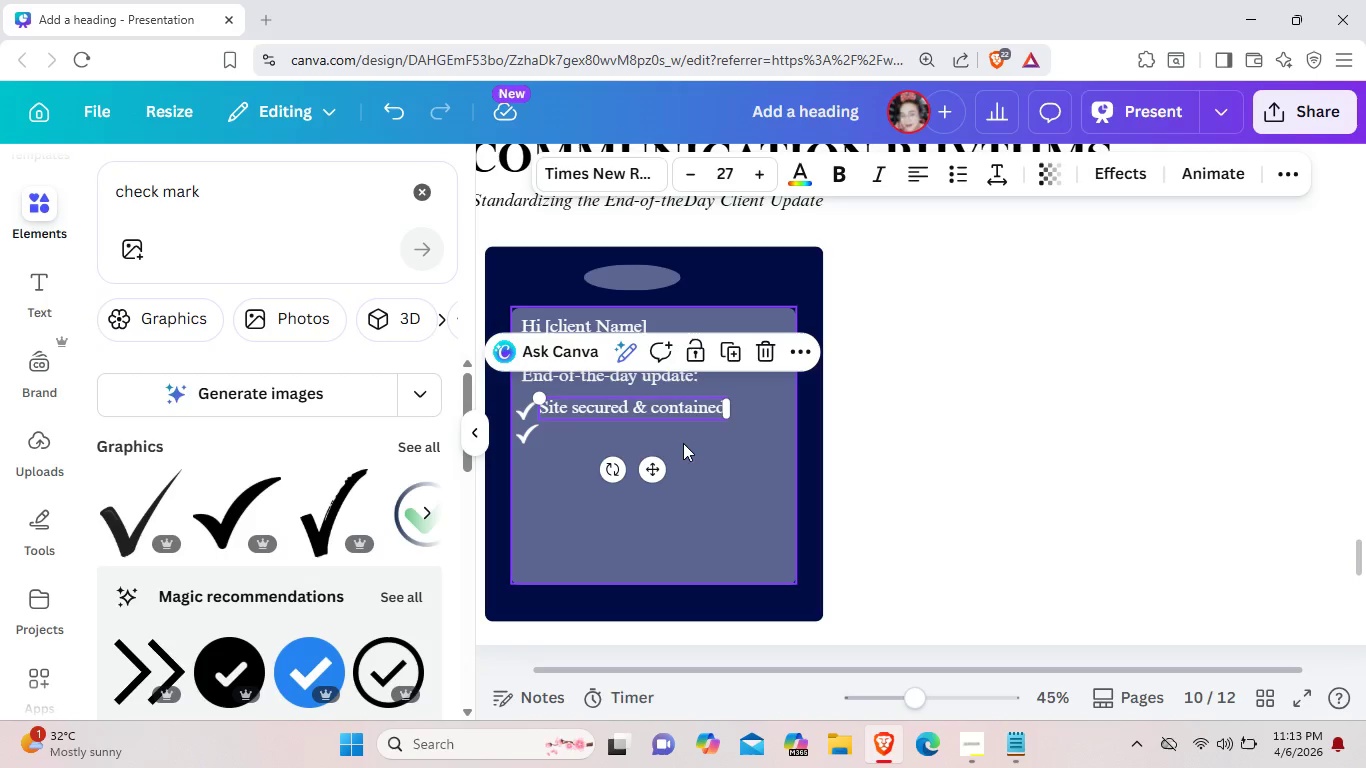 
key(Control+ControlLeft)
 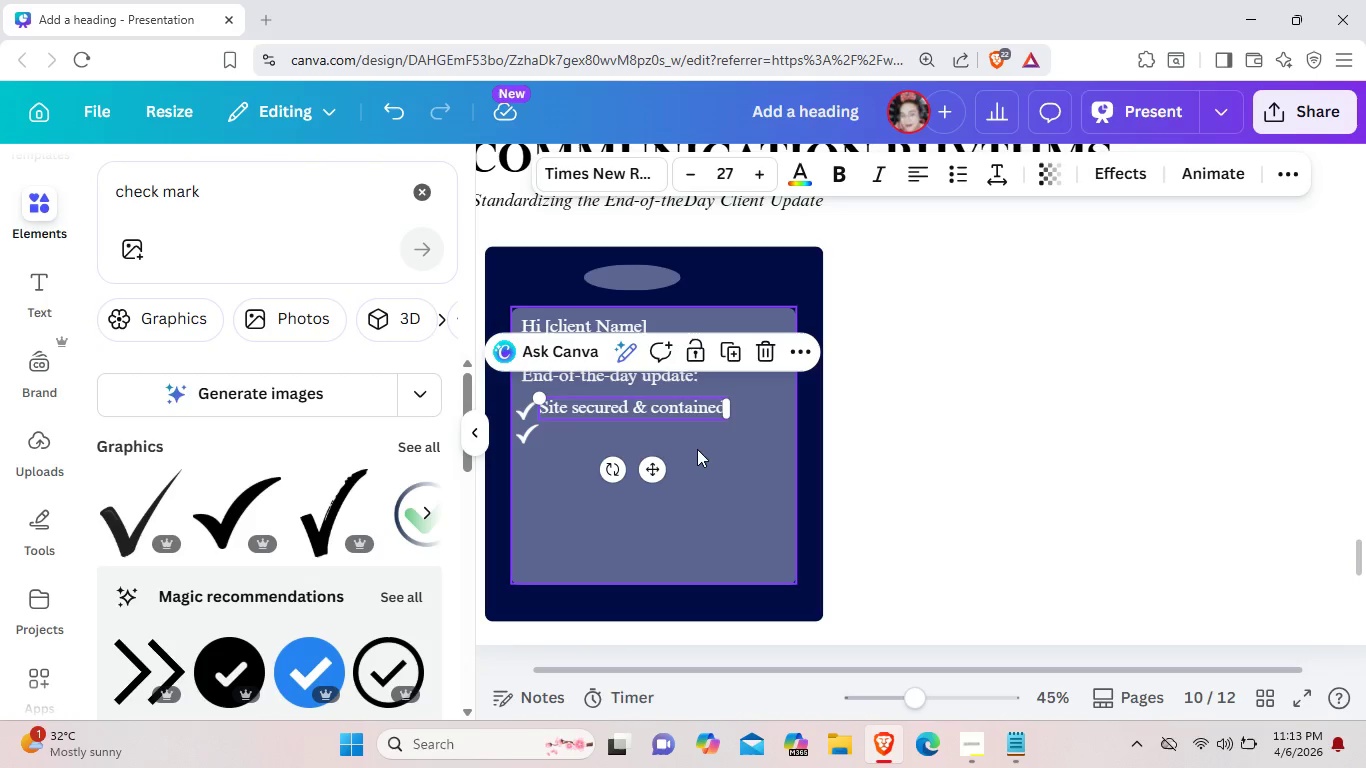 
key(Control+C)
 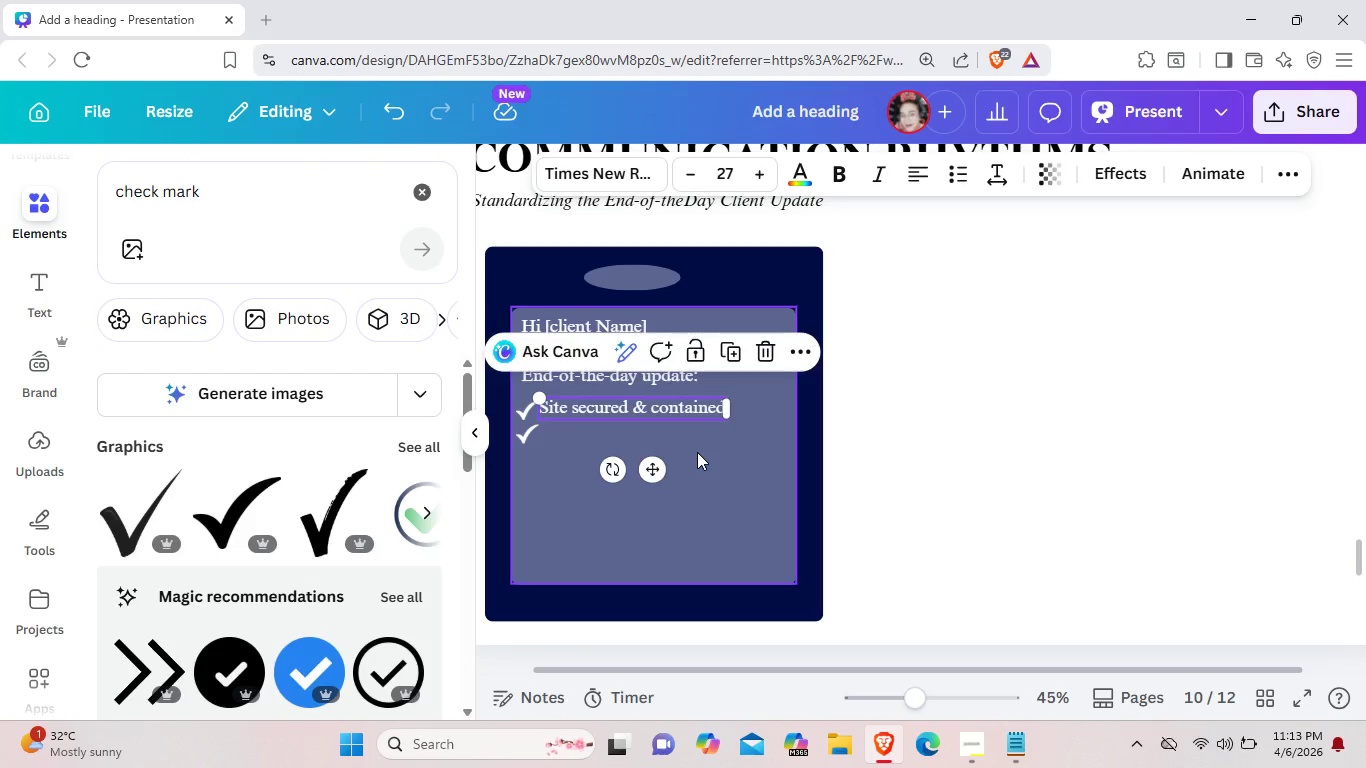 
left_click([697, 452])
 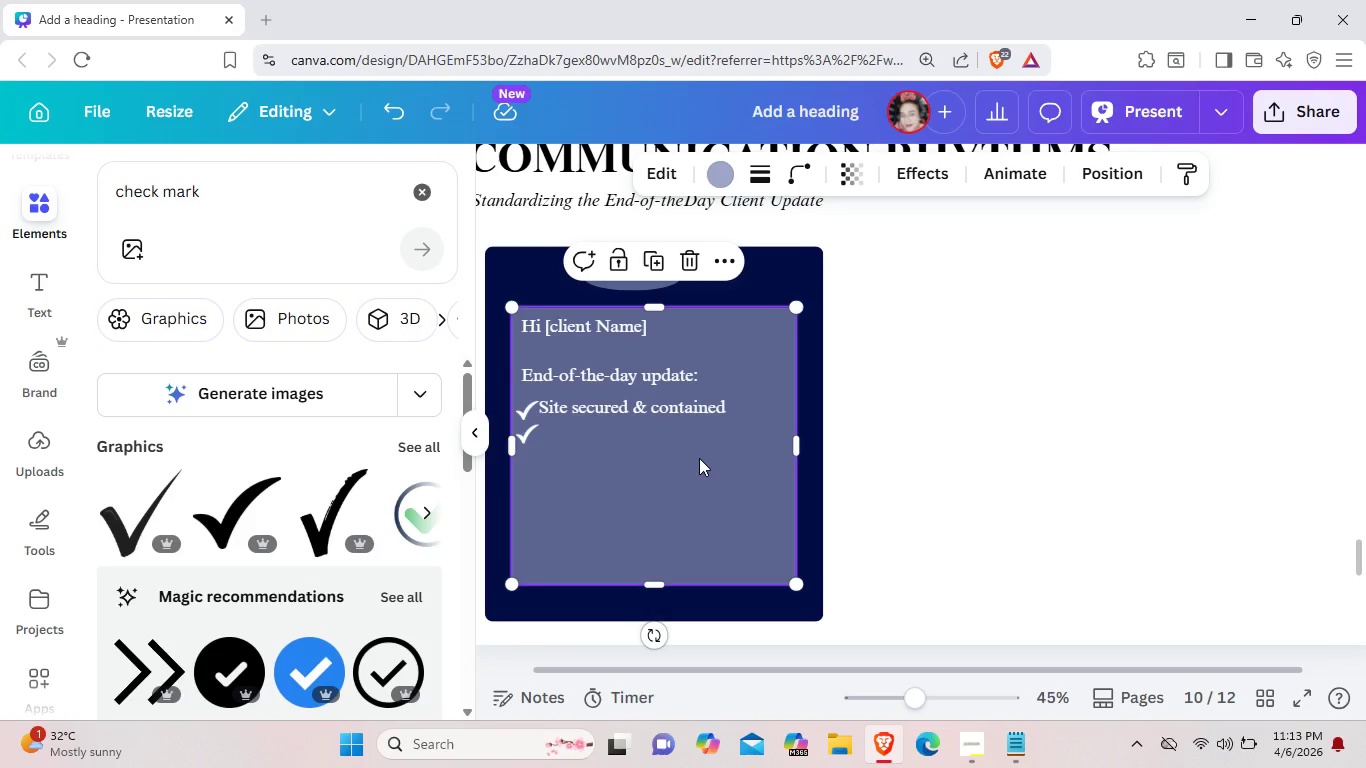 
key(Control+V)
 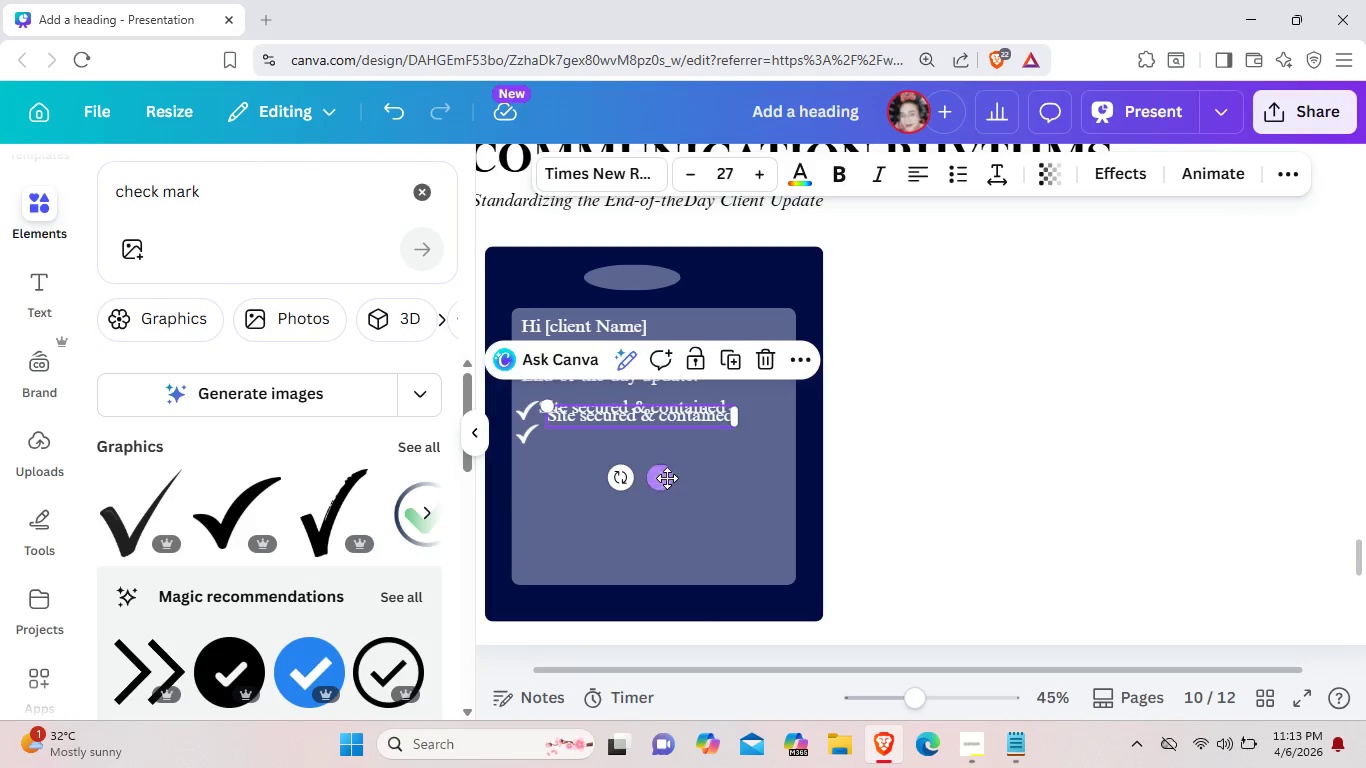 
left_click_drag(start_coordinate=[666, 478], to_coordinate=[662, 497])
 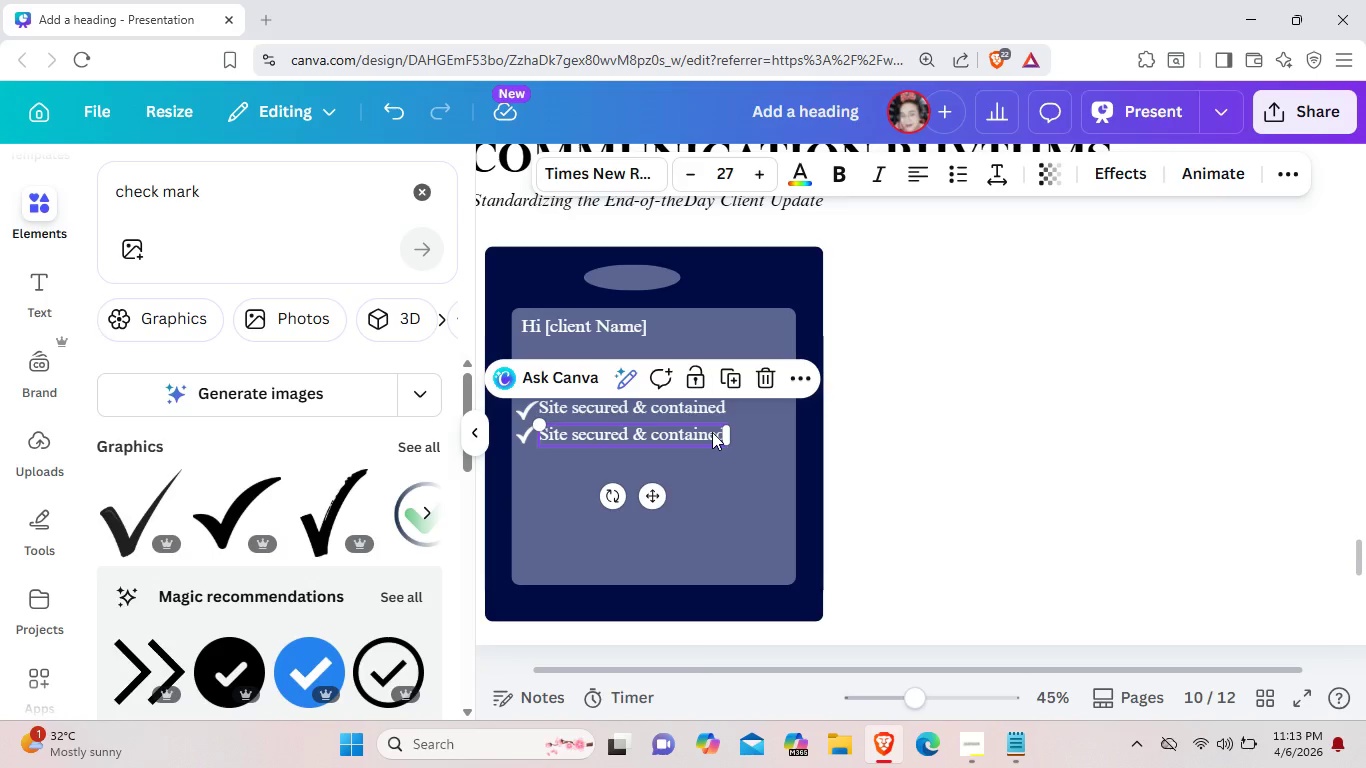 
left_click([712, 432])
 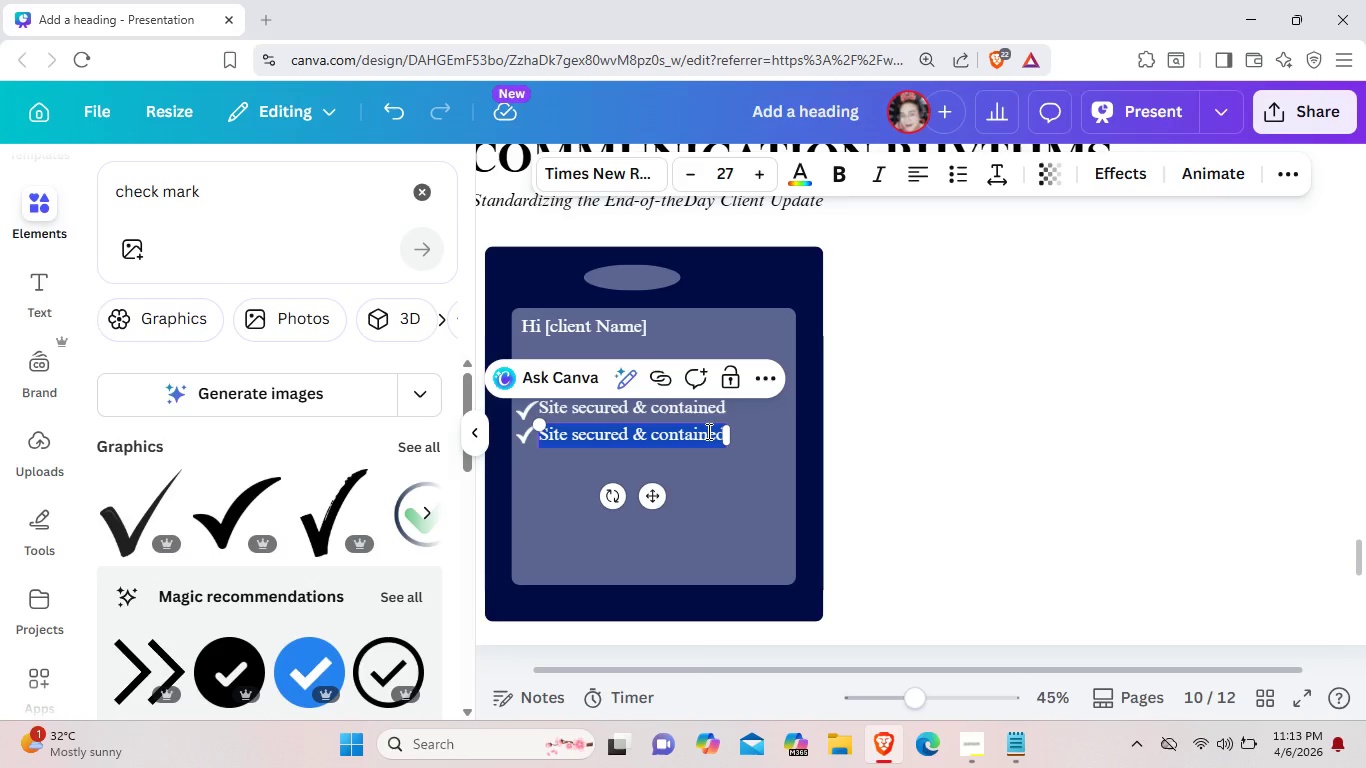 
key(Backspace)
type(Floors pretec)
key(Backspace)
key(Backspace)
key(Backspace)
key(Backspace)
type(otected & clean )
 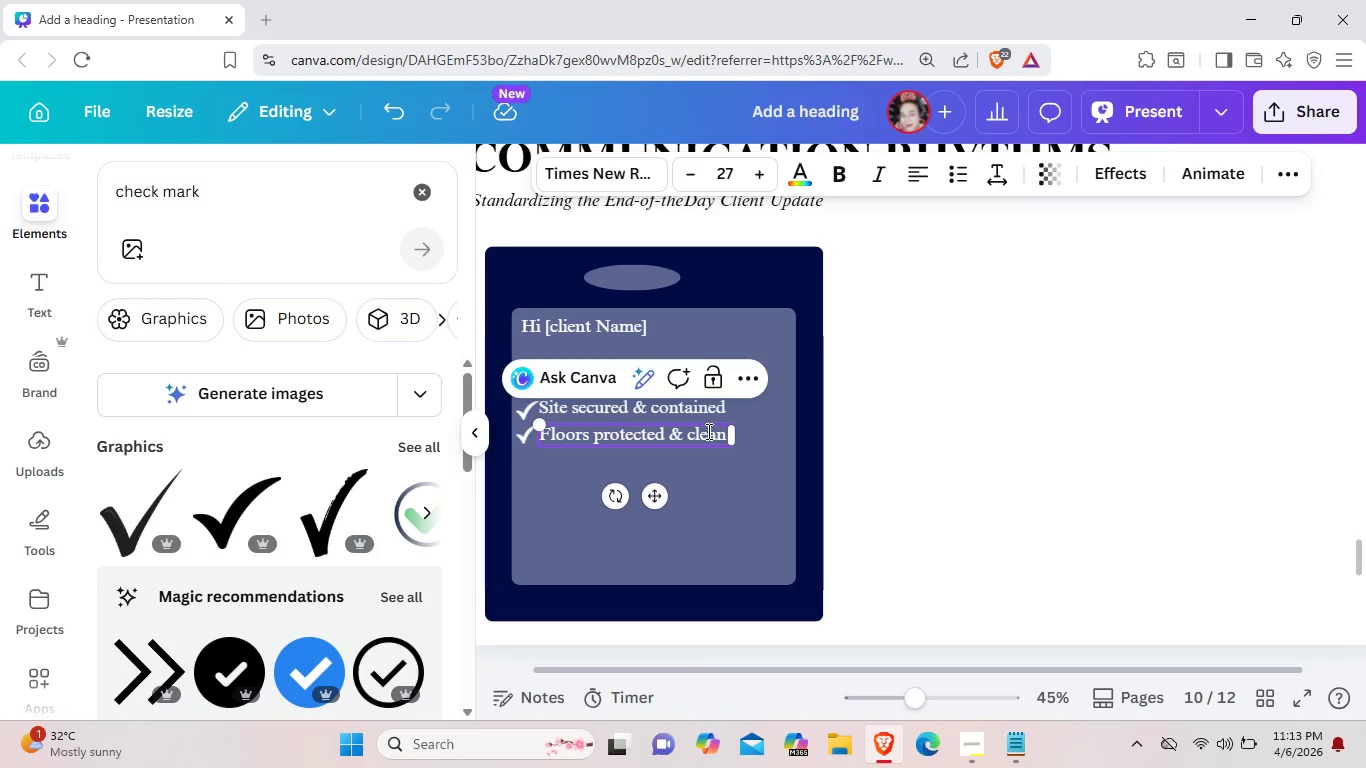 
left_click([711, 476])
 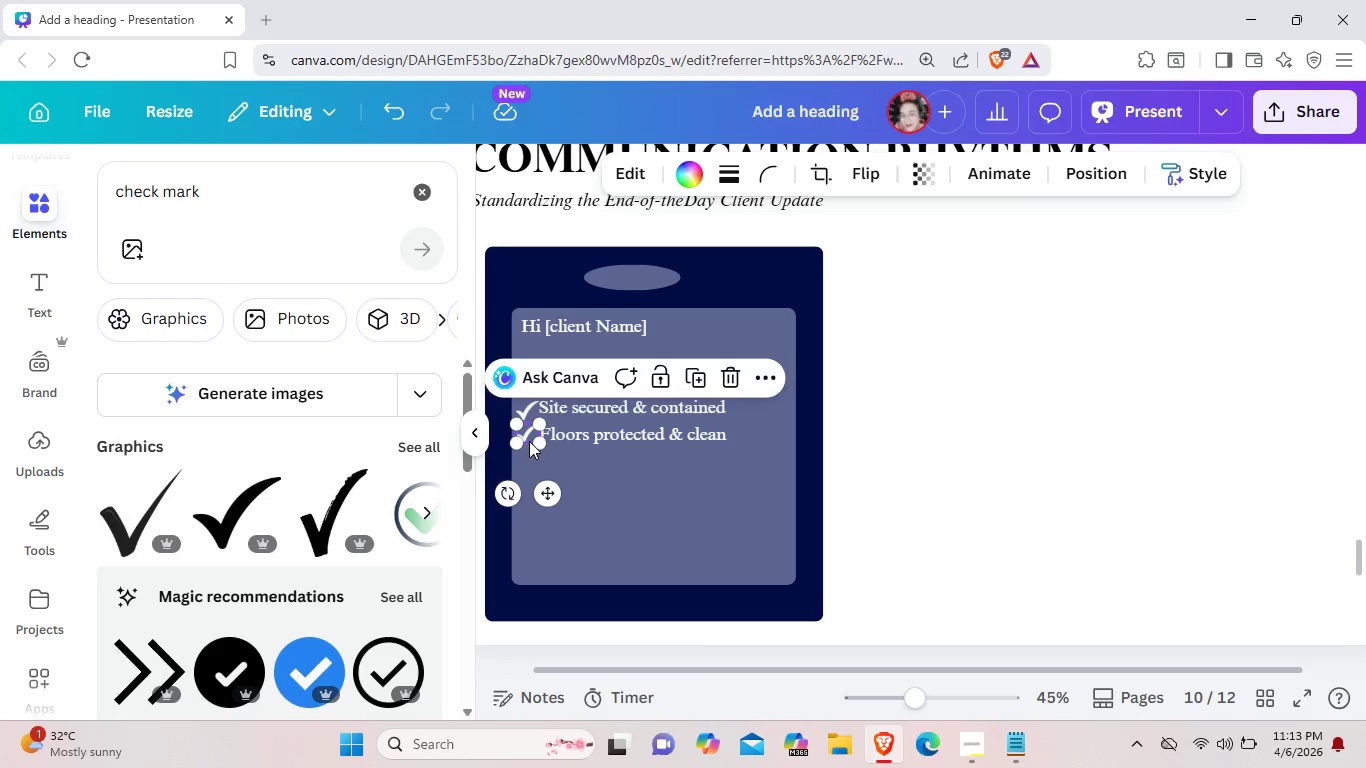 
key(Control+C)
 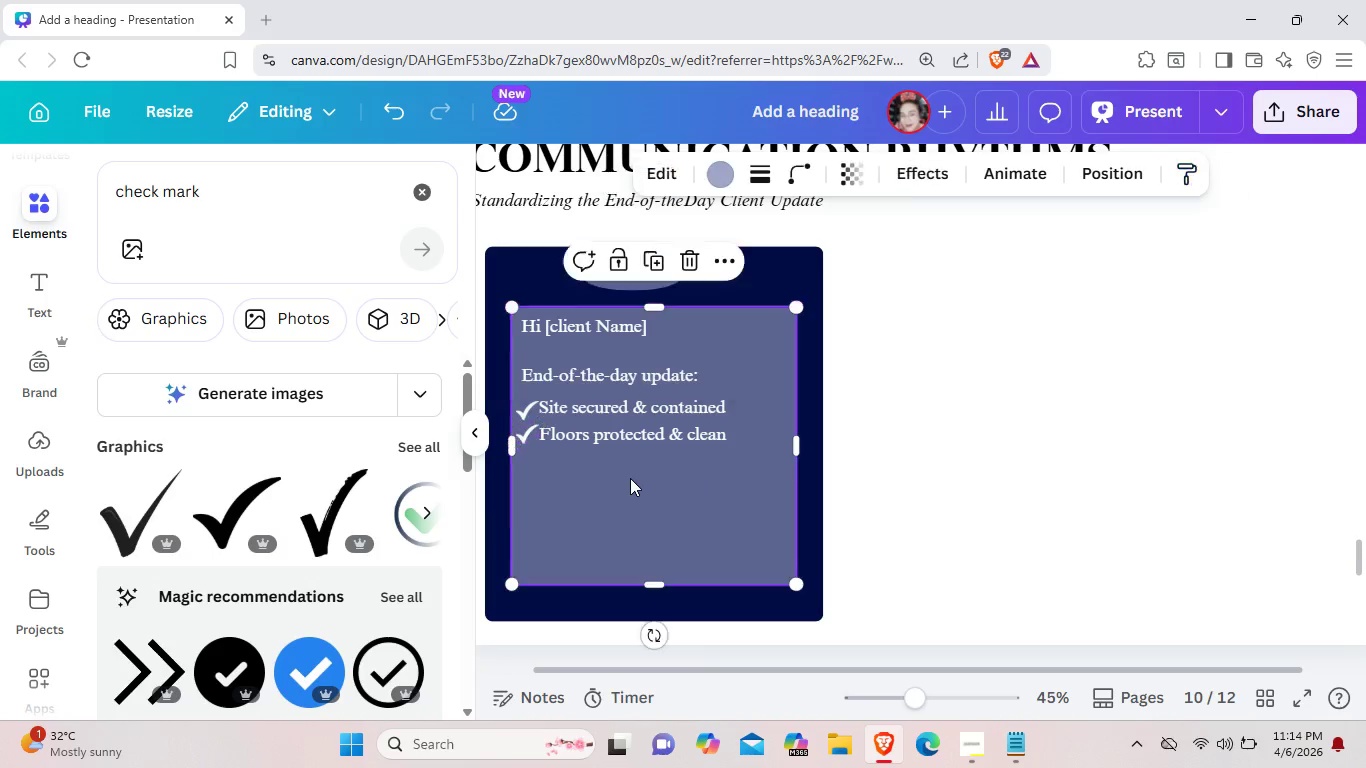 
left_click([630, 478])
 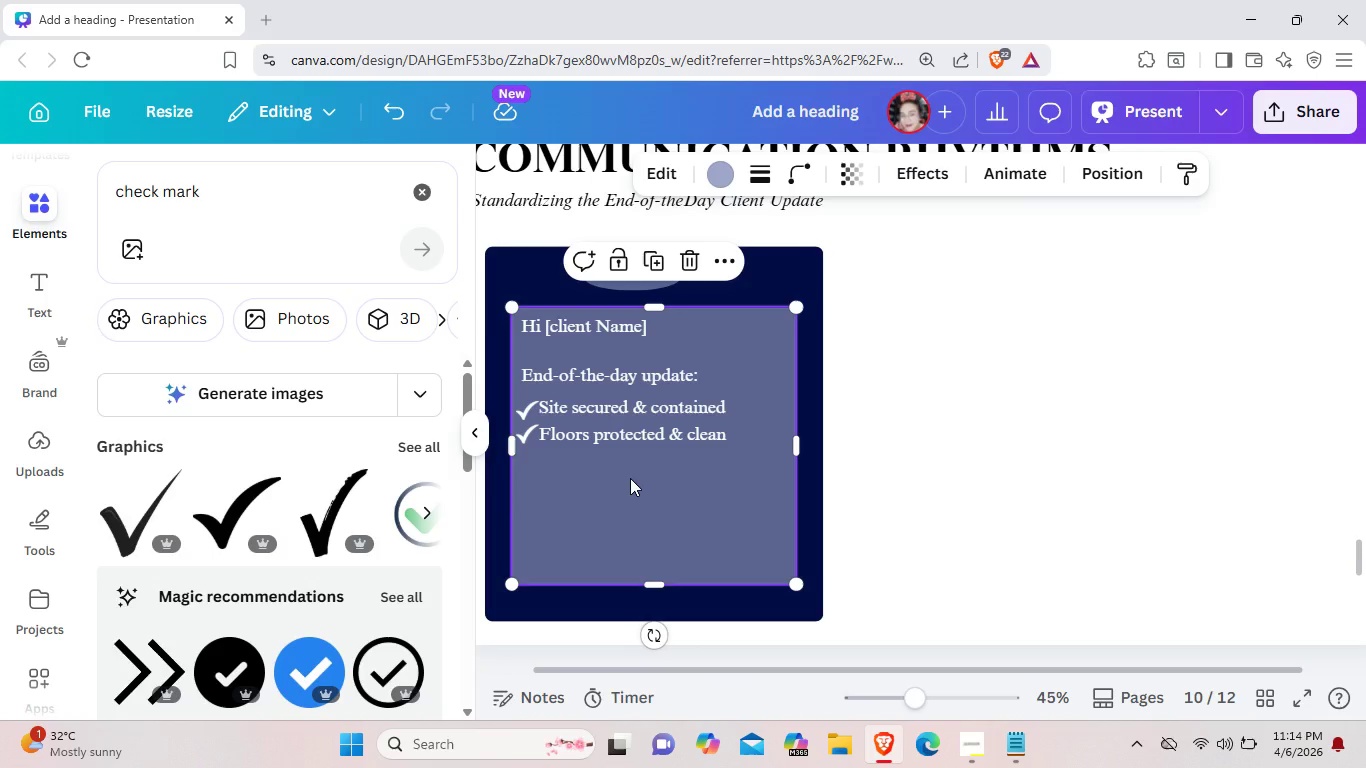 
key(Control+V)
 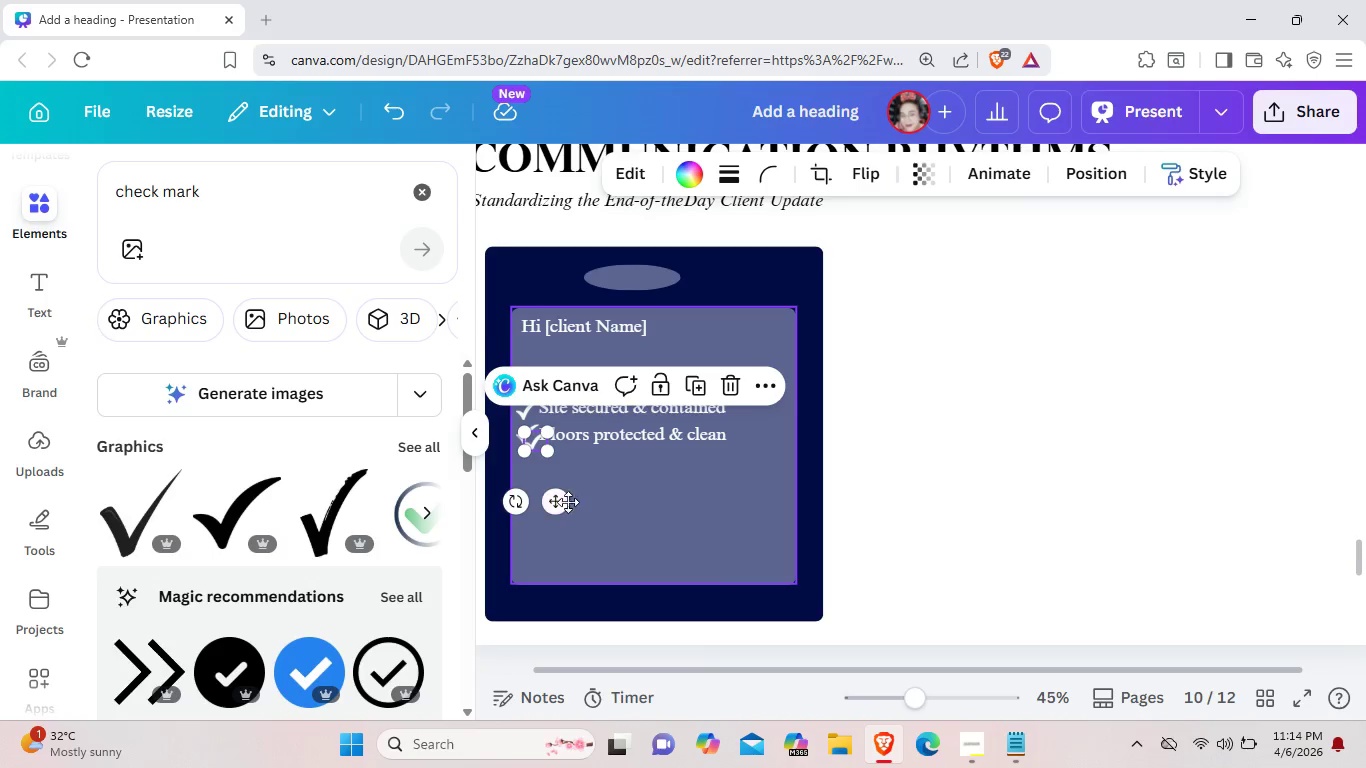 
left_click_drag(start_coordinate=[565, 502], to_coordinate=[556, 524])
 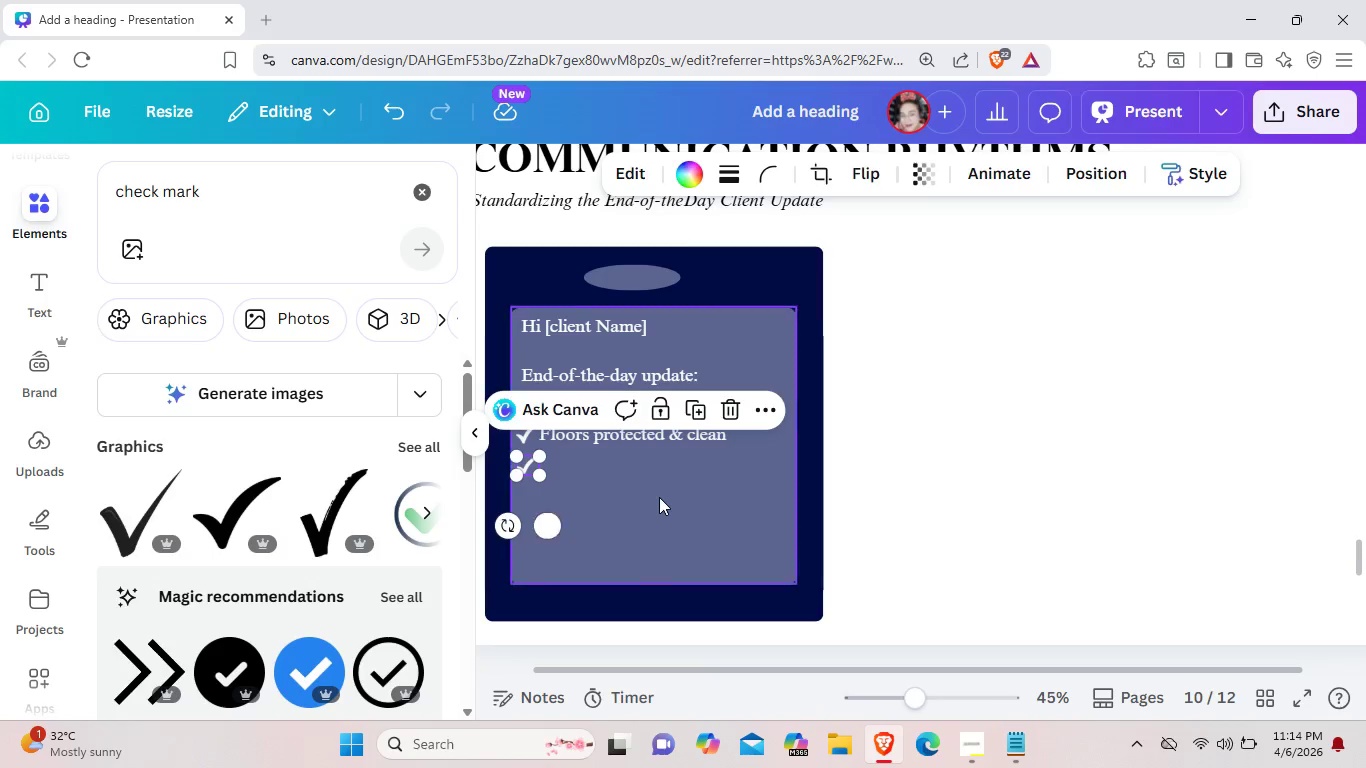 
left_click([659, 497])
 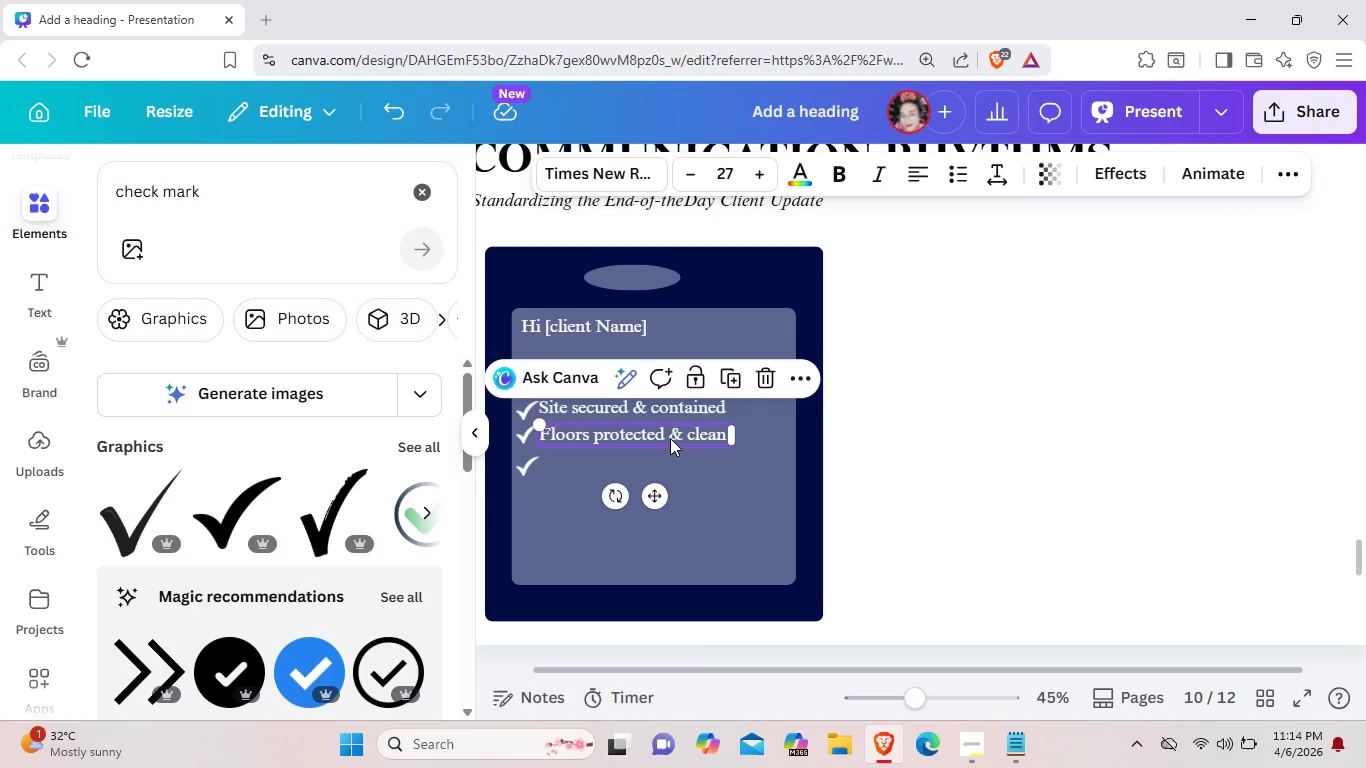 
key(Control+ControlLeft)
 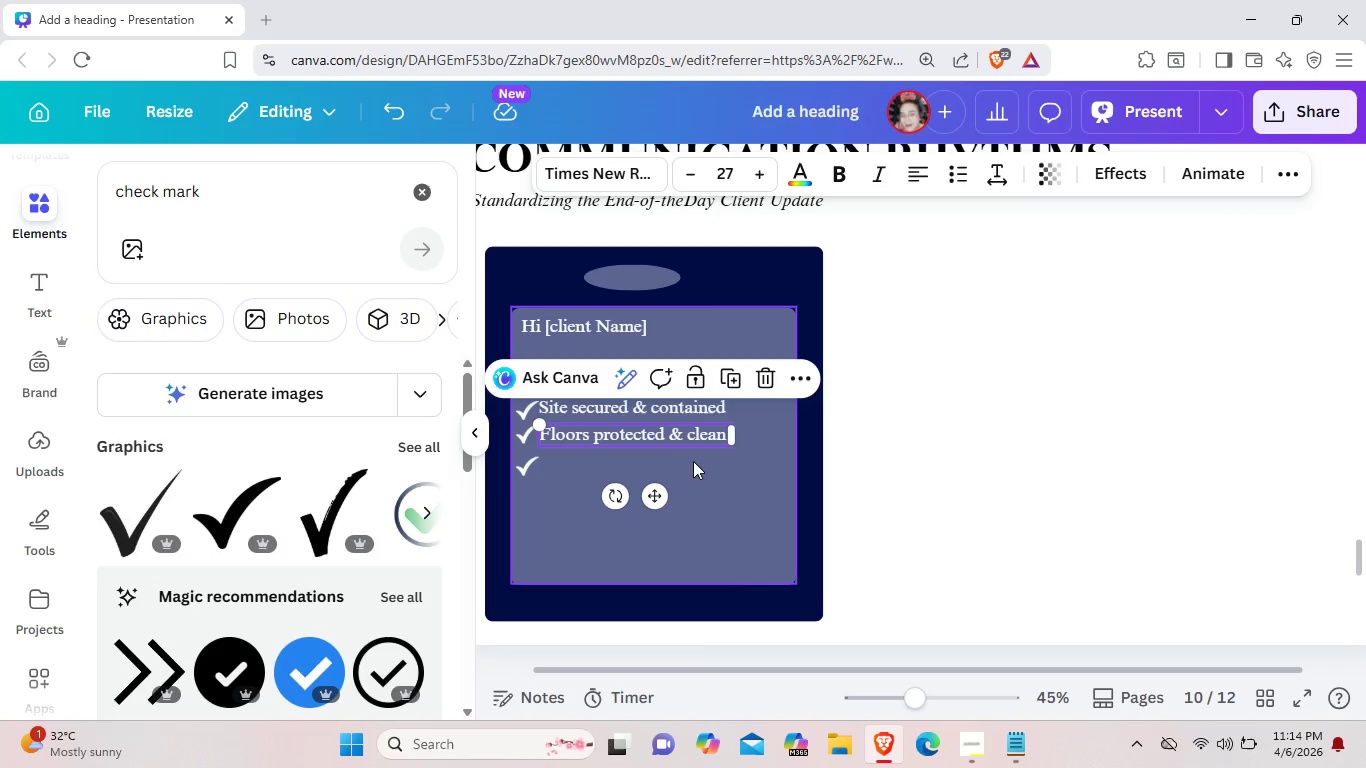 
key(Control+C)
 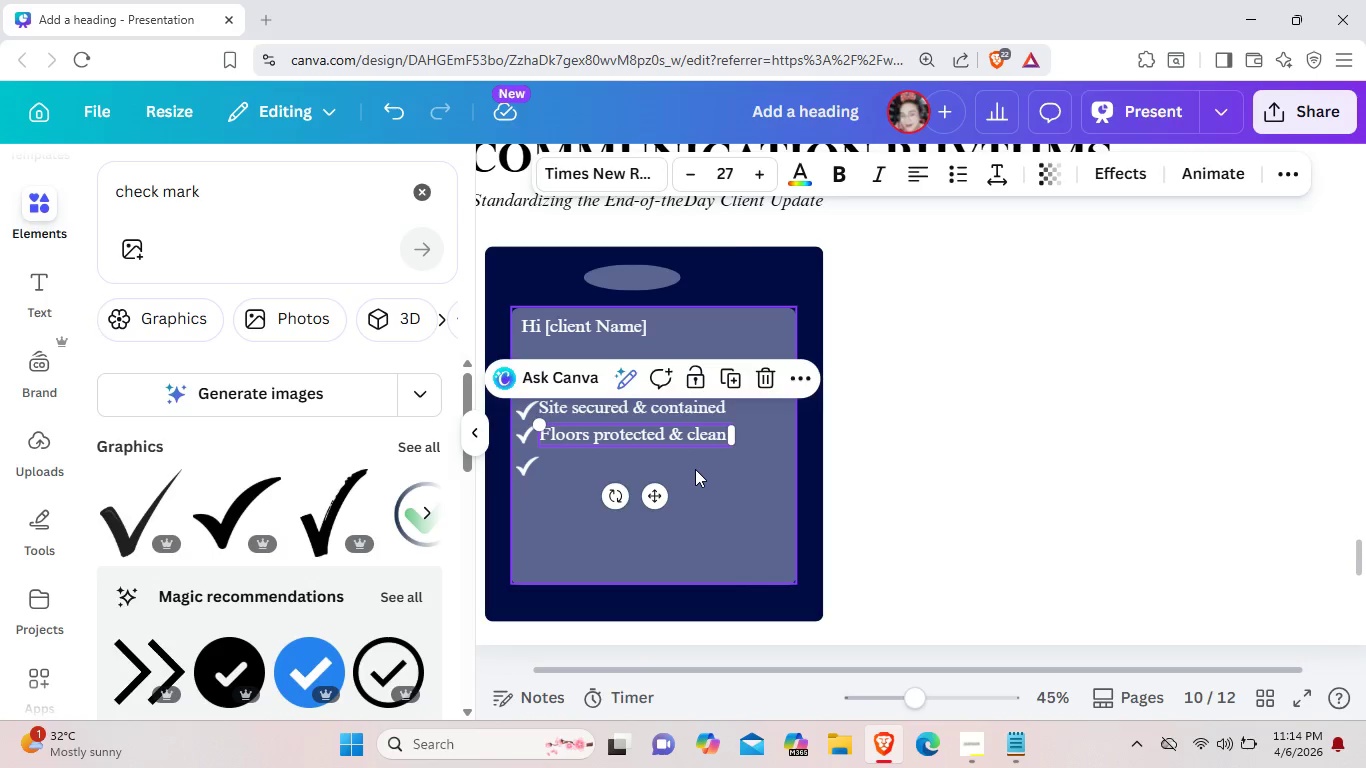 
left_click([695, 469])
 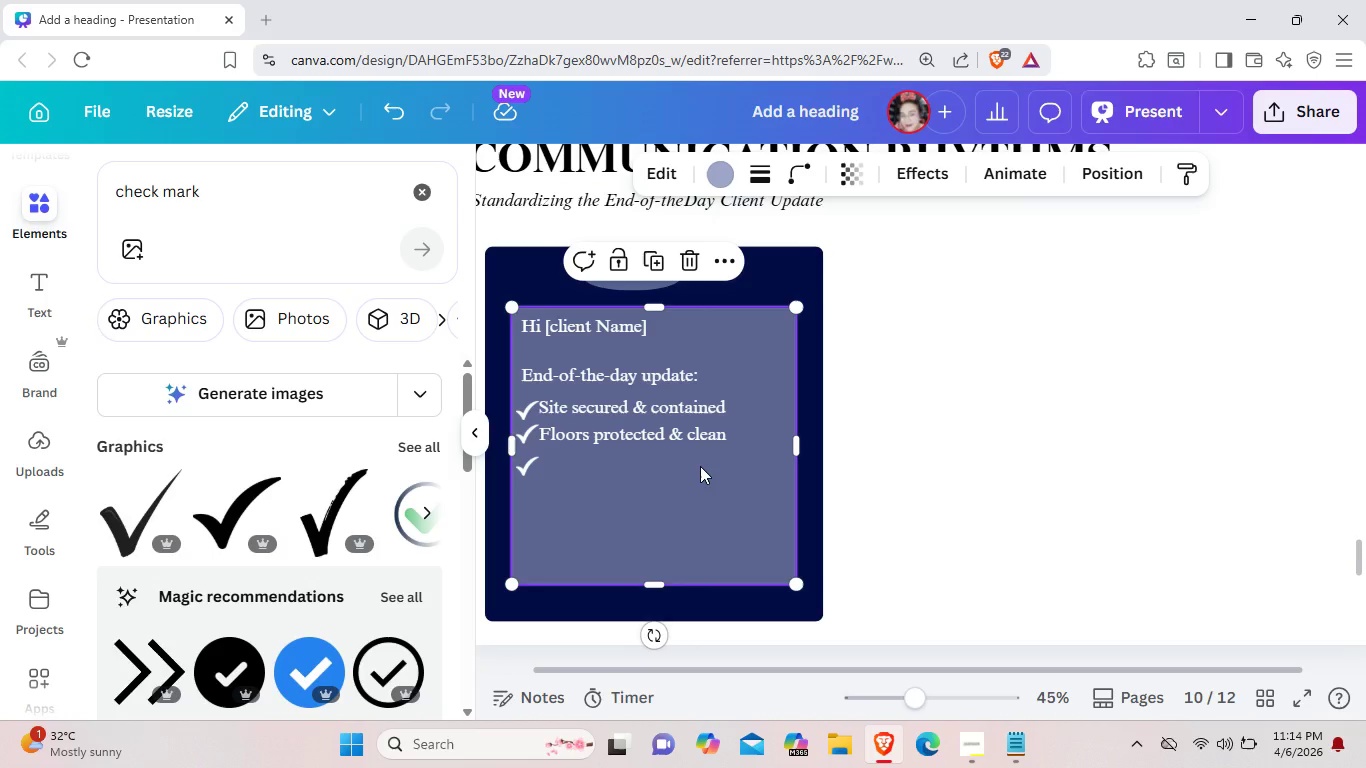 
key(Control+V)
 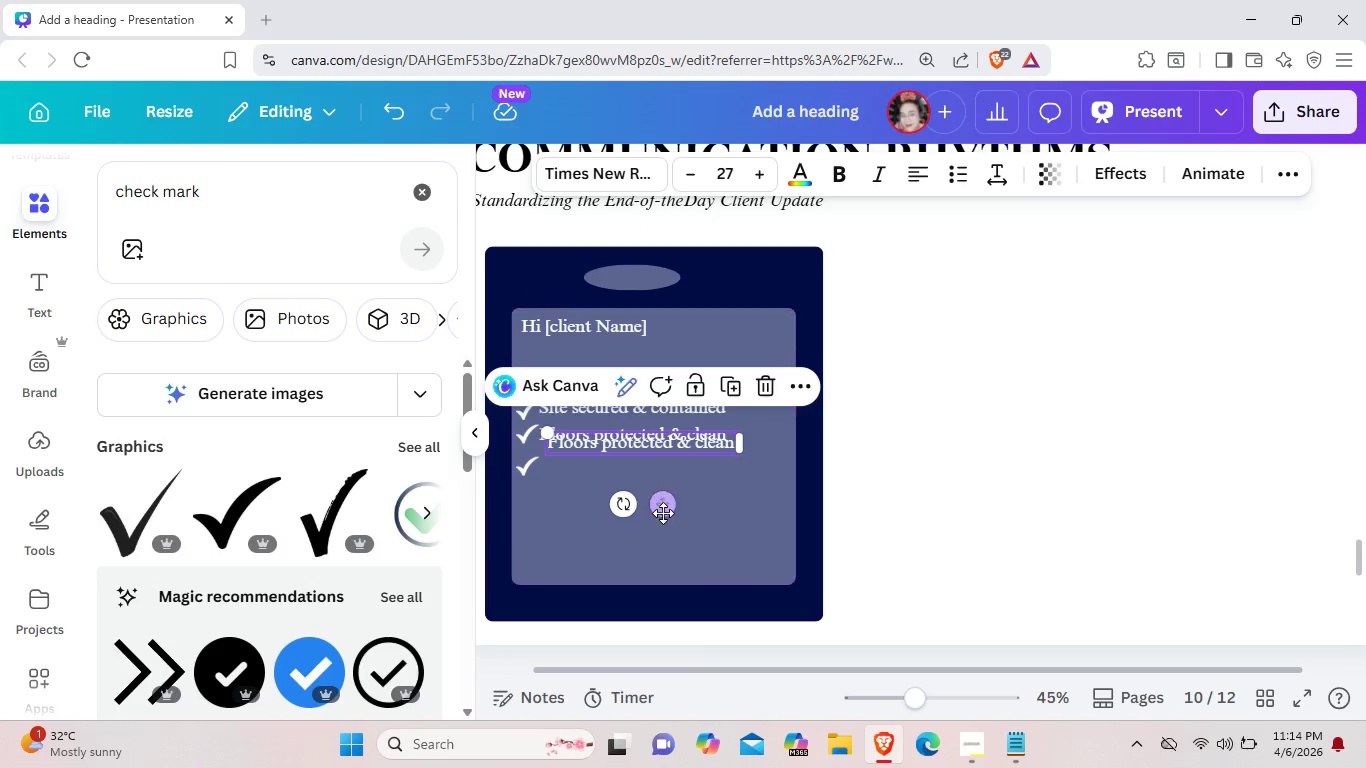 
left_click_drag(start_coordinate=[663, 512], to_coordinate=[660, 535])
 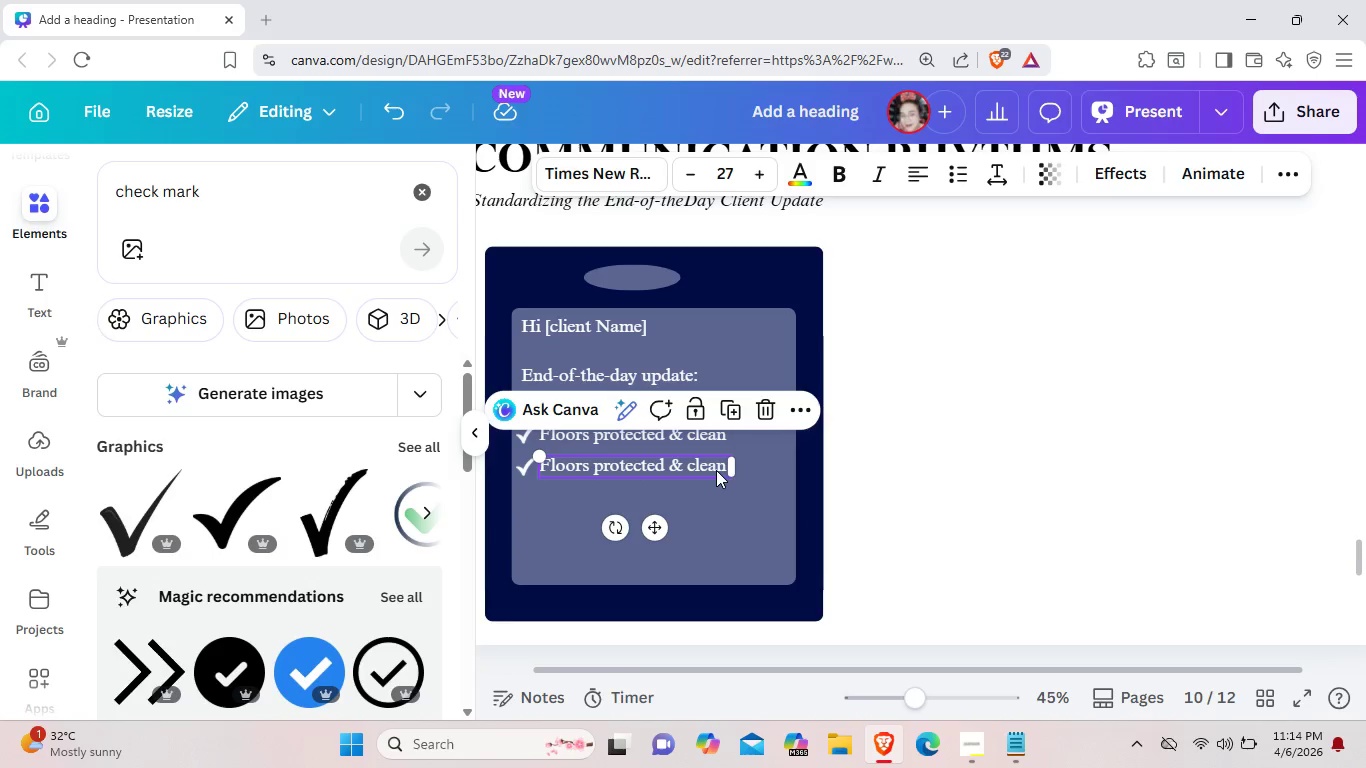 
left_click([716, 470])
 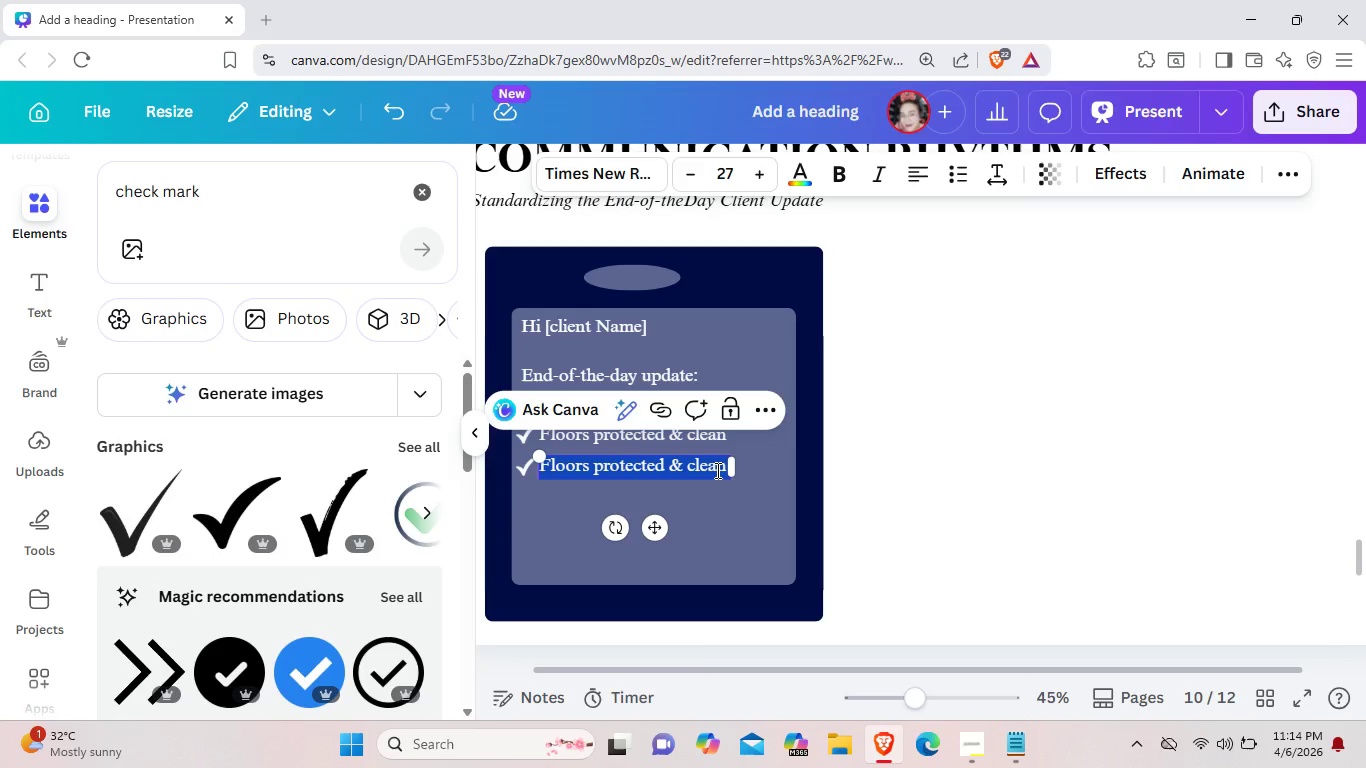 
wait(6.17)
 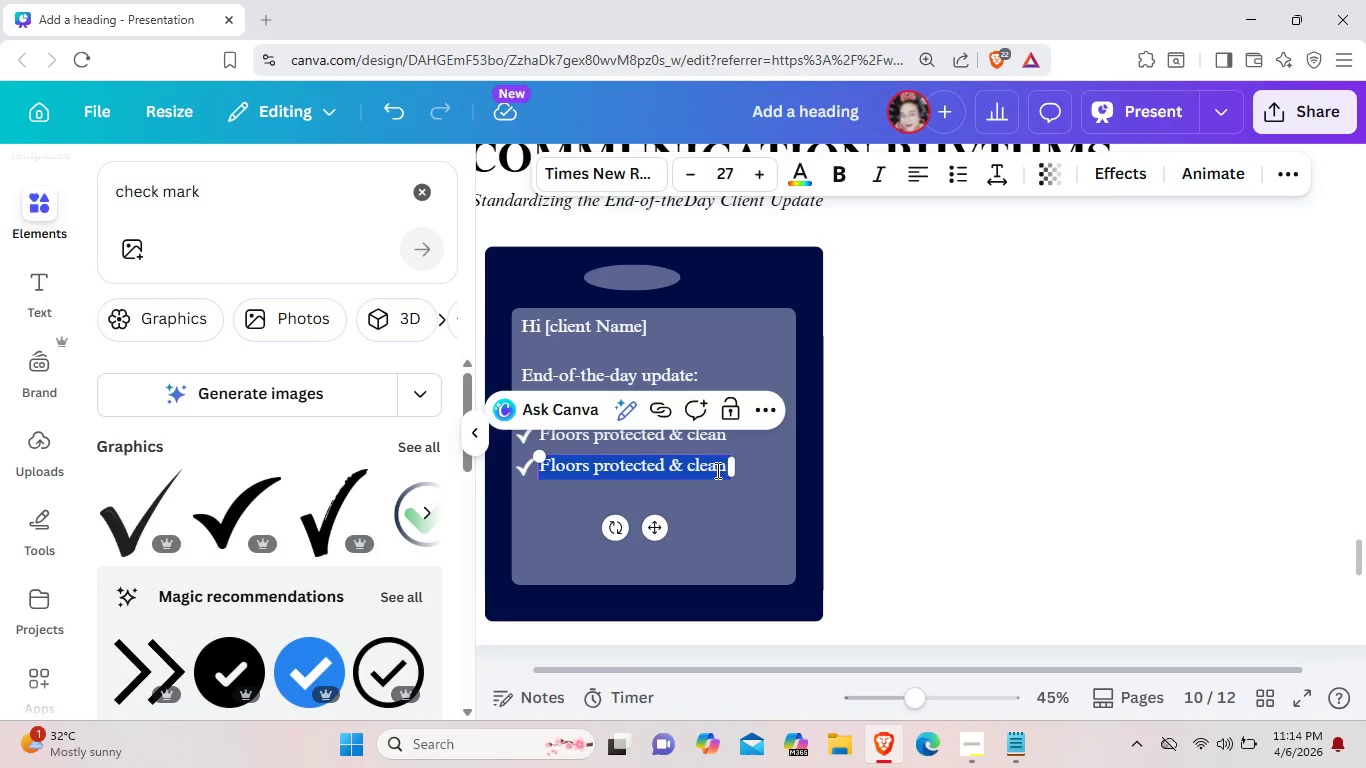 
key(Backspace)
type(Air scrubbers running)
 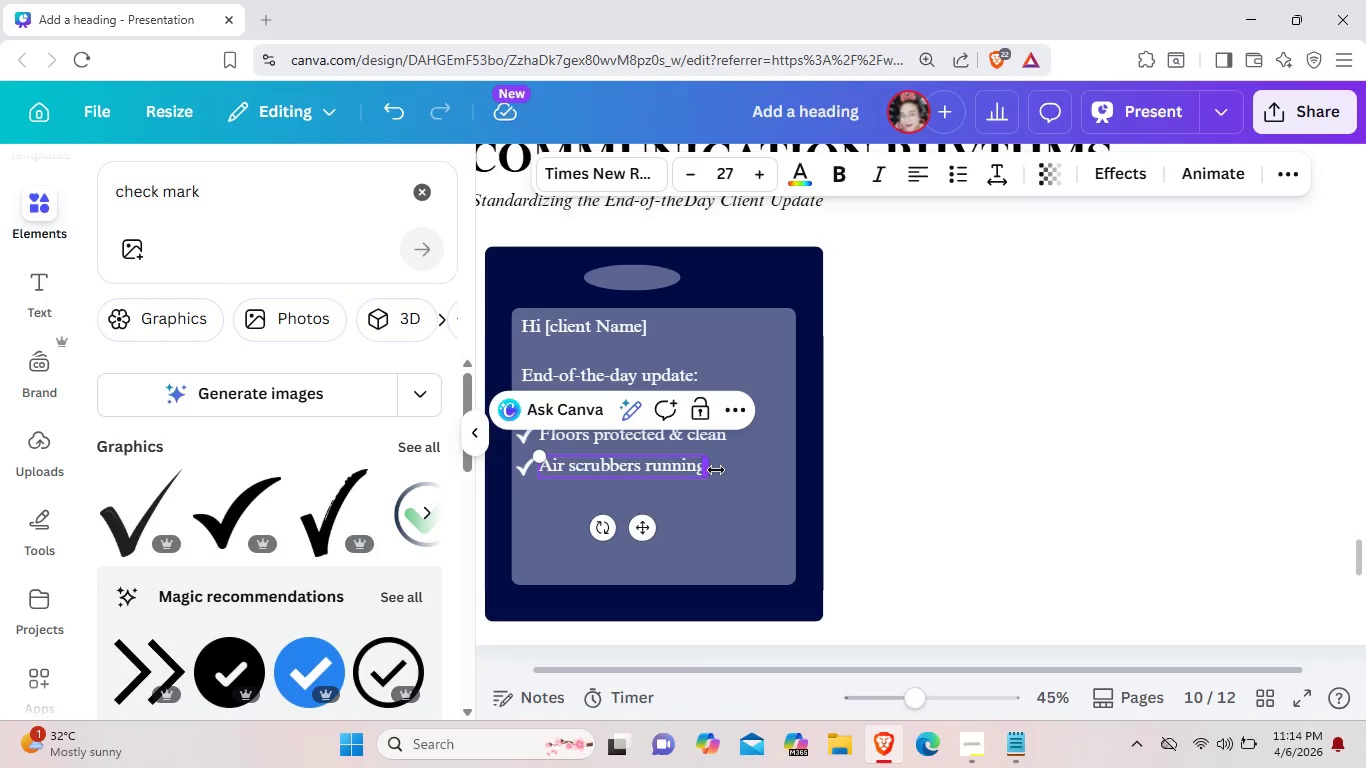 
left_click([709, 494])
 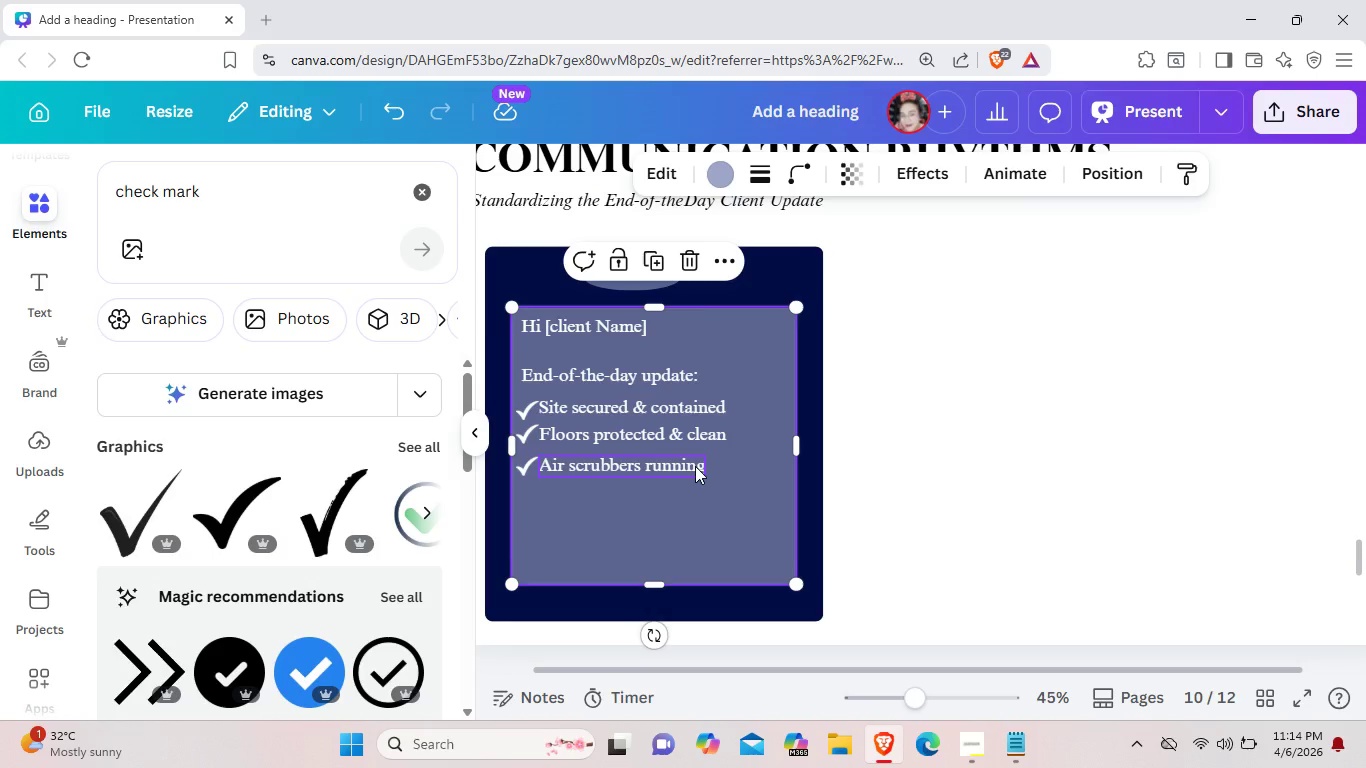 
left_click([695, 466])
 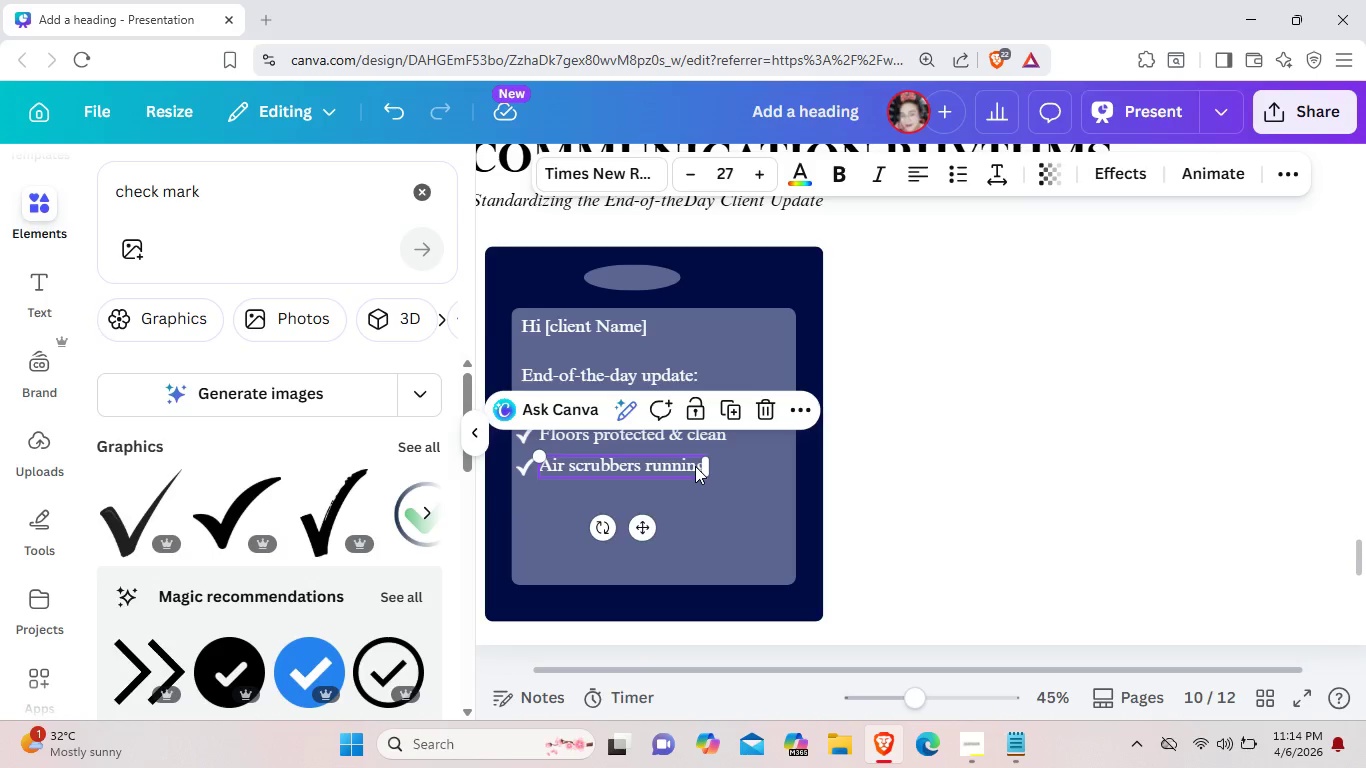 
key(Control+ControlLeft)
 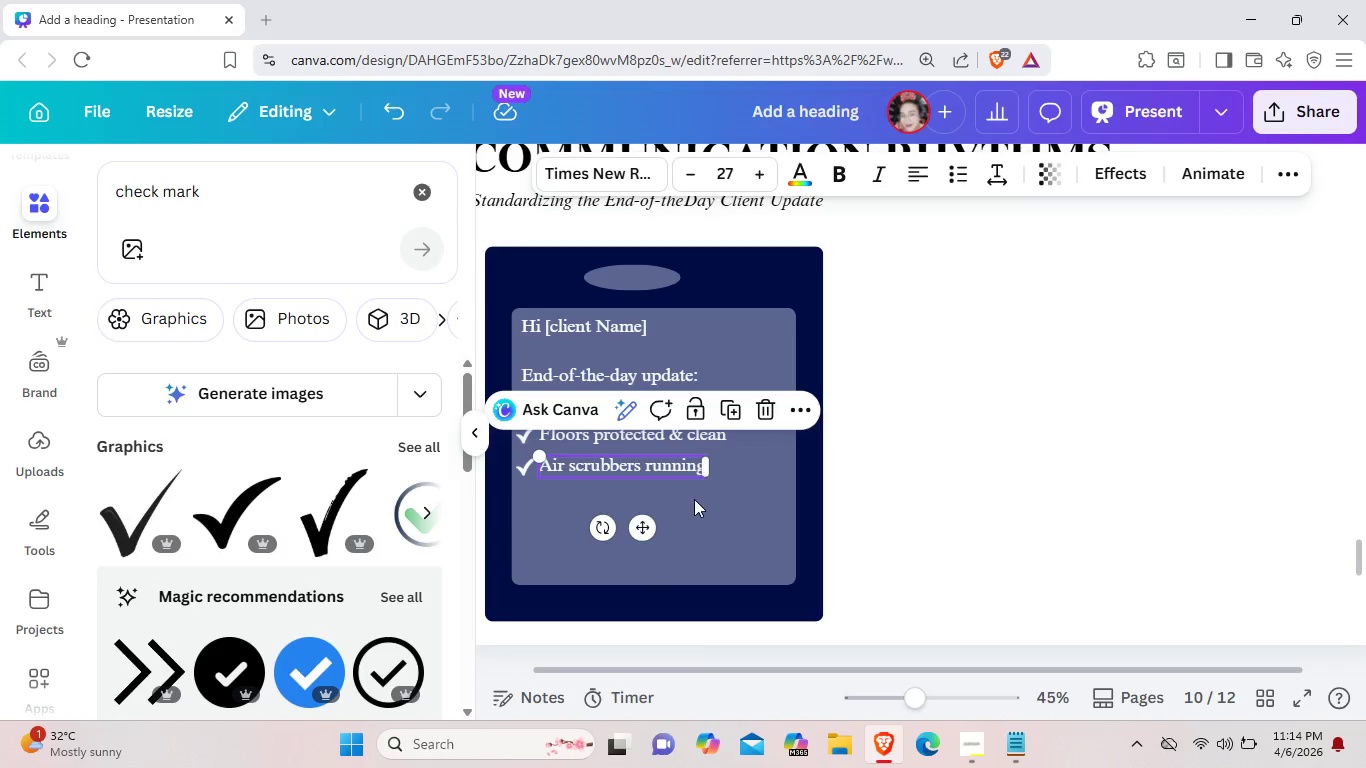 
key(Control+C)
 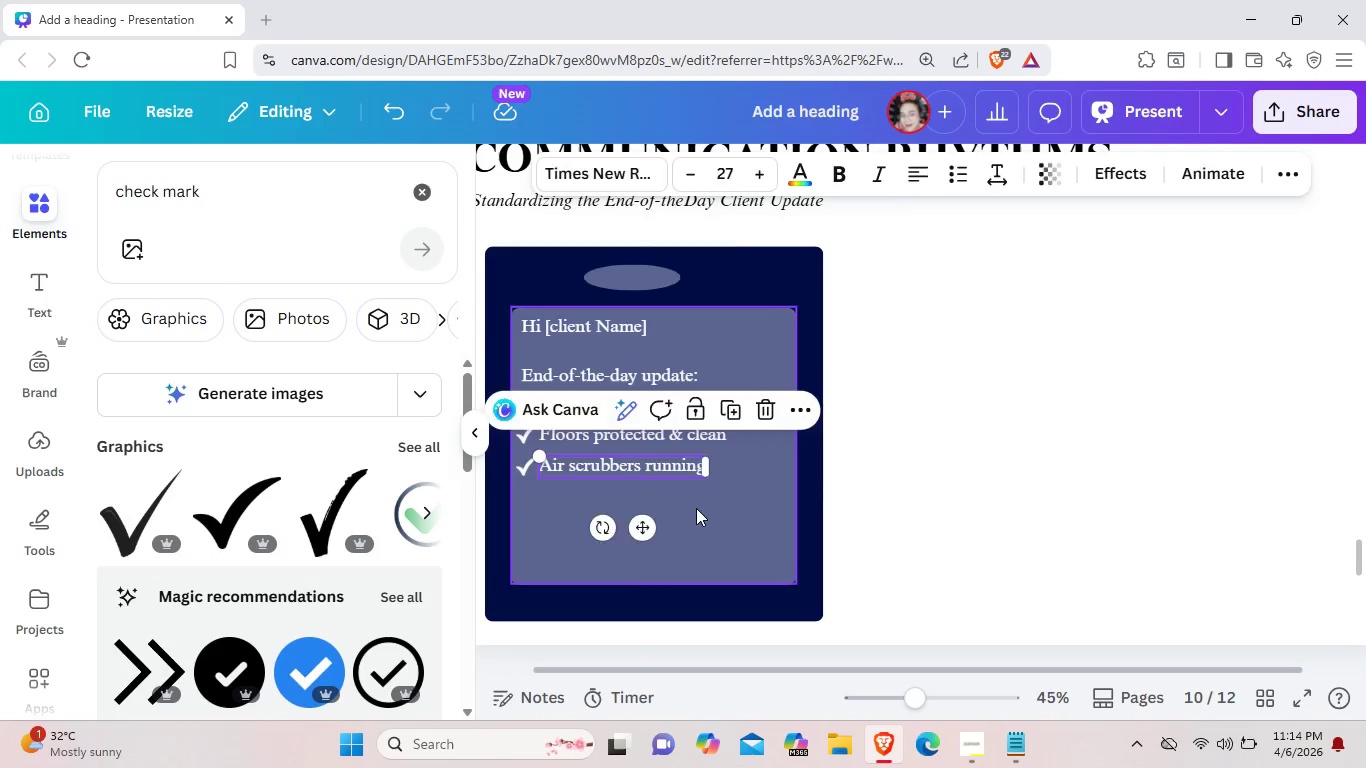 
left_click([696, 508])
 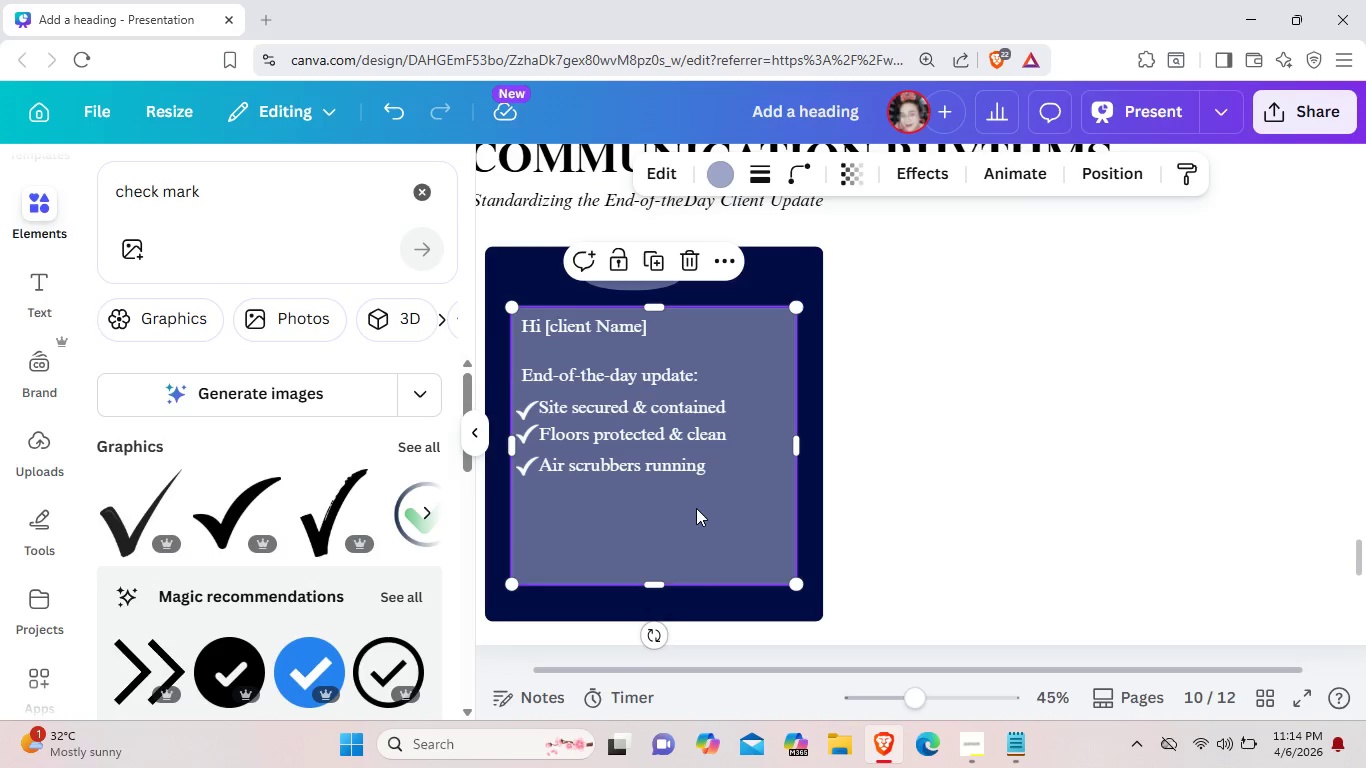 
key(Control+ControlLeft)
 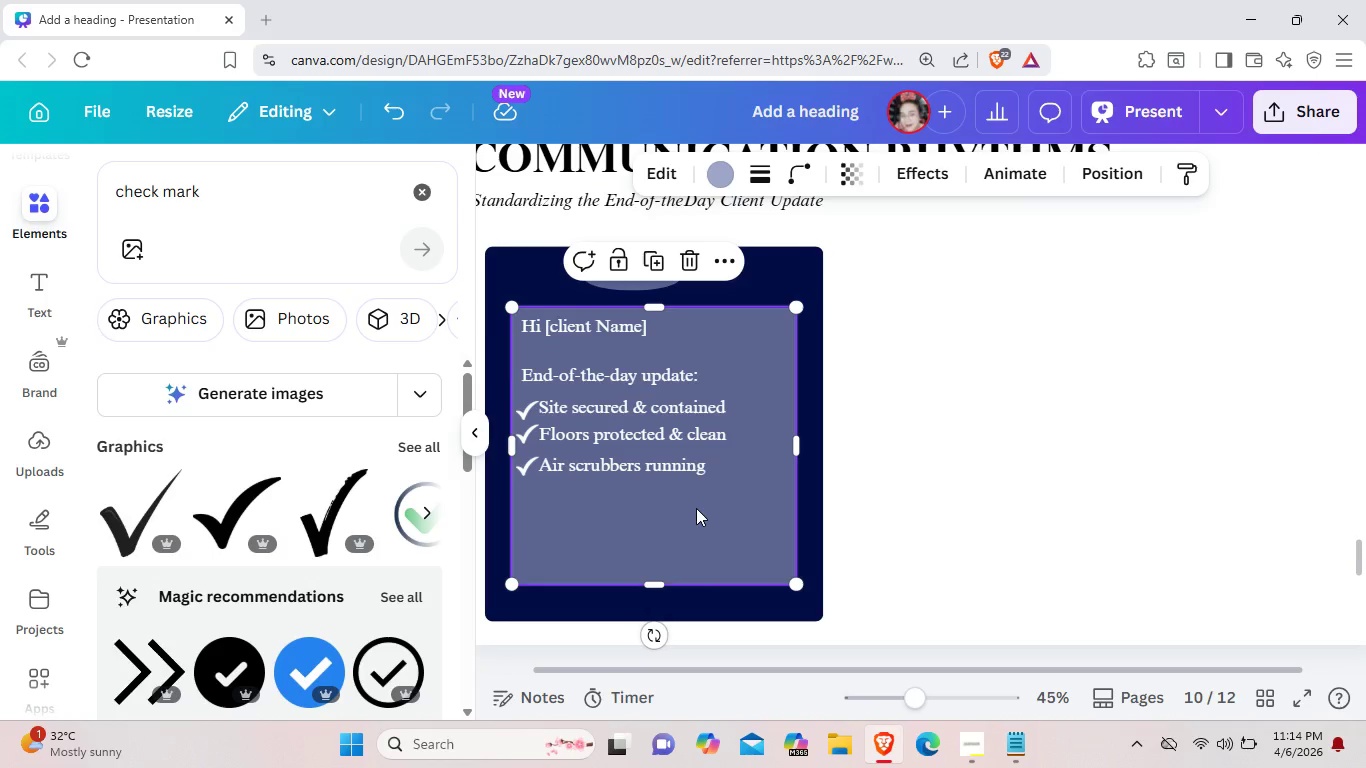 
key(Control+V)
 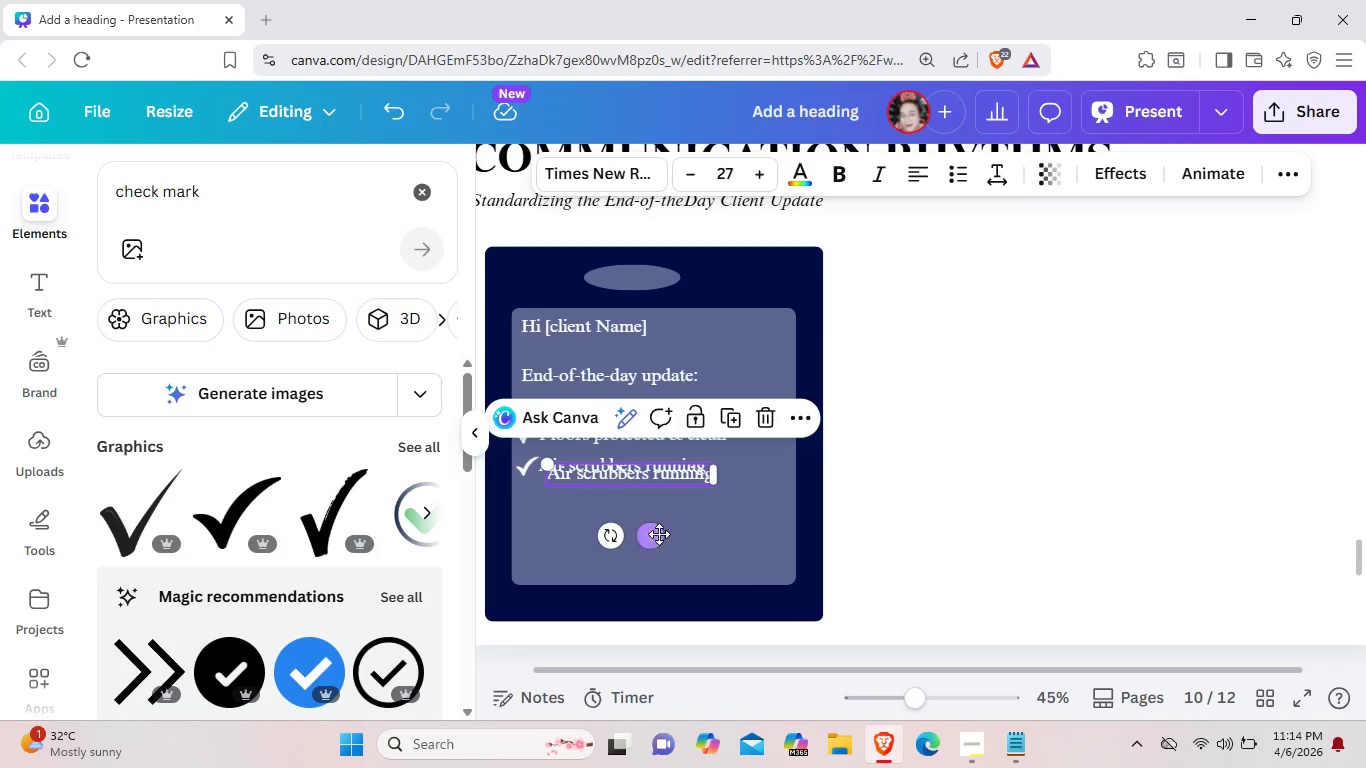 
left_click_drag(start_coordinate=[658, 534], to_coordinate=[650, 556])
 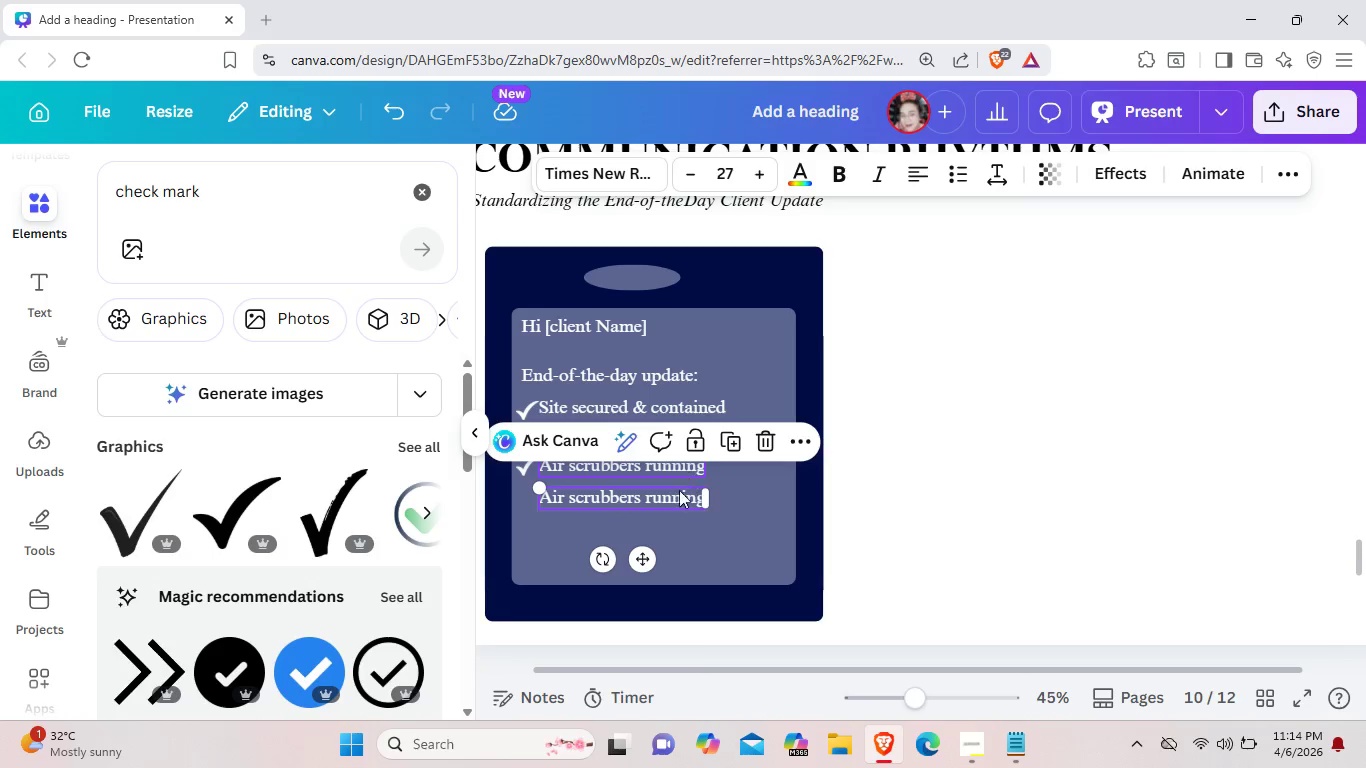 
left_click([678, 492])
 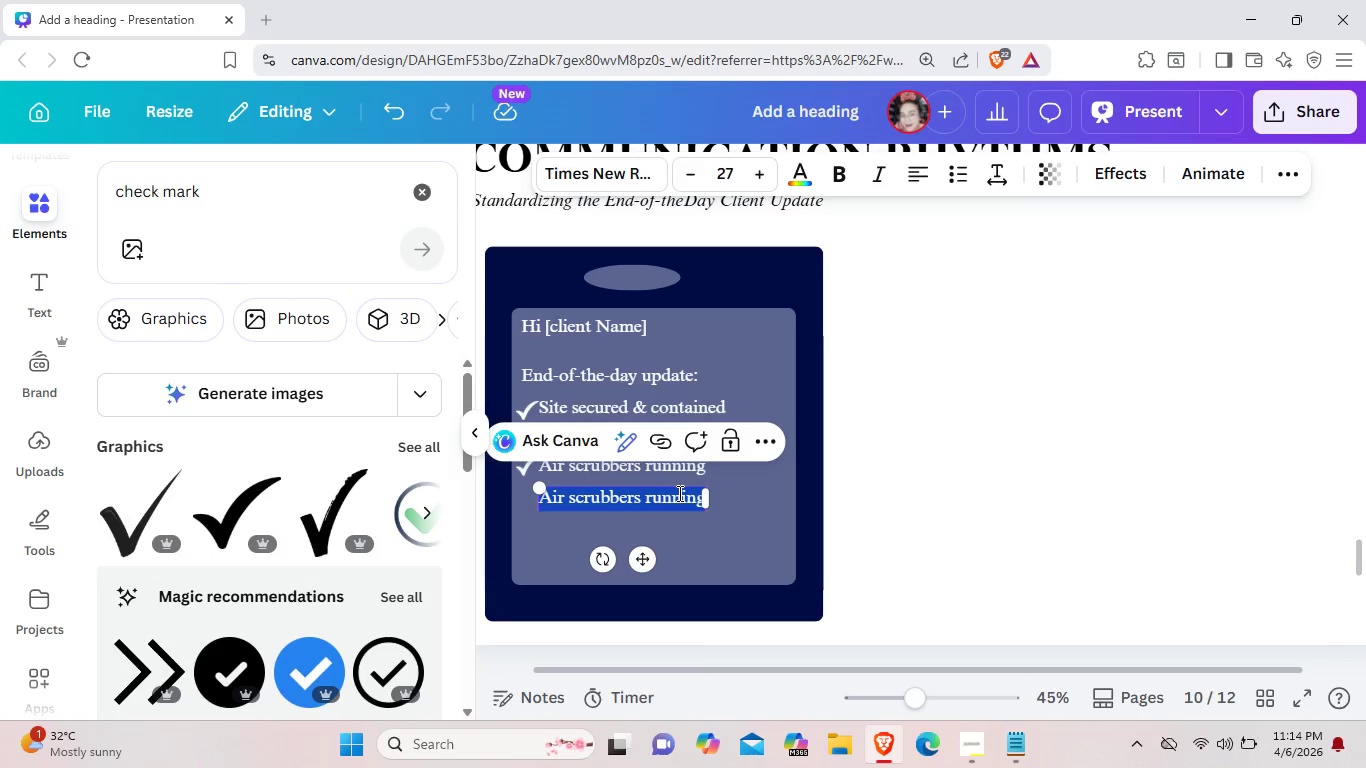 
key(Backspace)
type(No intrusion into your living areas today)
 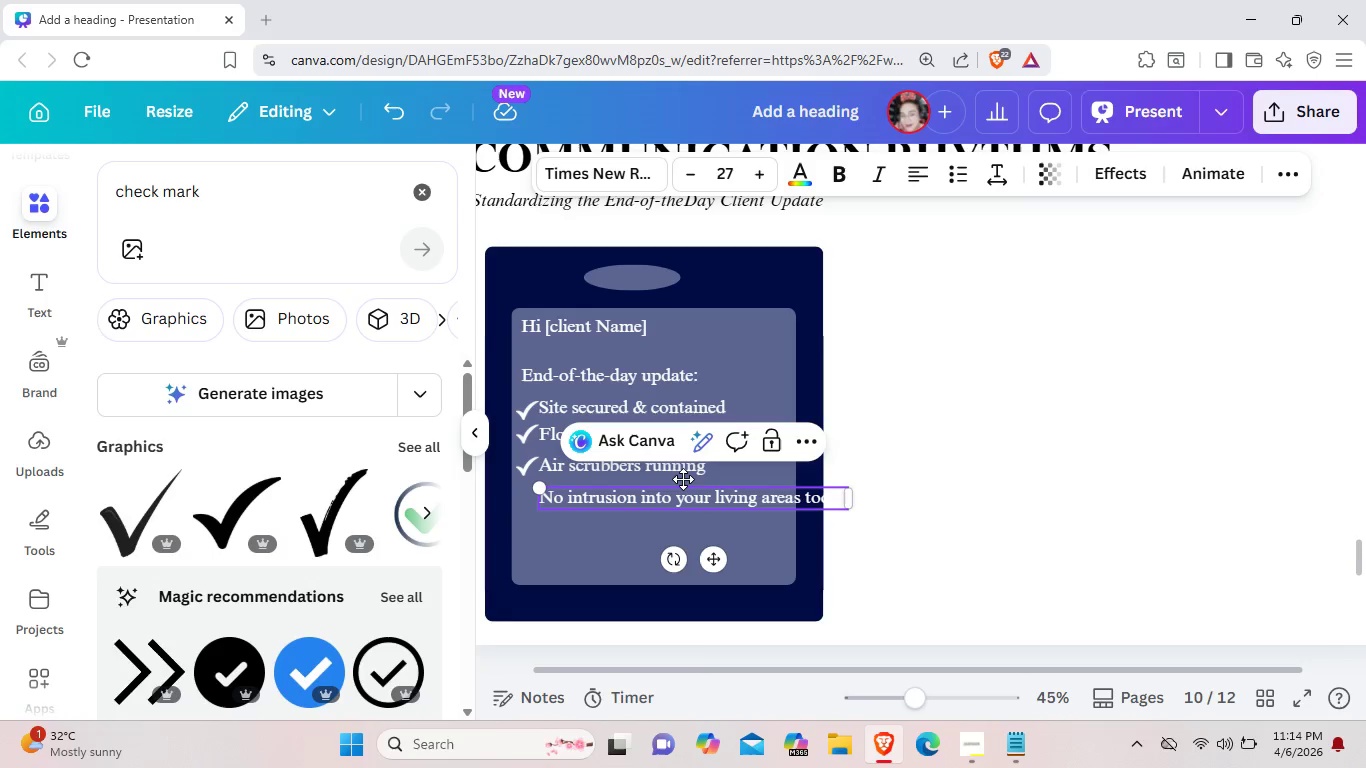 
left_click([703, 500])
 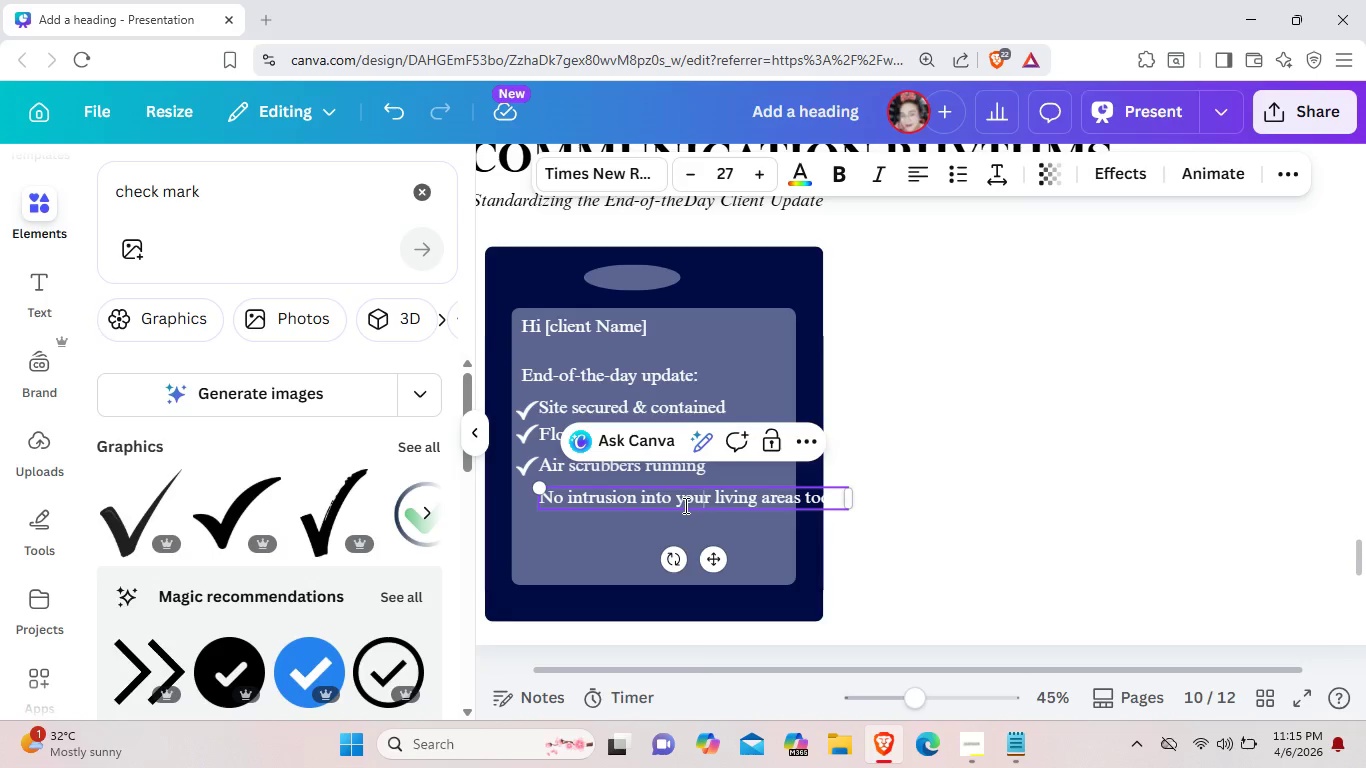 
left_click([716, 501])
 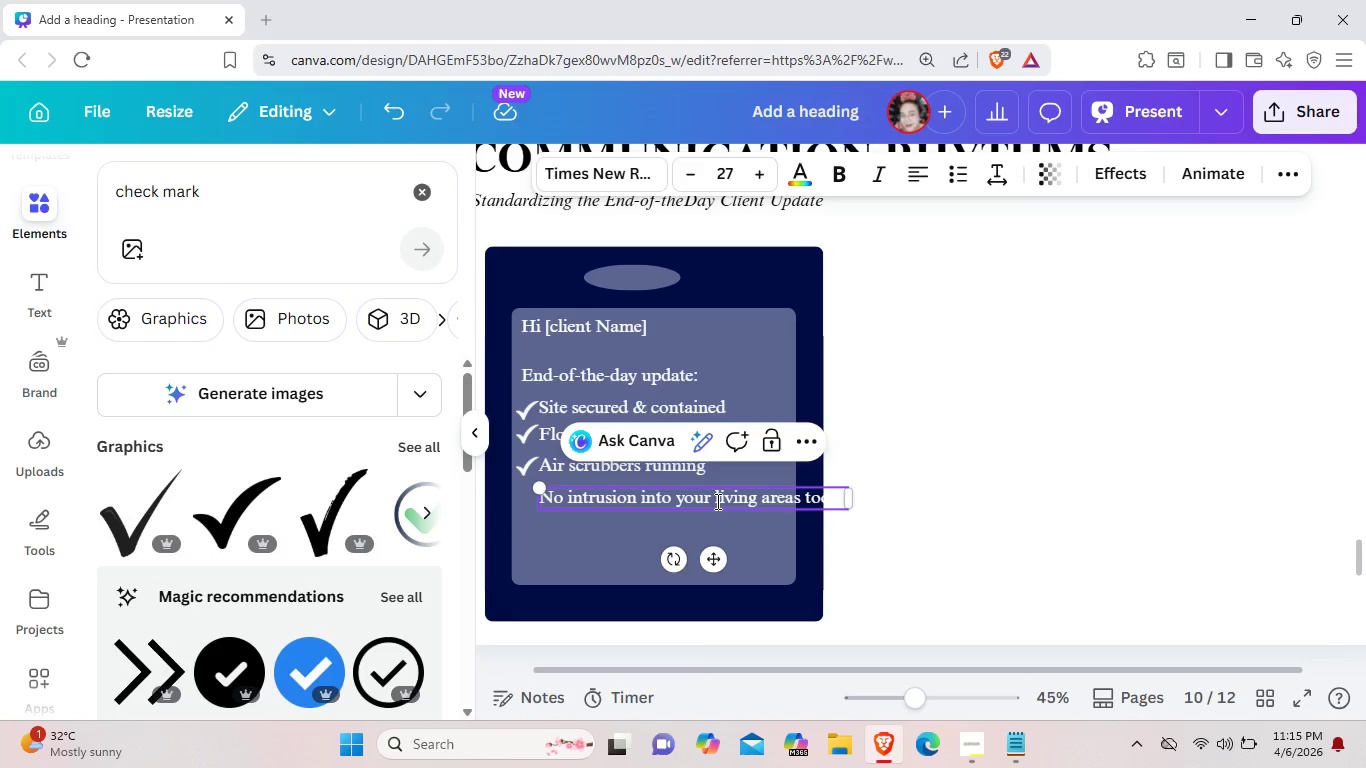 
key(Enter)
 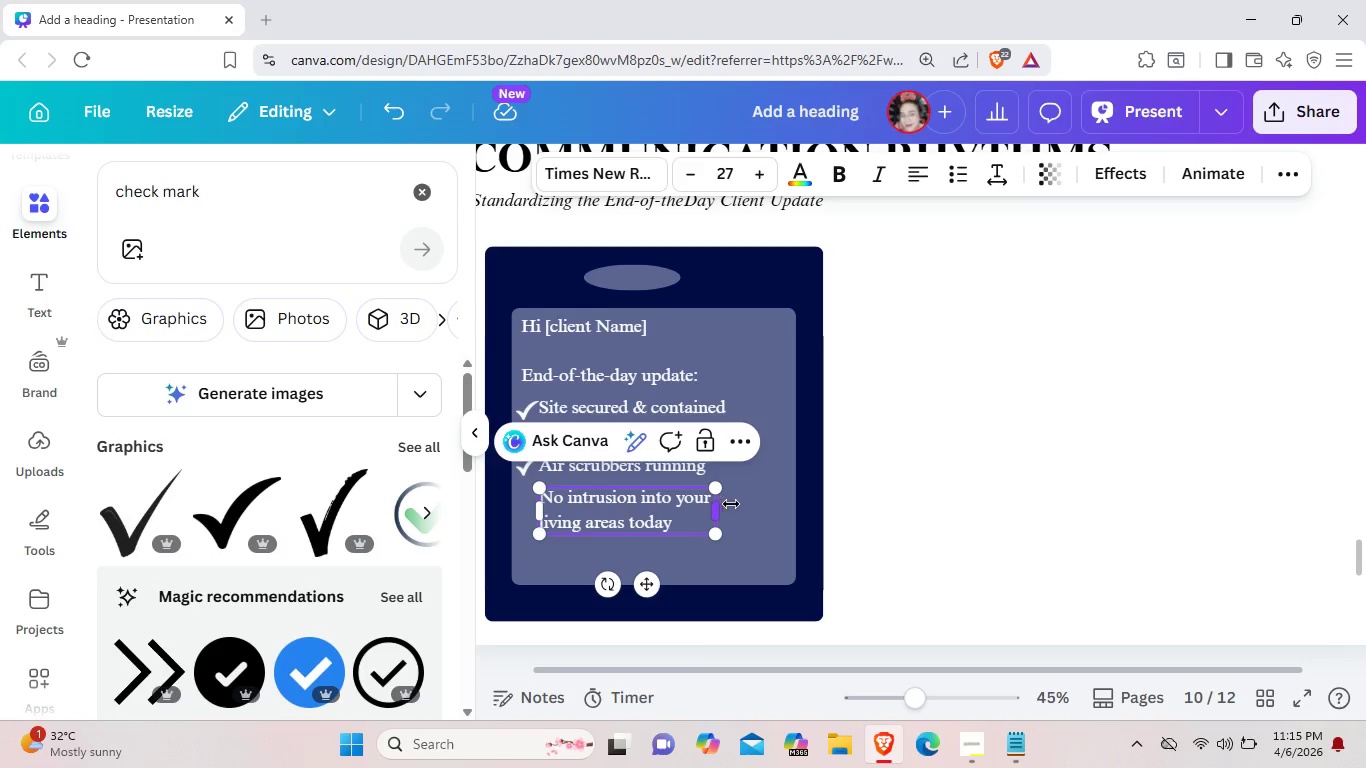 
left_click([735, 509])
 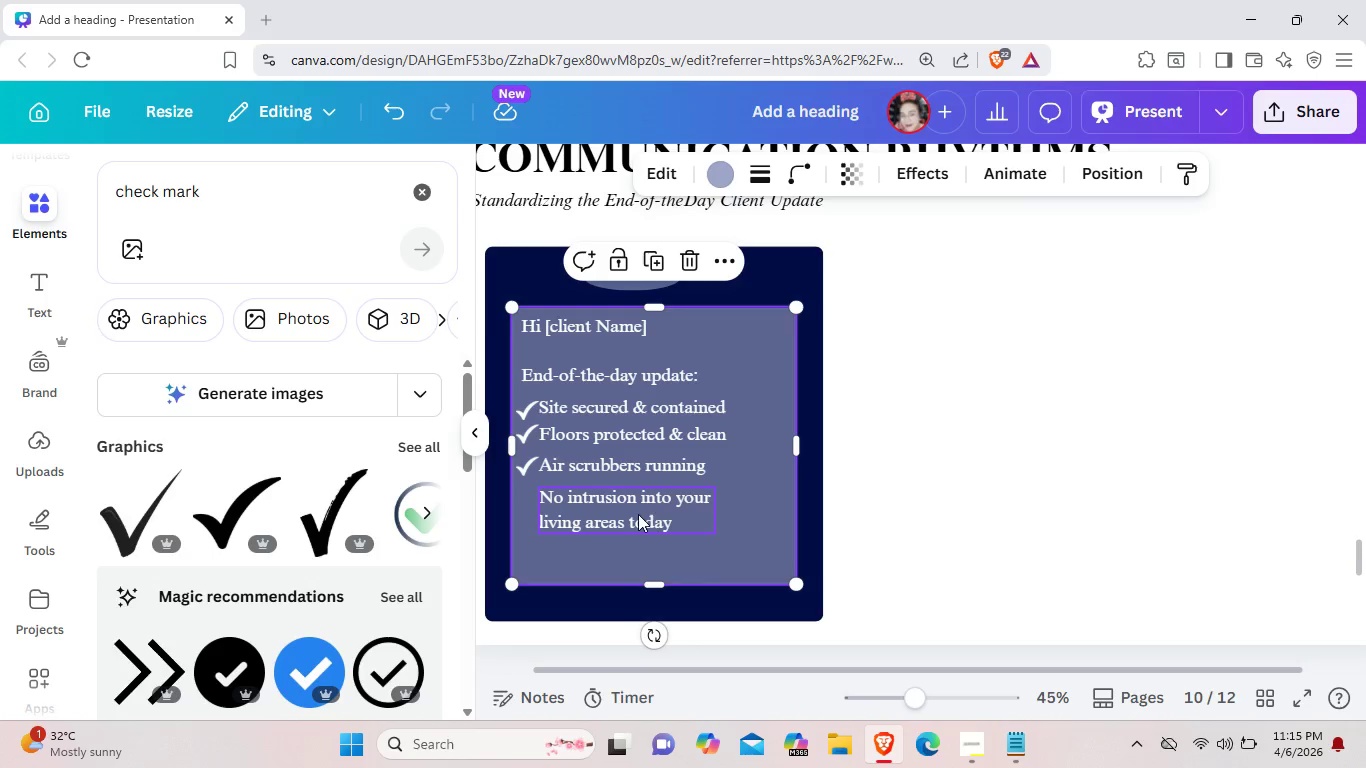 
left_click_drag(start_coordinate=[638, 514], to_coordinate=[639, 508])
 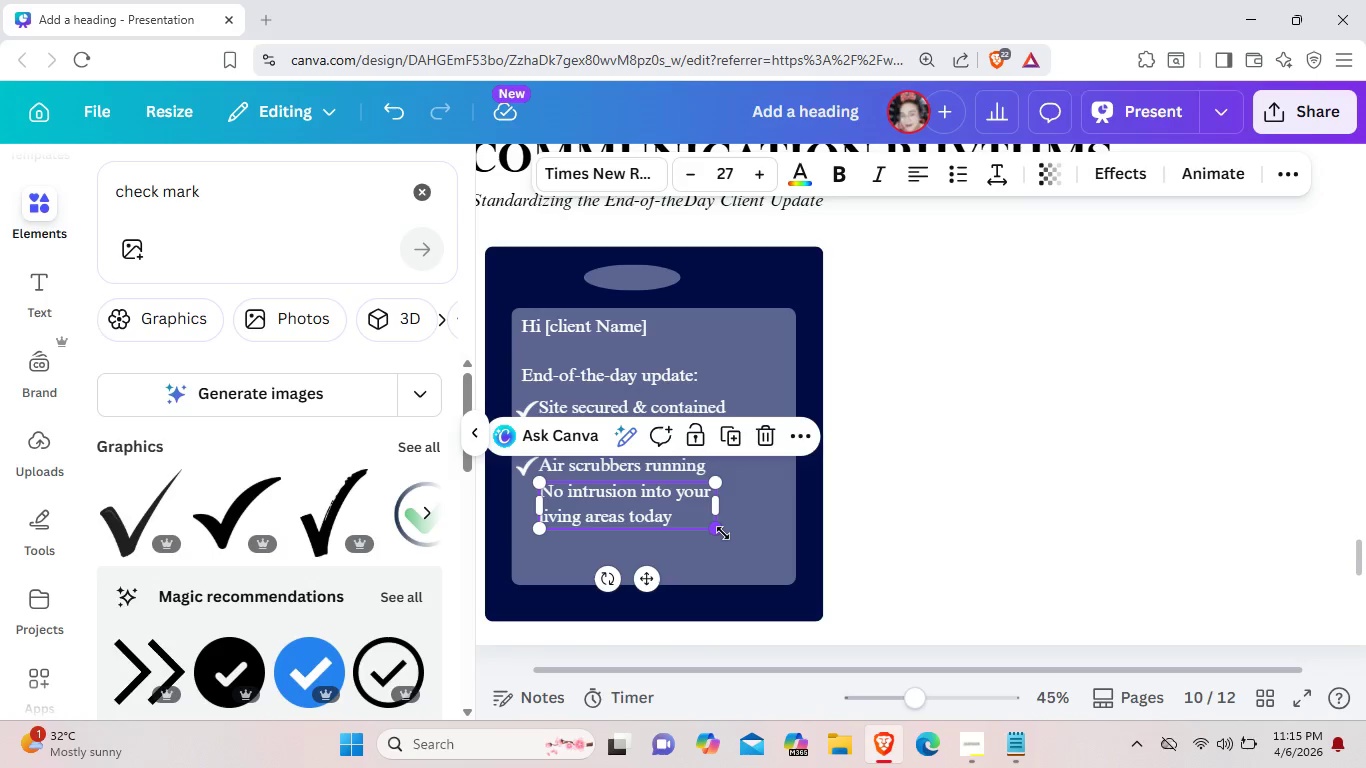 
left_click([723, 533])
 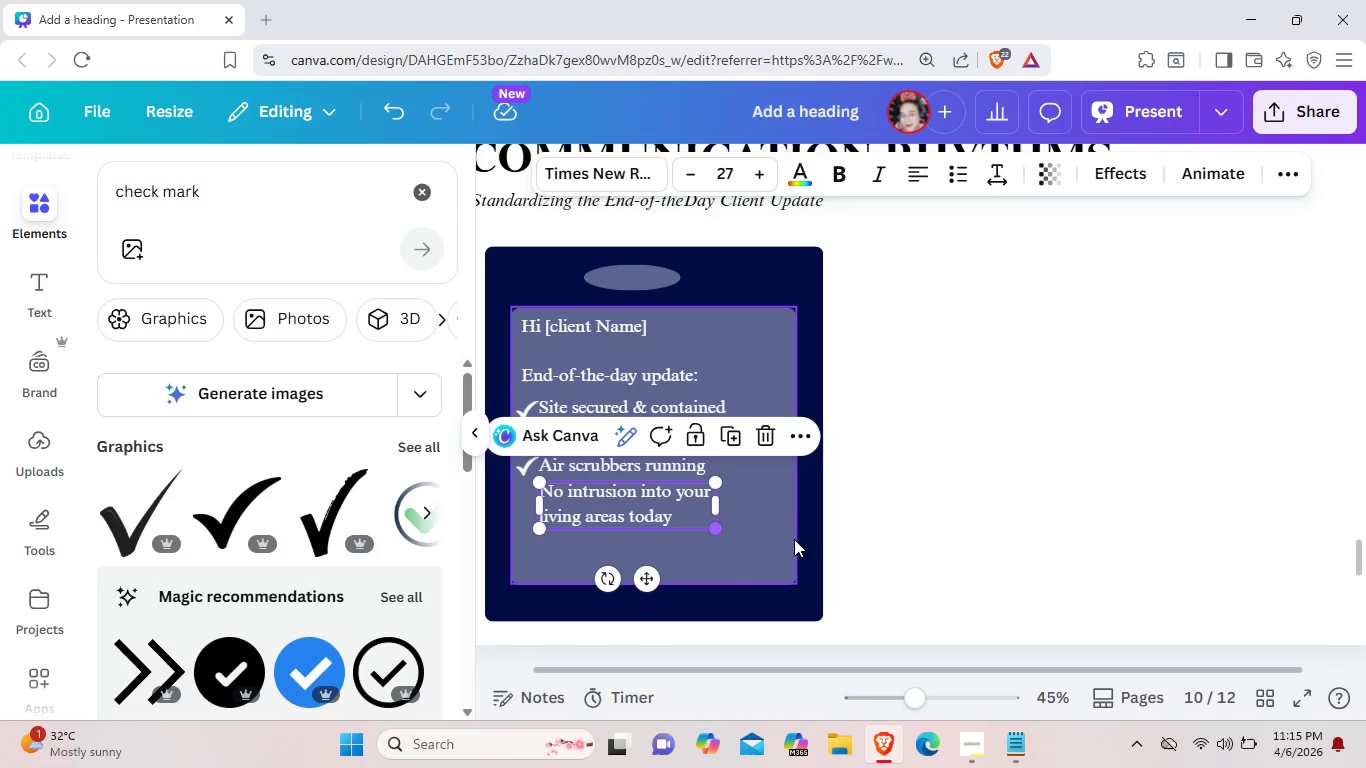 
left_click([798, 549])
 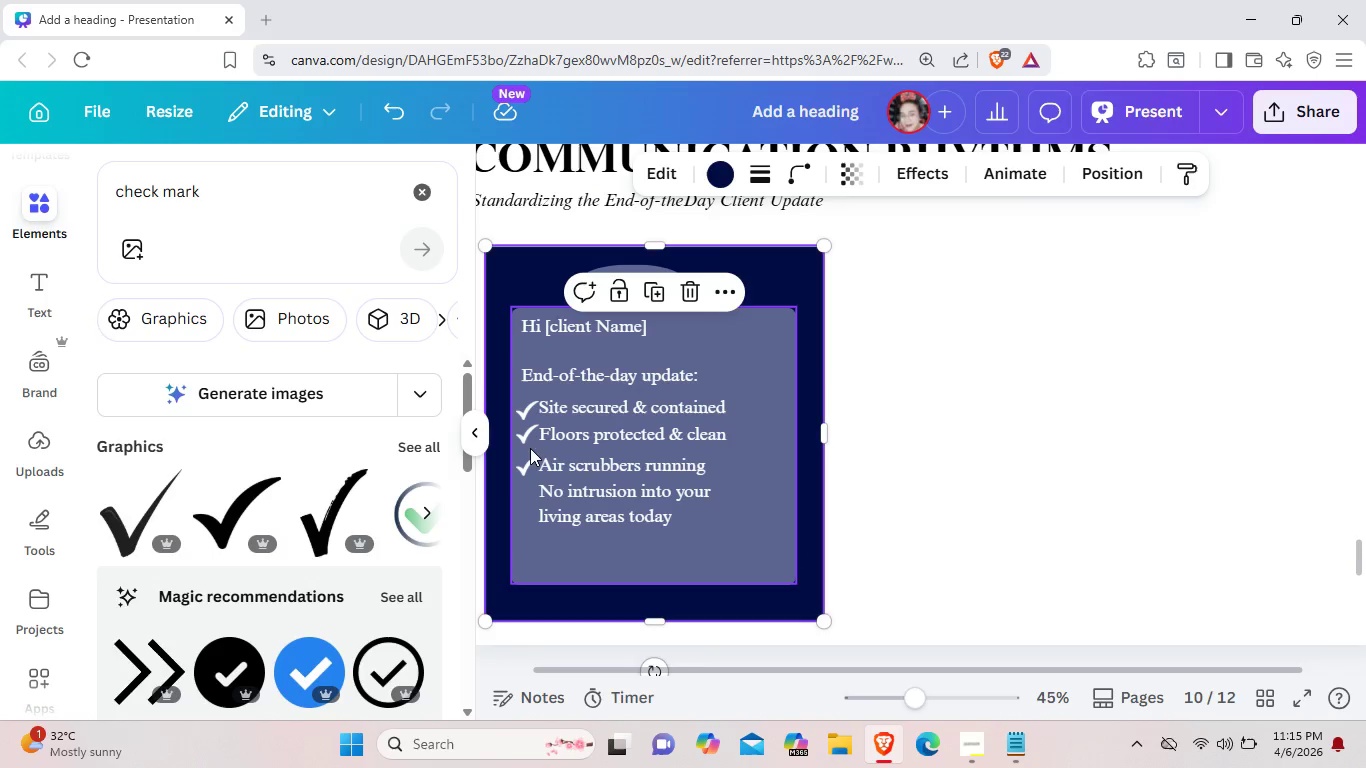 
left_click([524, 470])
 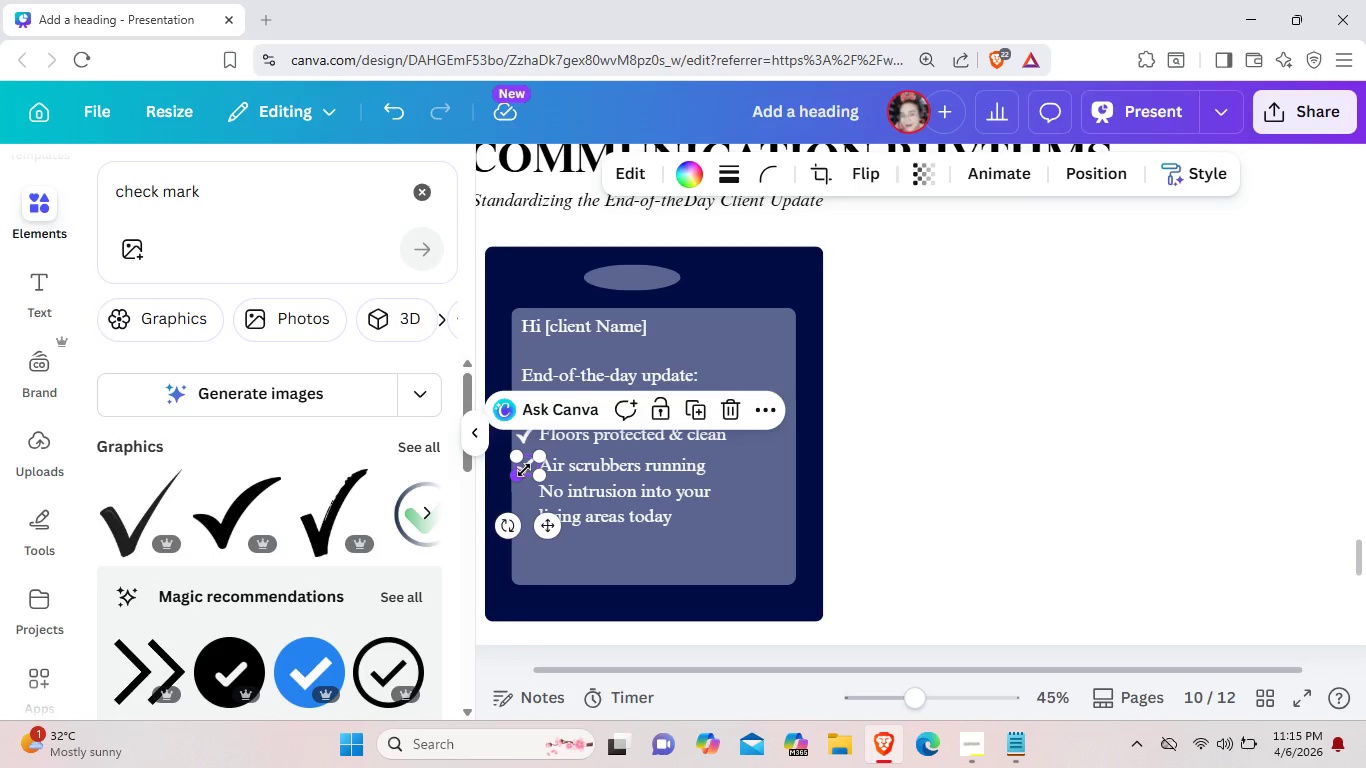 
key(Control+C)
 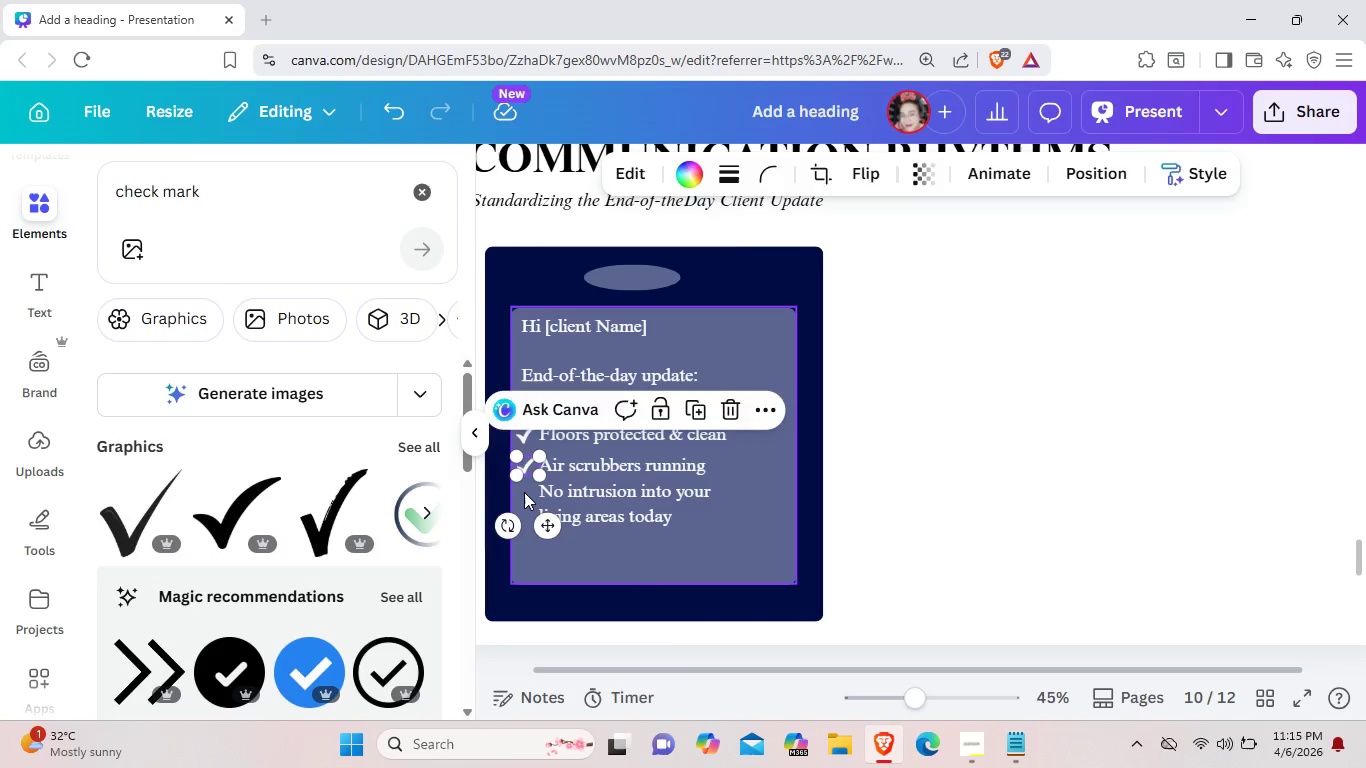 
left_click([524, 492])
 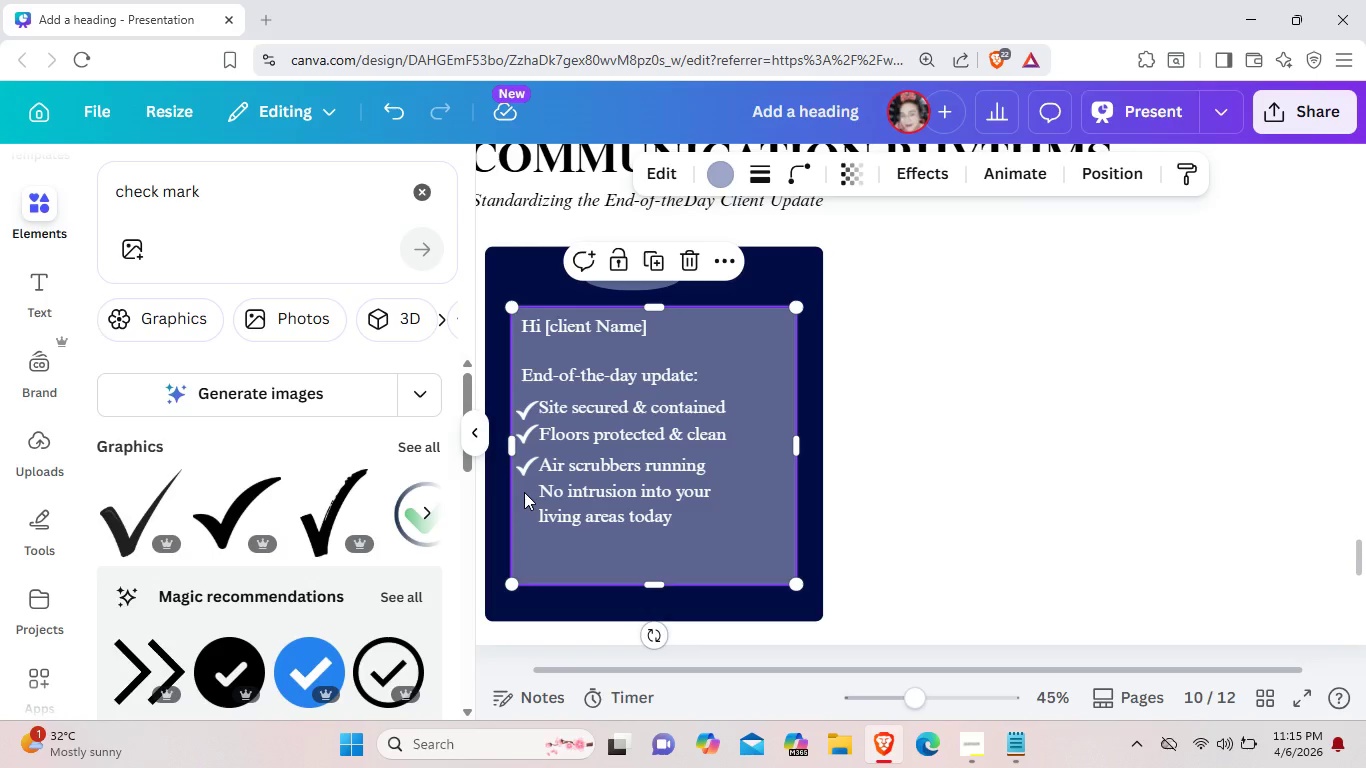 
key(Control+V)
 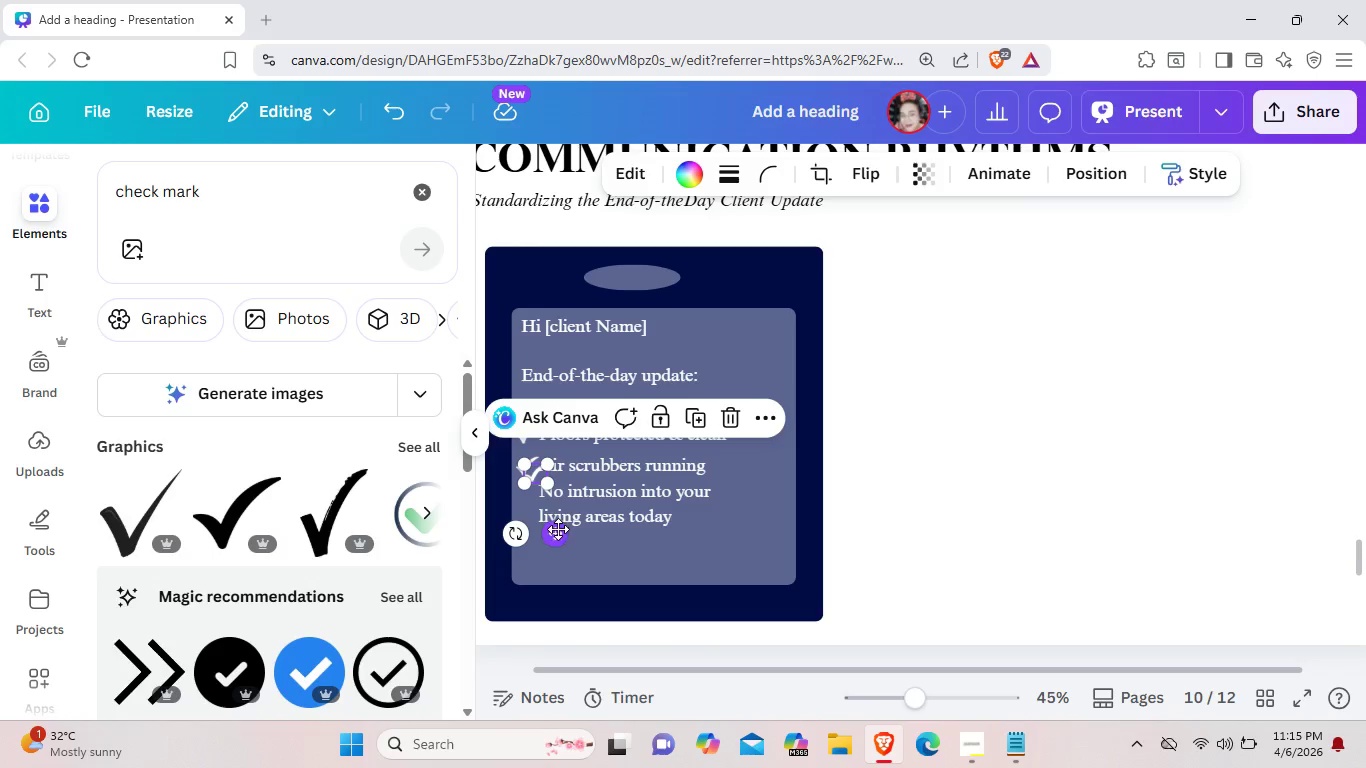 
left_click_drag(start_coordinate=[558, 529], to_coordinate=[552, 549])
 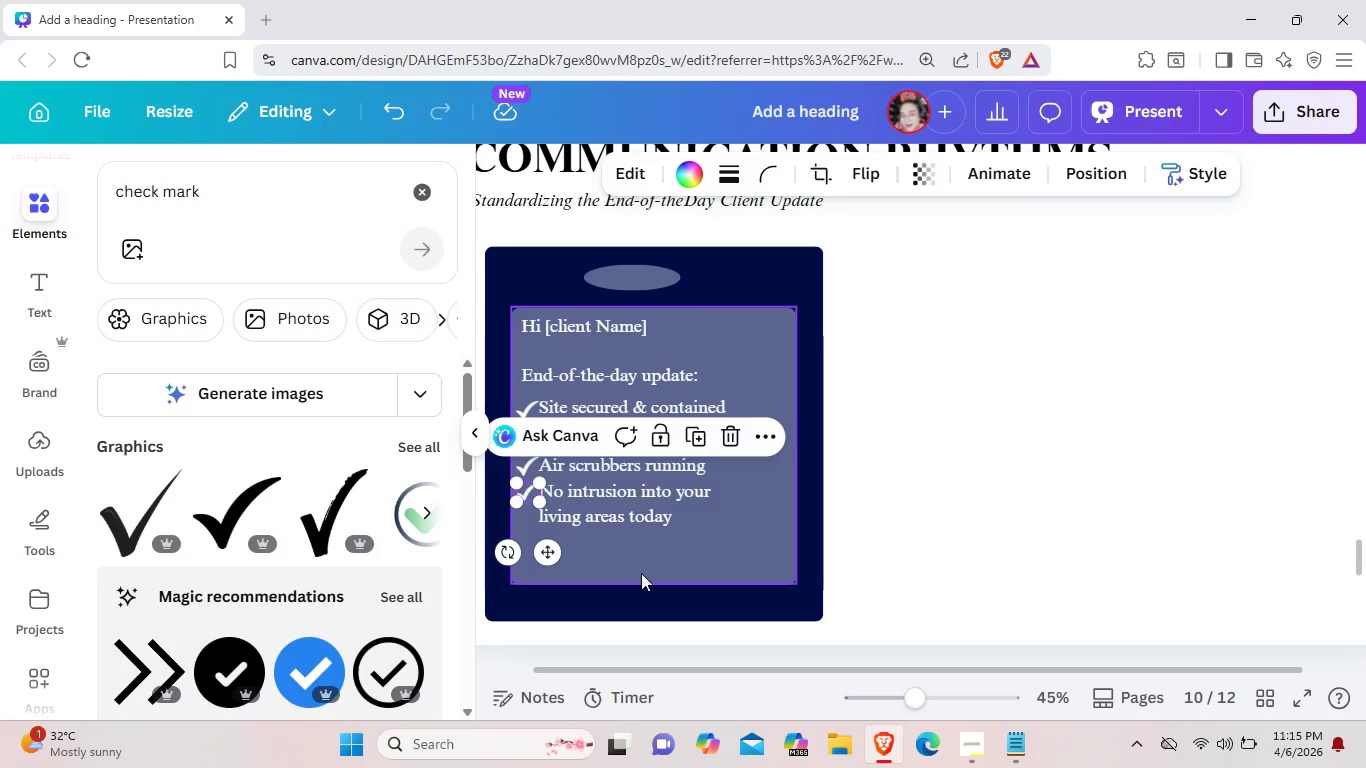 
left_click_drag(start_coordinate=[665, 562], to_coordinate=[646, 572])
 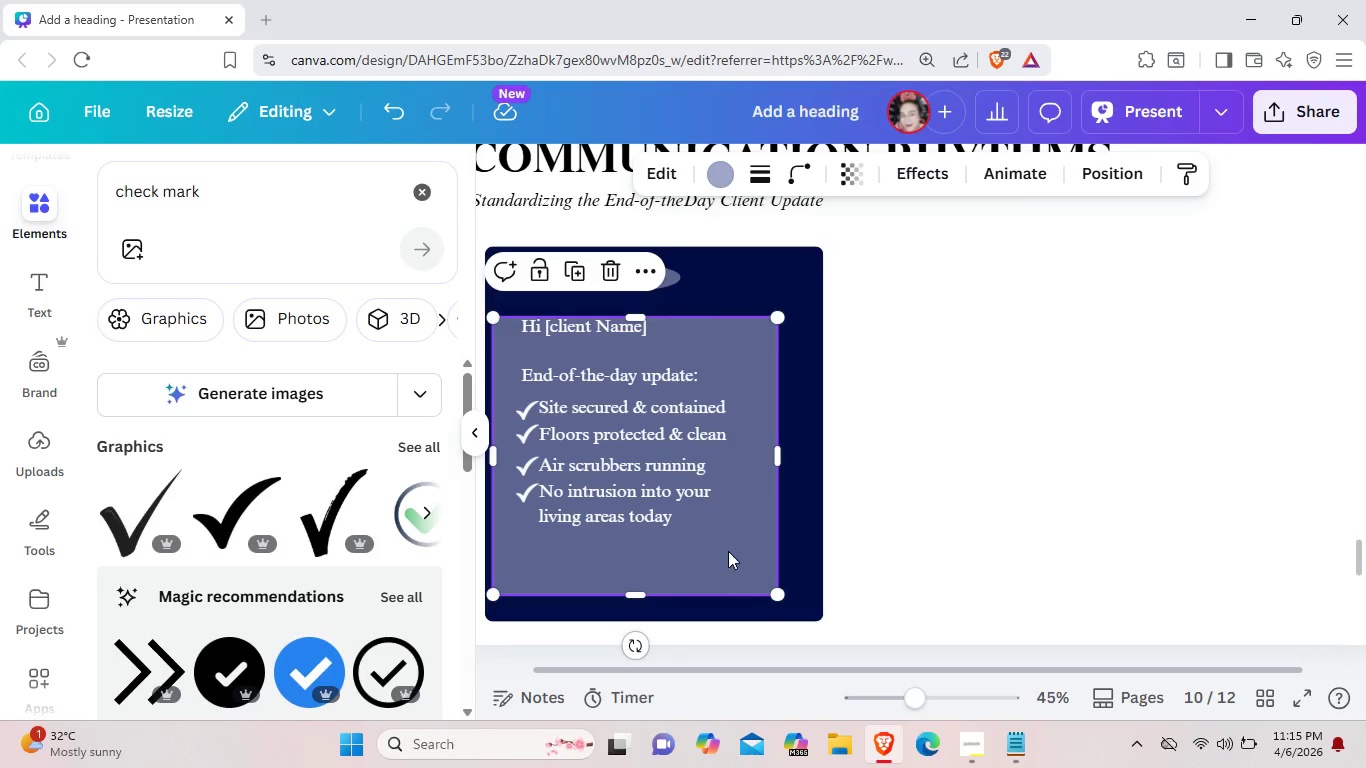 
left_click([726, 545])
 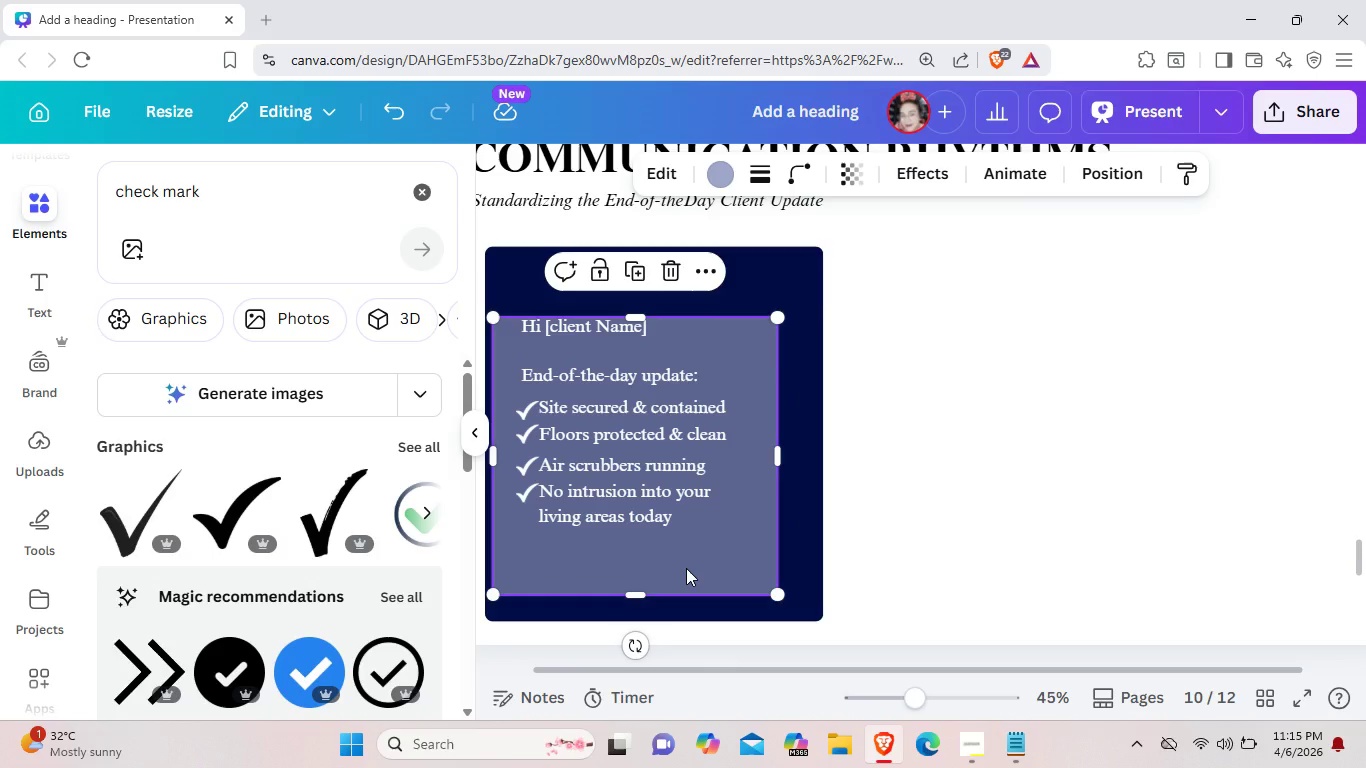 
key(Control+Z)
 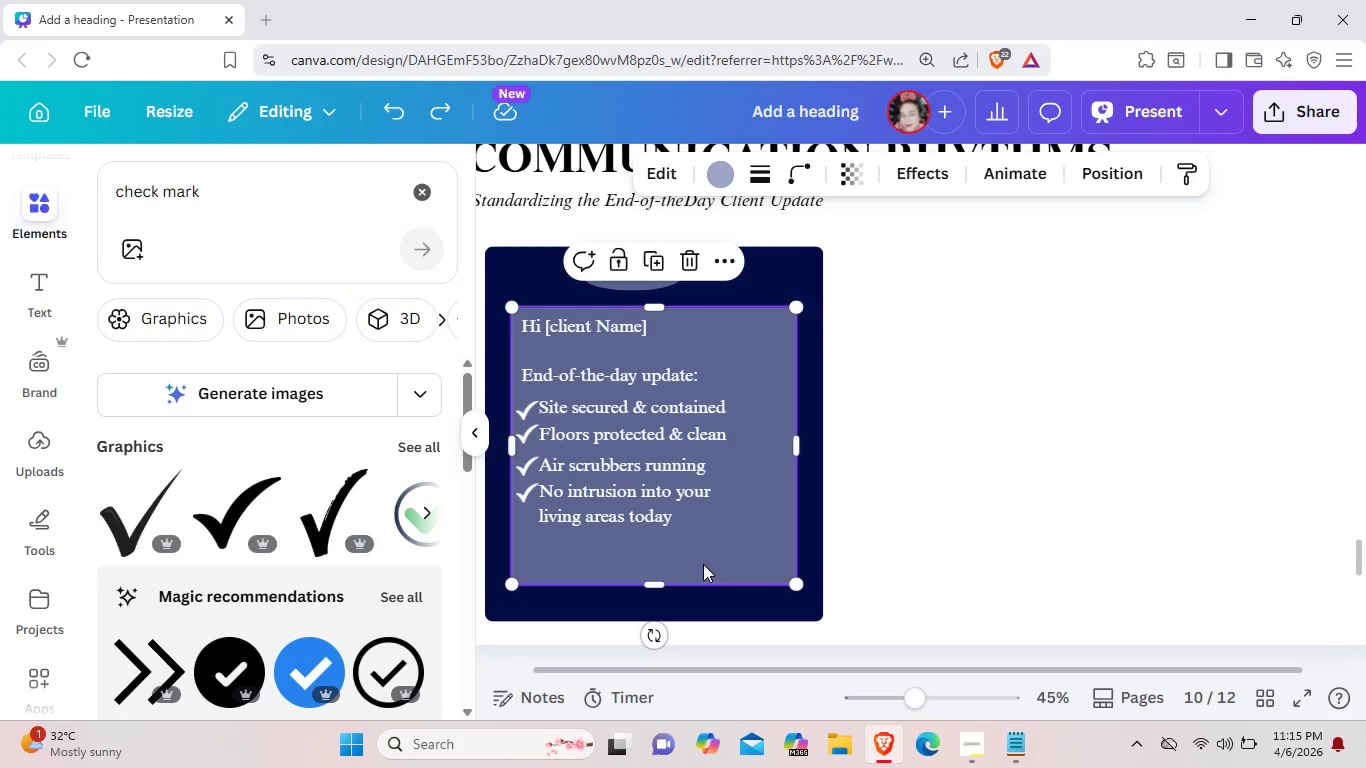 
left_click([993, 541])
 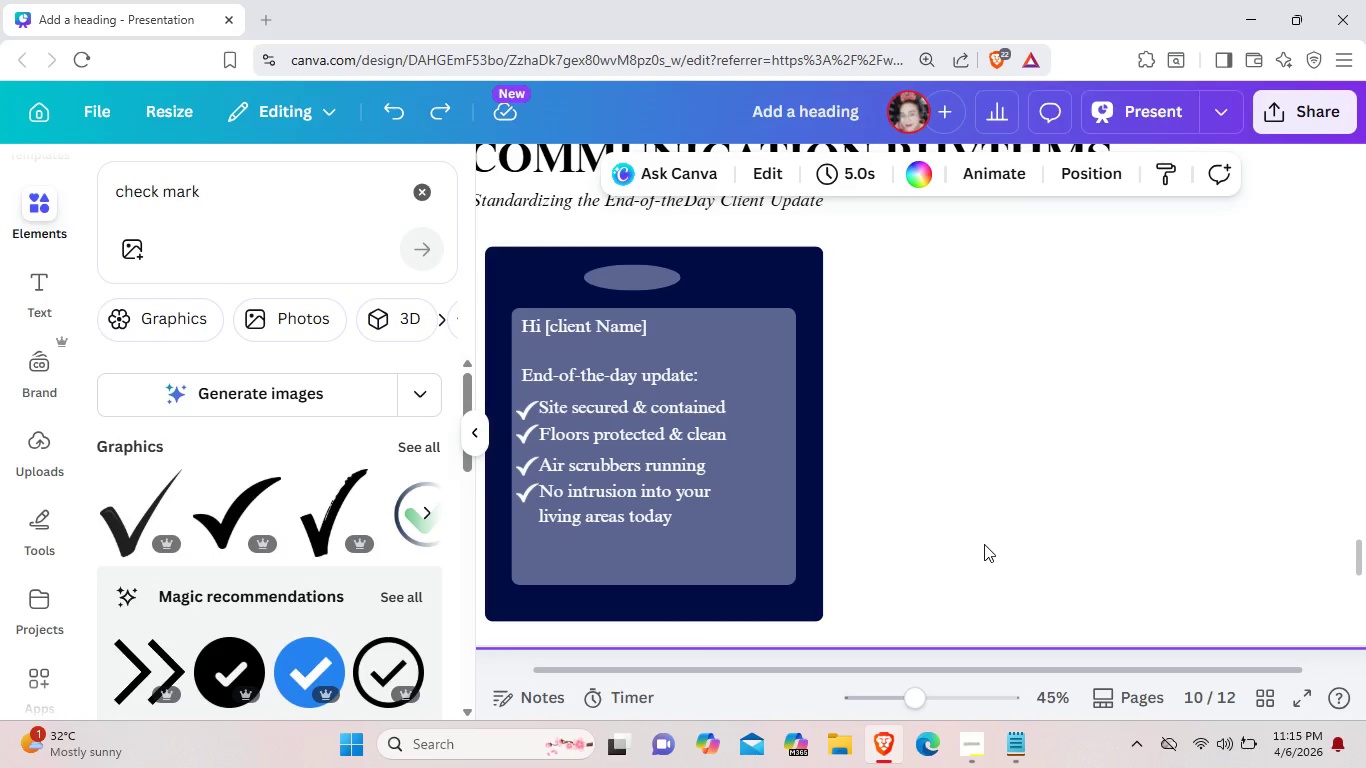 
wait(6.22)
 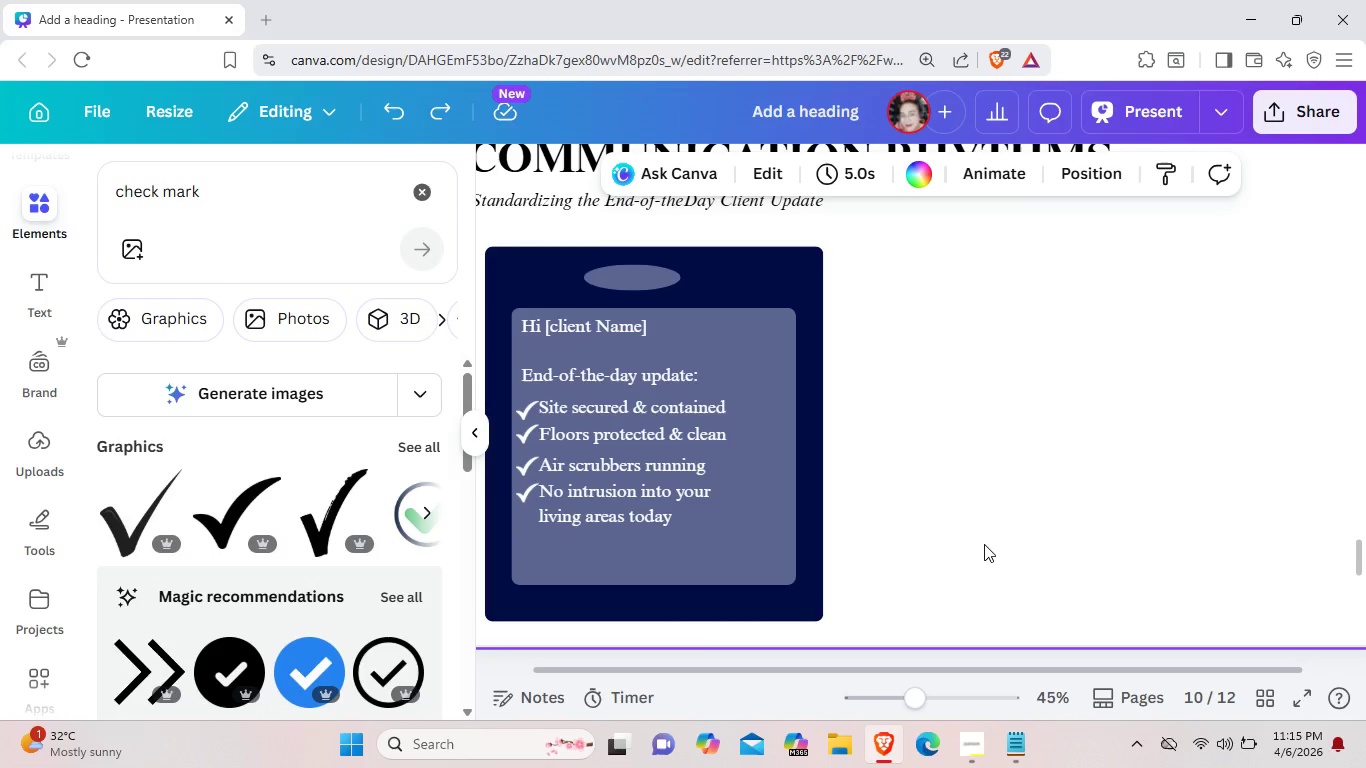 
scroll: coordinate [984, 544], scroll_direction: down, amount: 2.0
 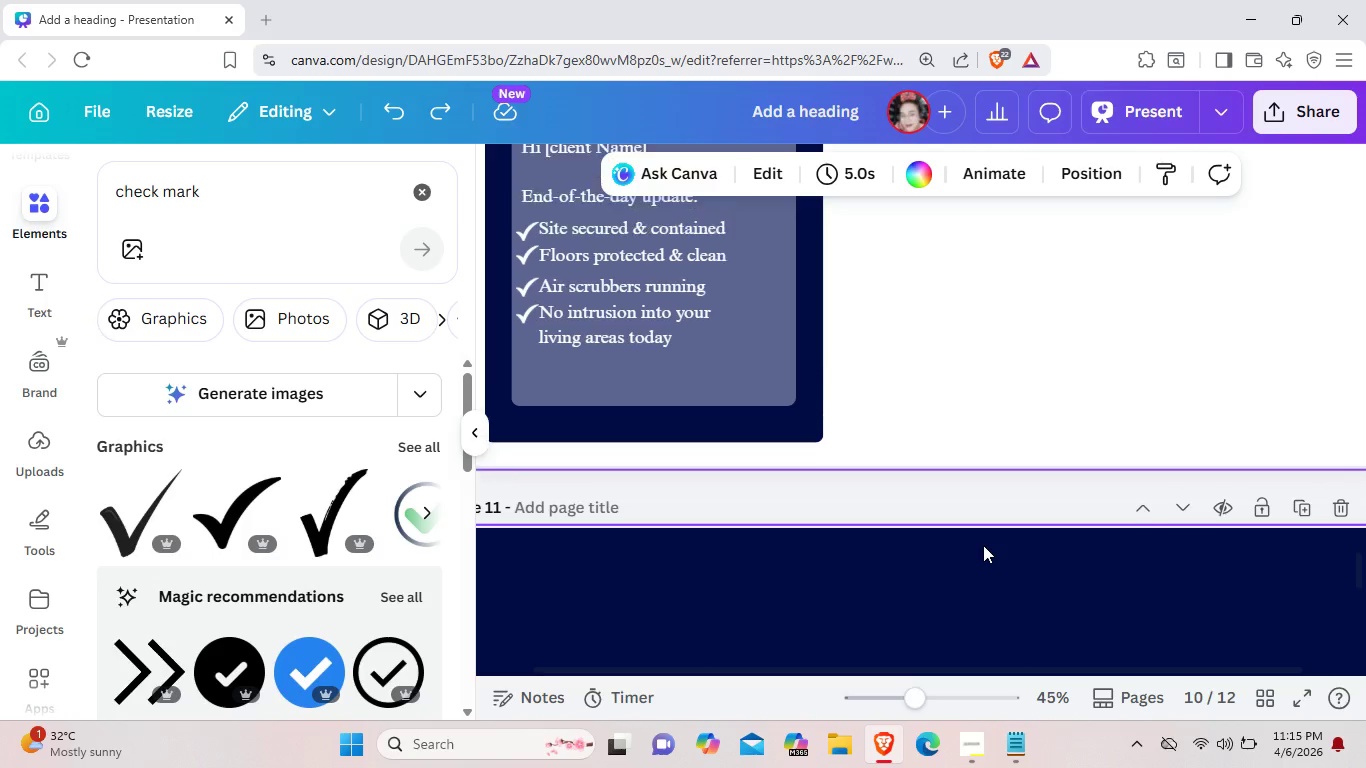 
scroll: coordinate [983, 545], scroll_direction: up, amount: 2.0
 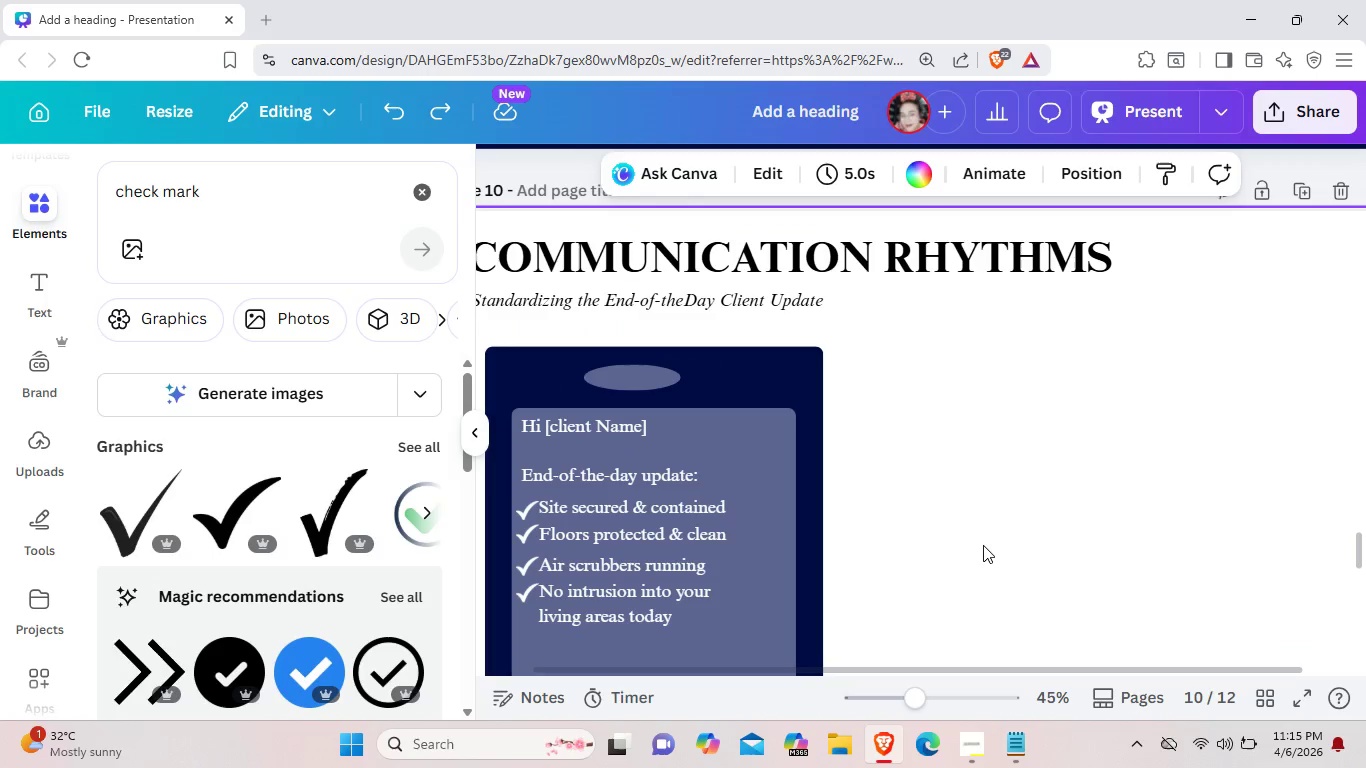 
scroll: coordinate [983, 545], scroll_direction: down, amount: 1.0
 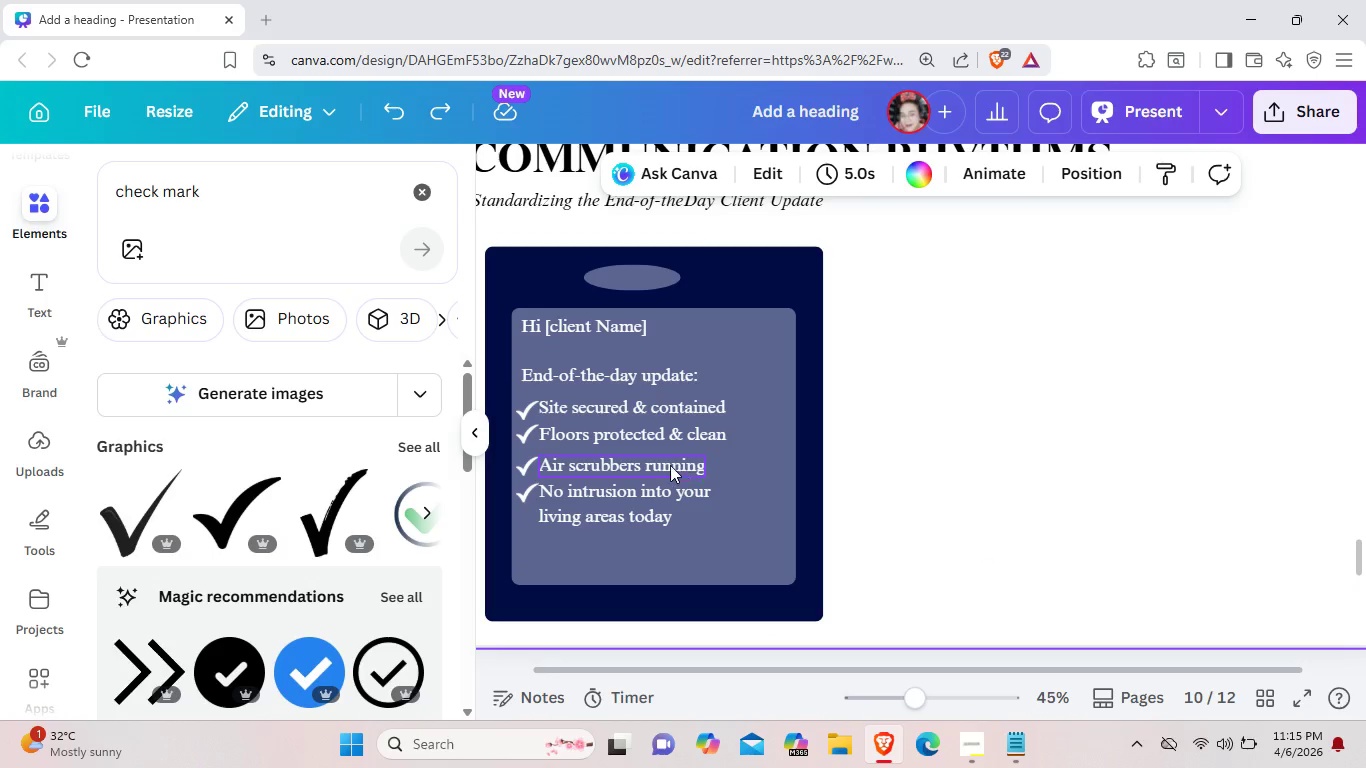 
left_click([670, 465])
 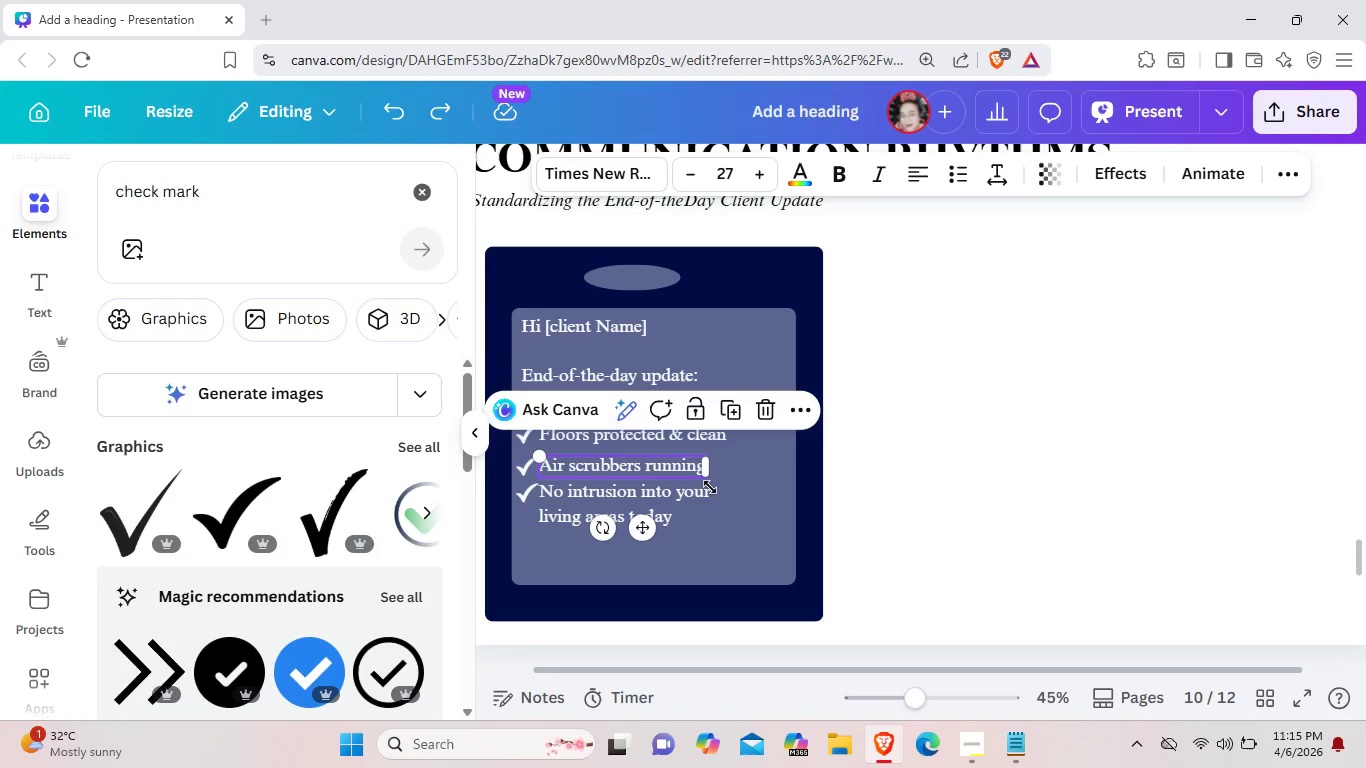 
left_click([714, 488])
 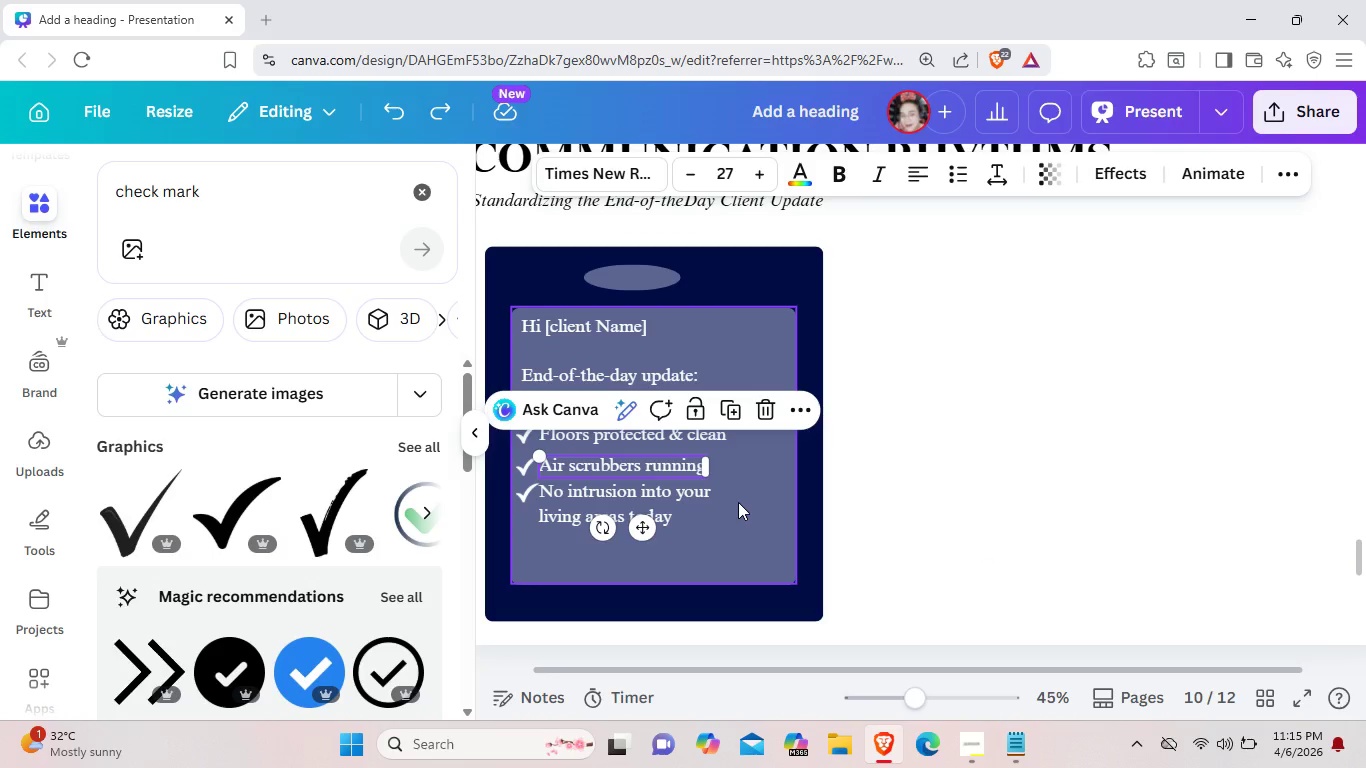 
left_click([738, 502])
 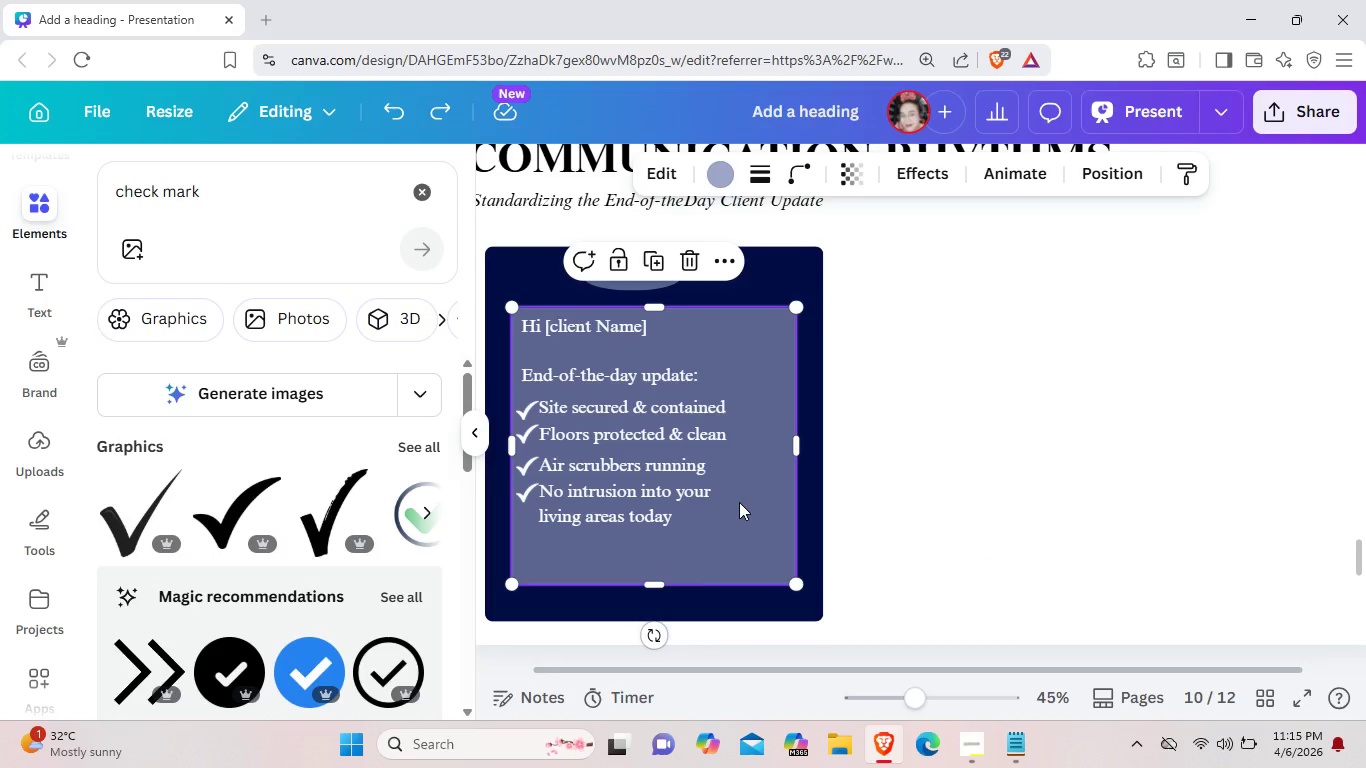 
wait(7.11)
 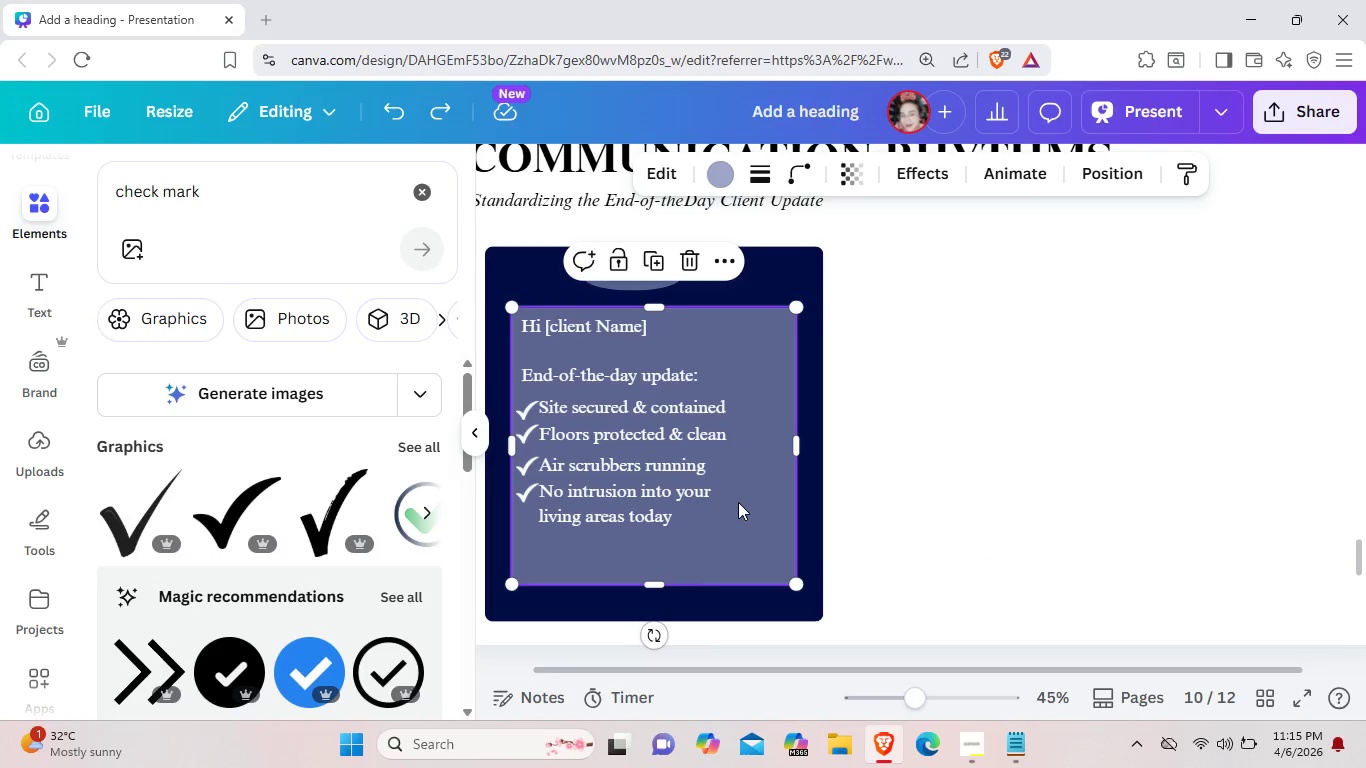 
left_click([675, 477])
 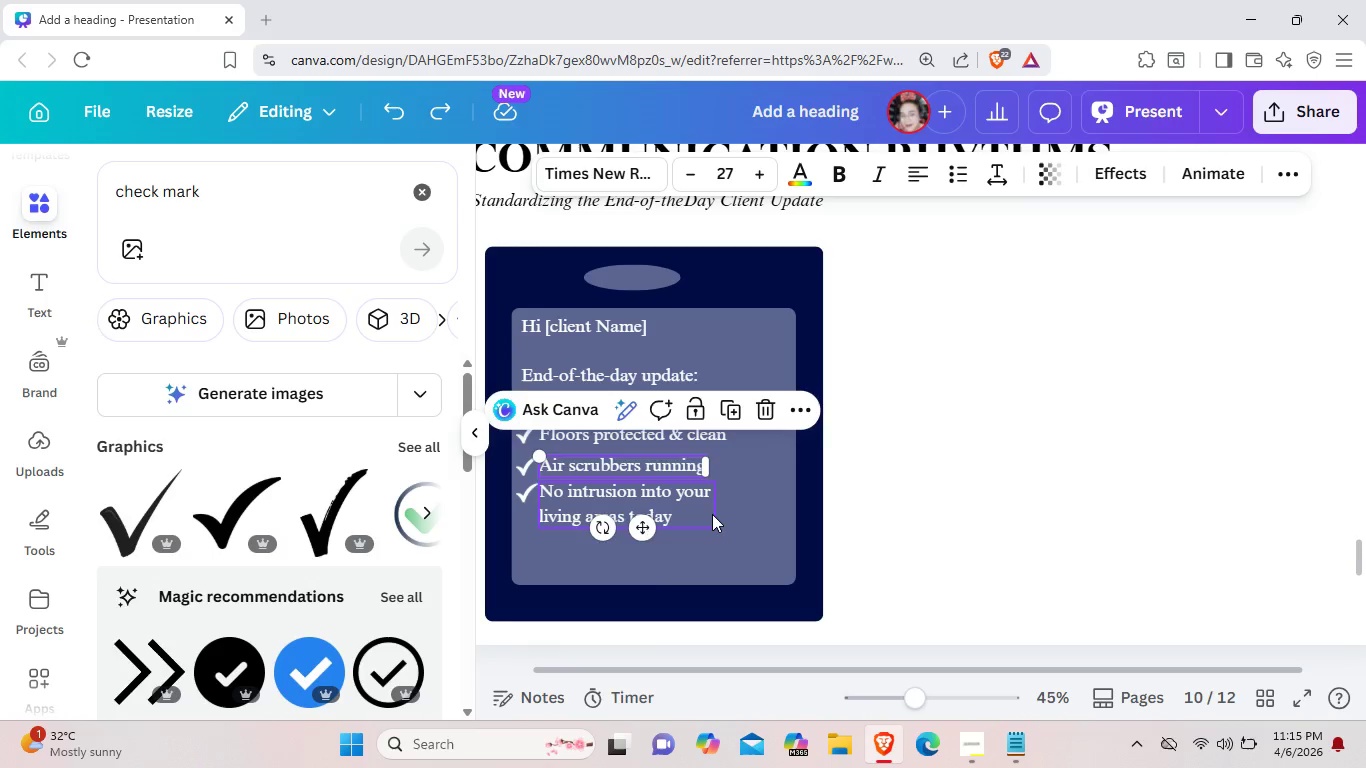 
left_click([712, 514])
 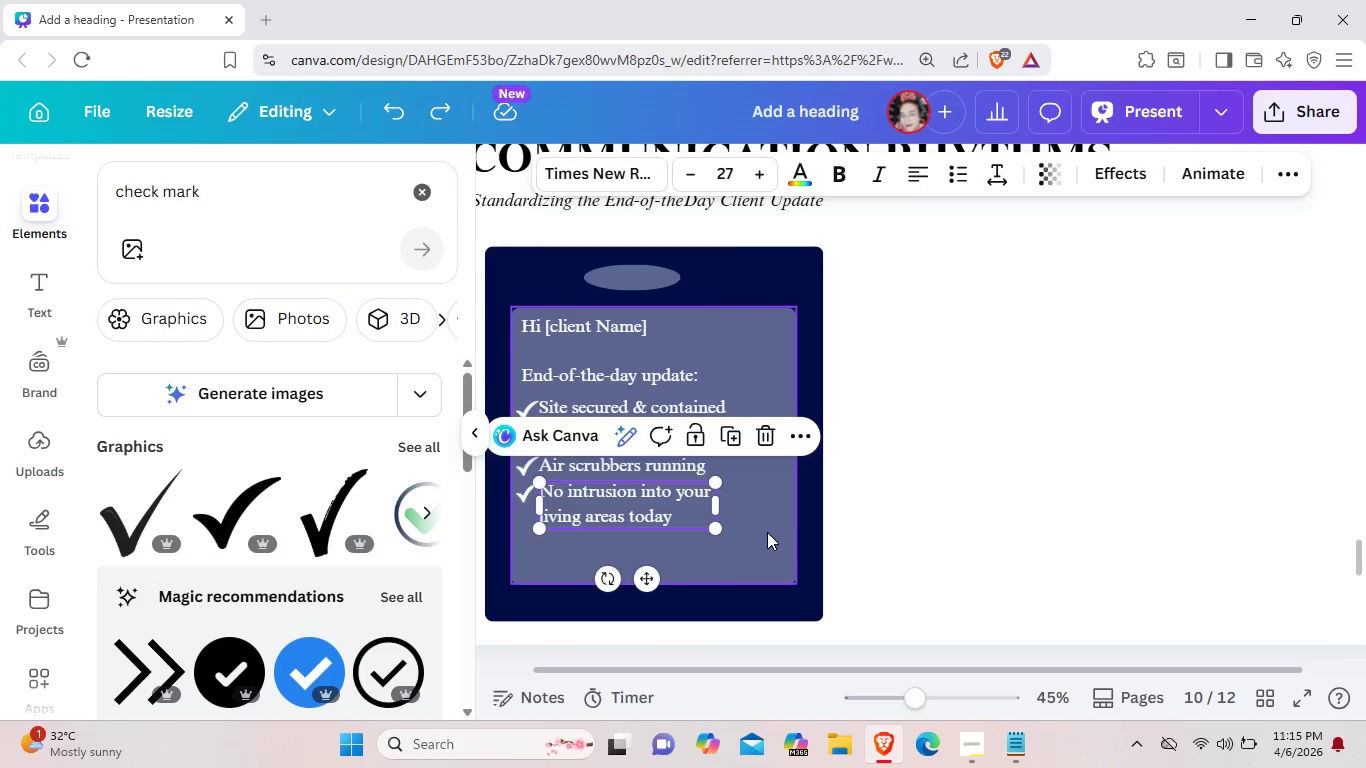 
left_click([767, 532])
 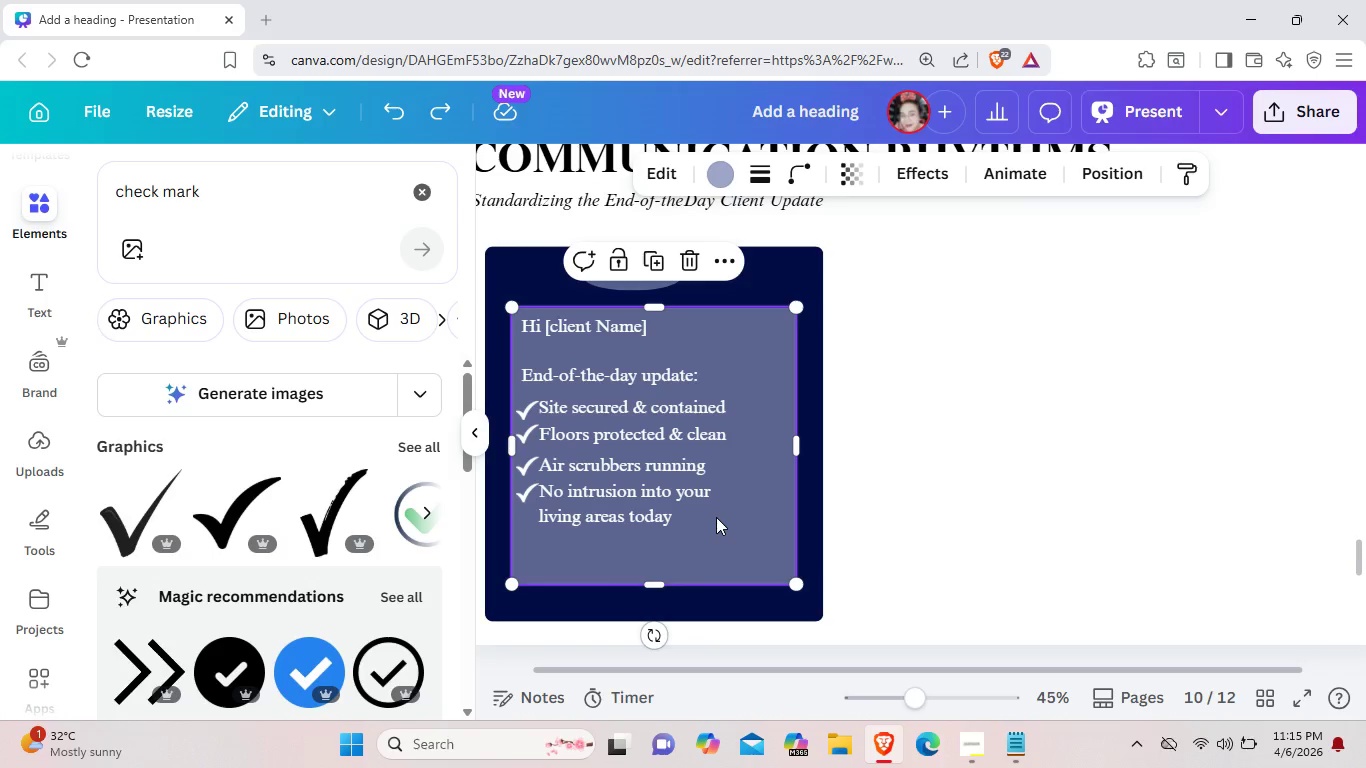 
wait(5.45)
 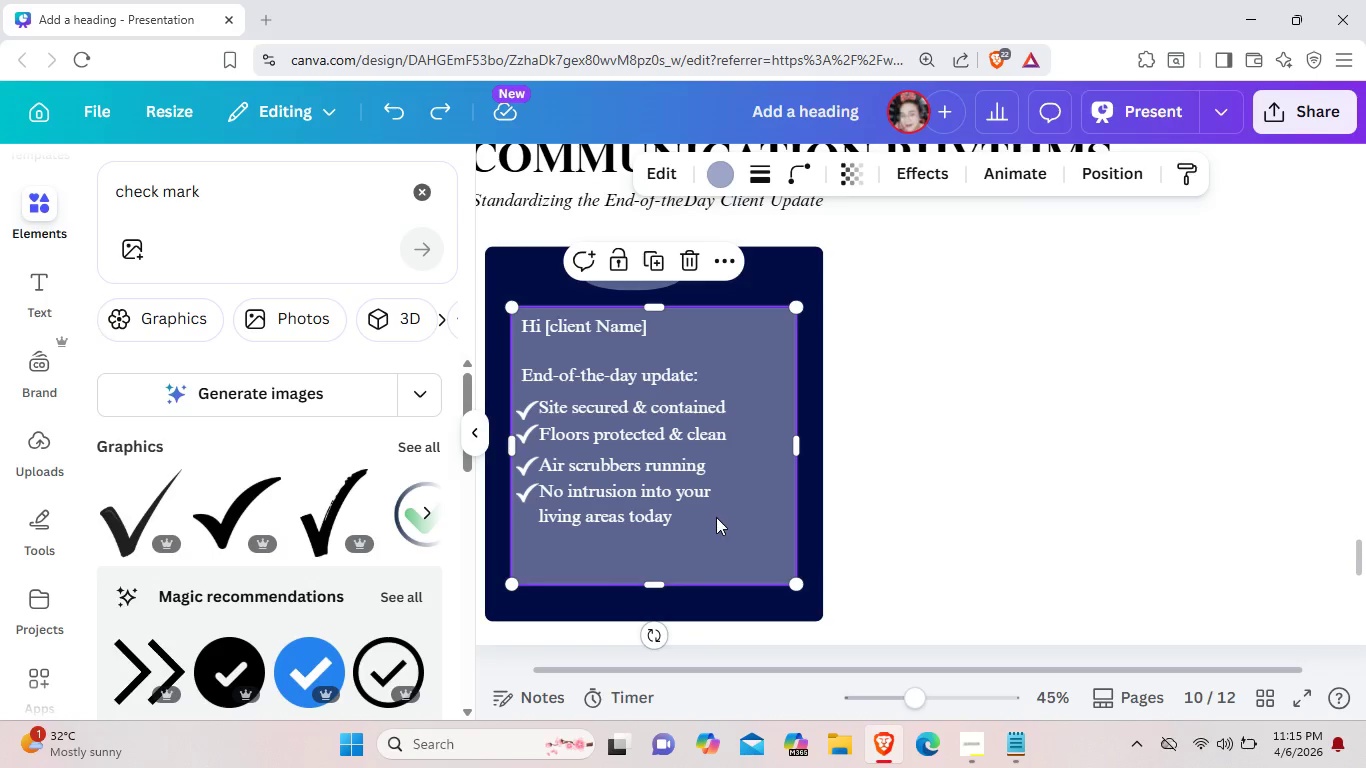 
left_click([876, 510])
 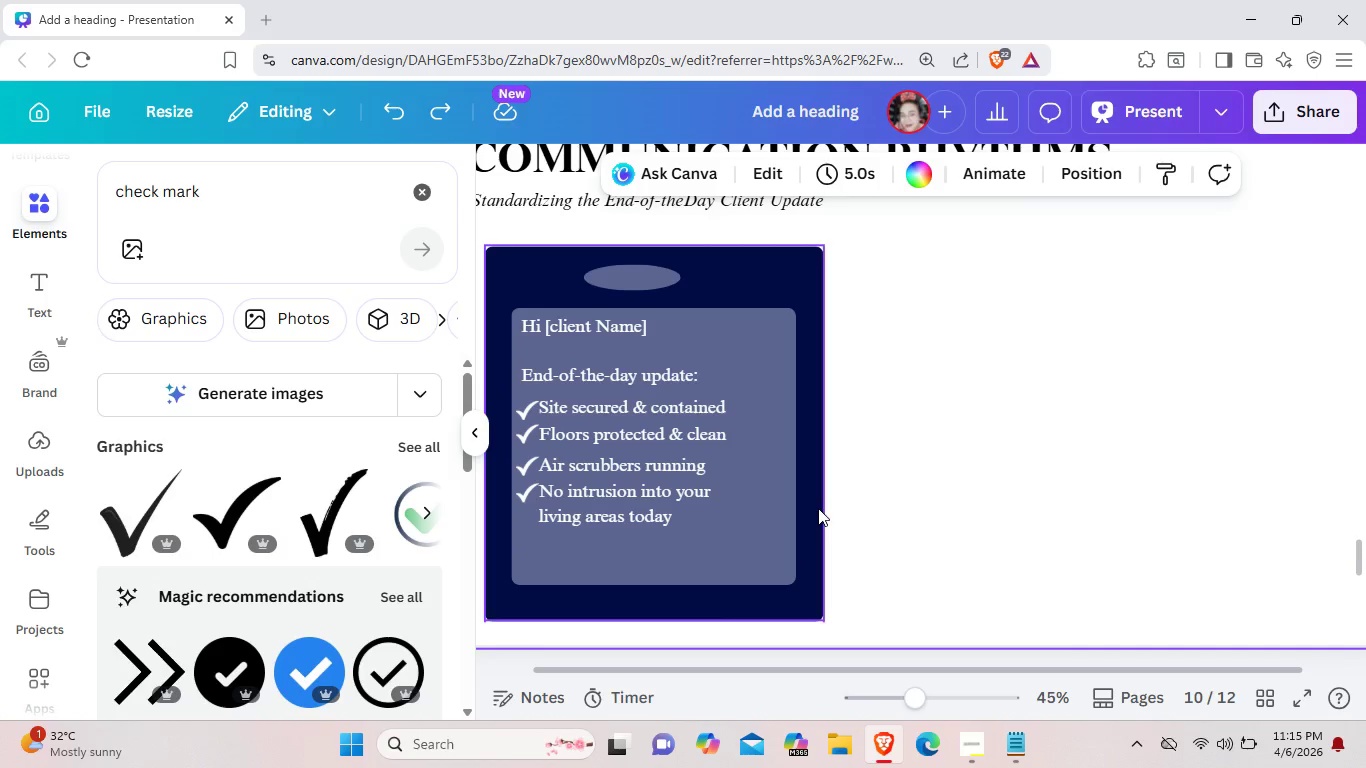 
left_click([818, 508])
 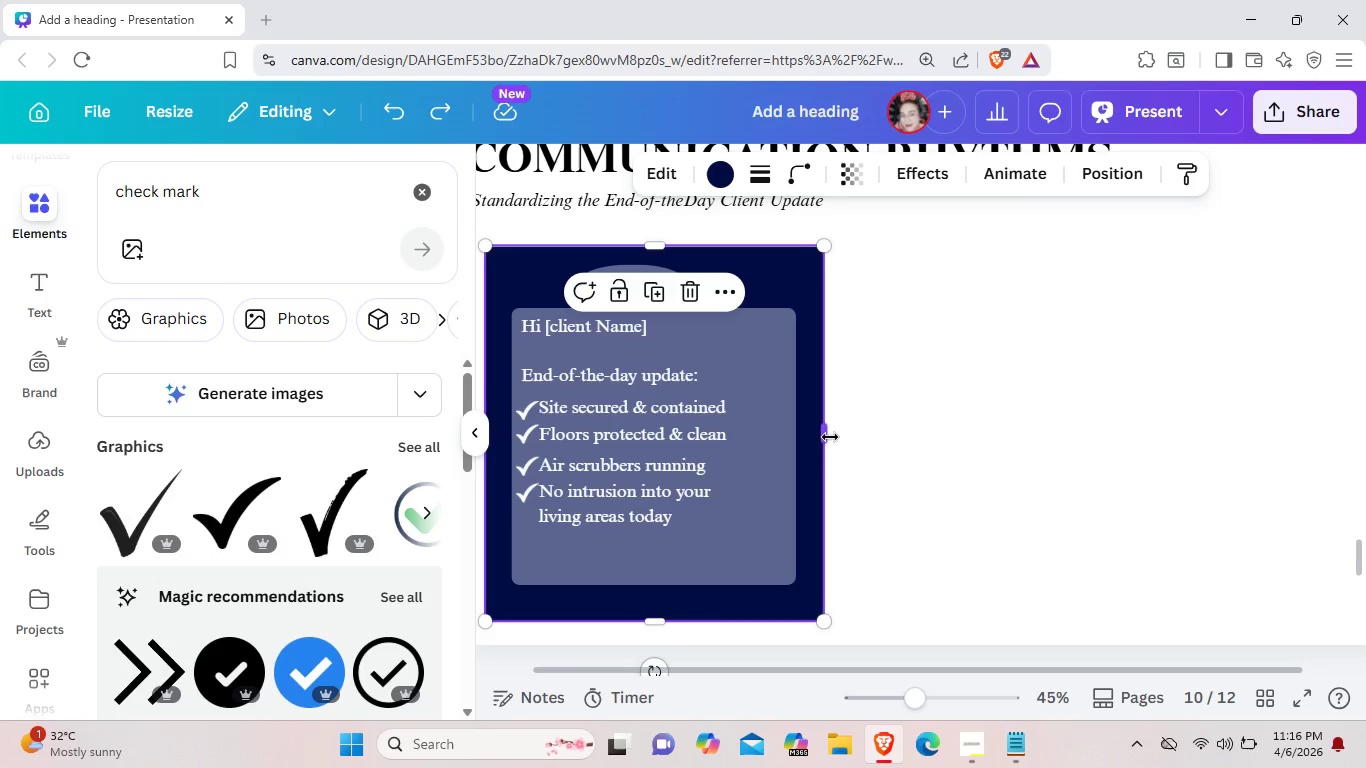 
scroll: coordinate [814, 459], scroll_direction: down, amount: 1.0
 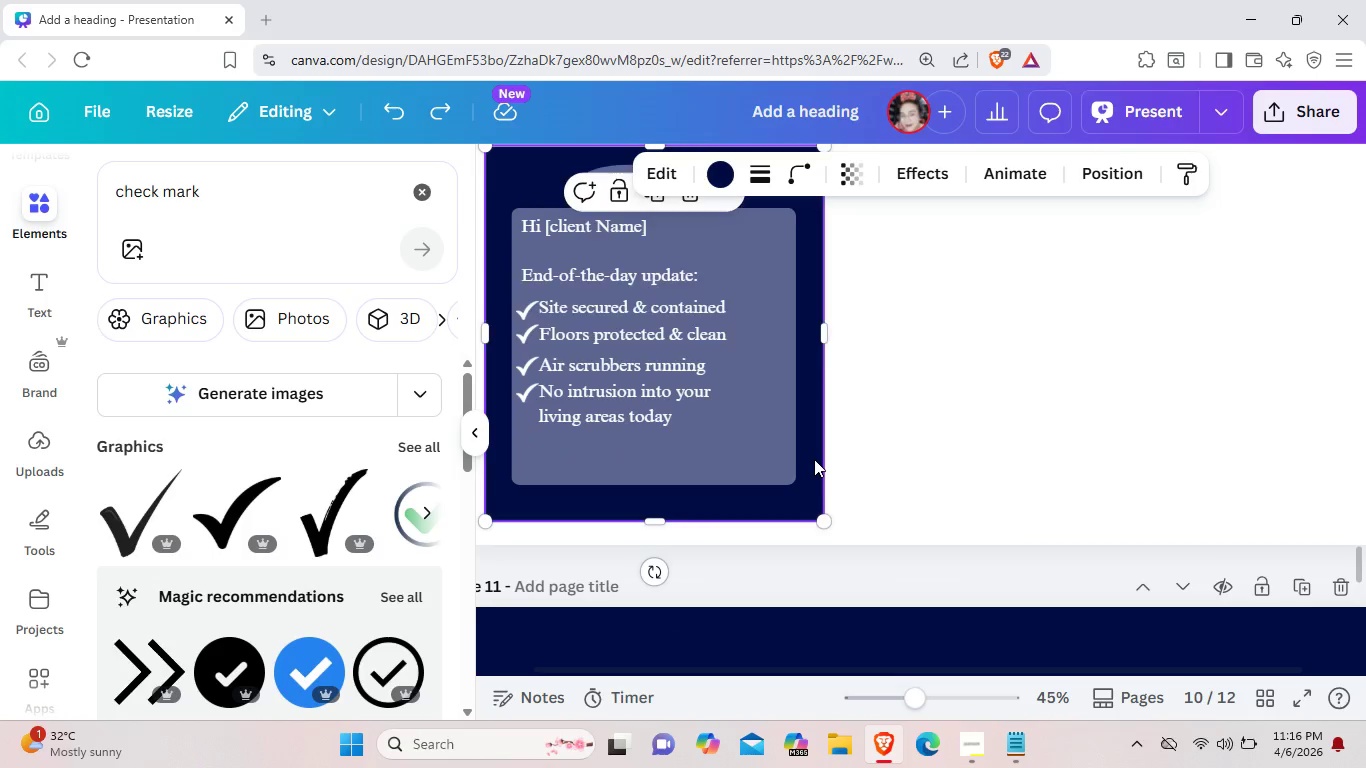 
scroll: coordinate [812, 460], scroll_direction: up, amount: 3.0
 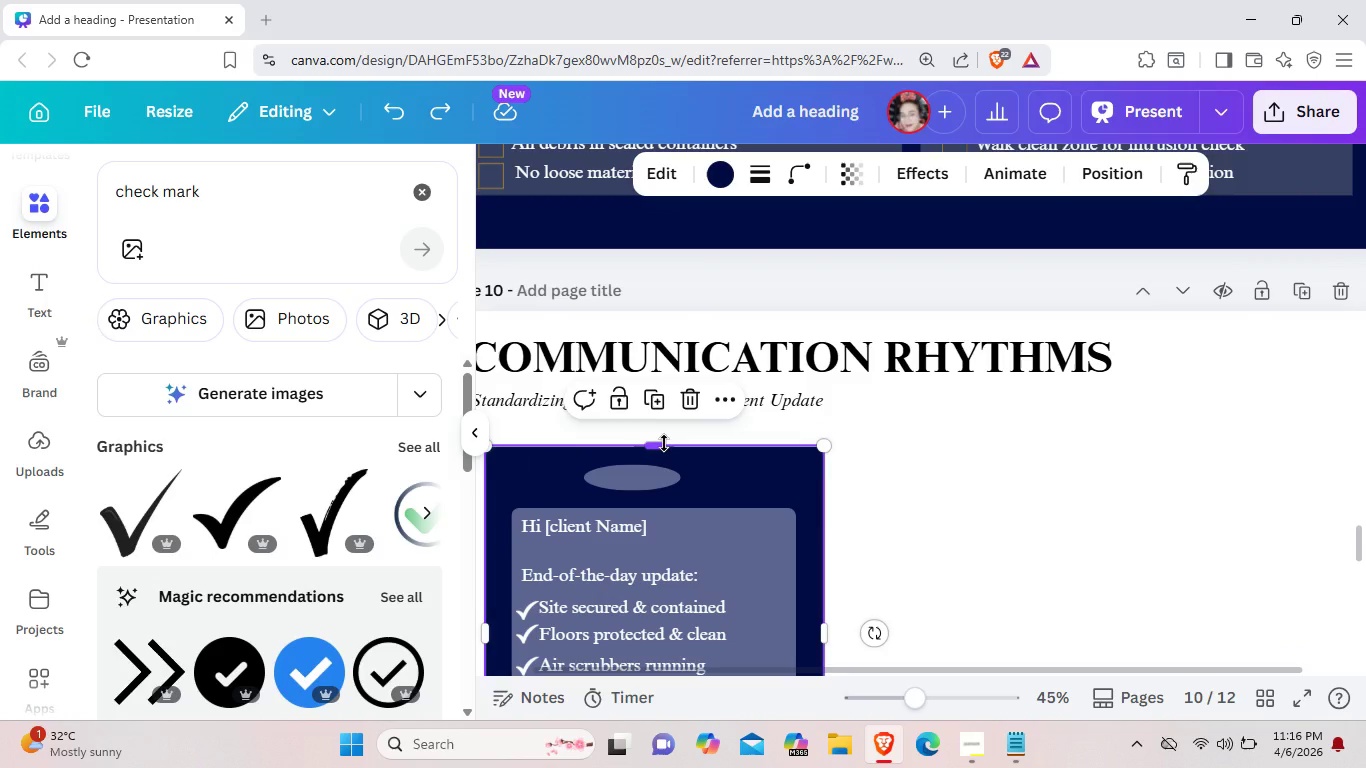 
left_click_drag(start_coordinate=[664, 443], to_coordinate=[667, 422])
 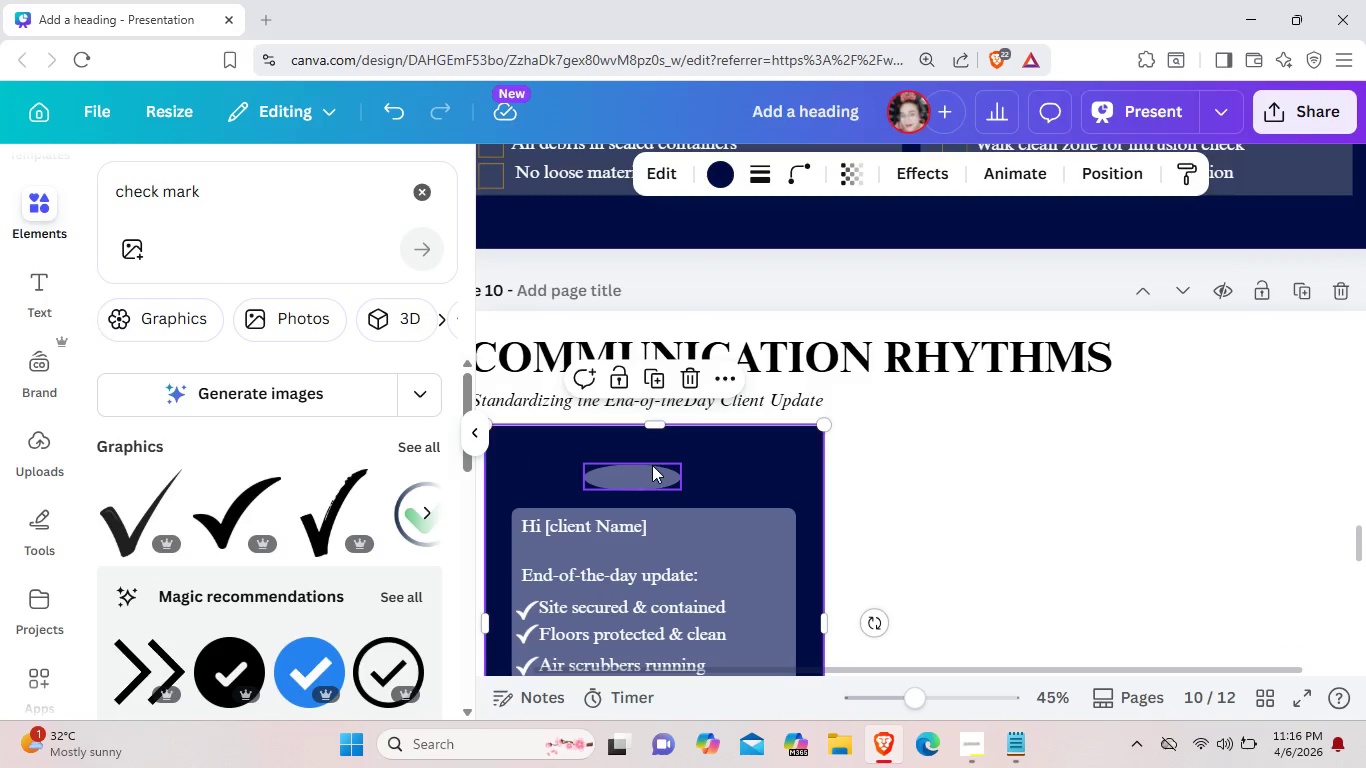 
left_click_drag(start_coordinate=[648, 470], to_coordinate=[665, 444])
 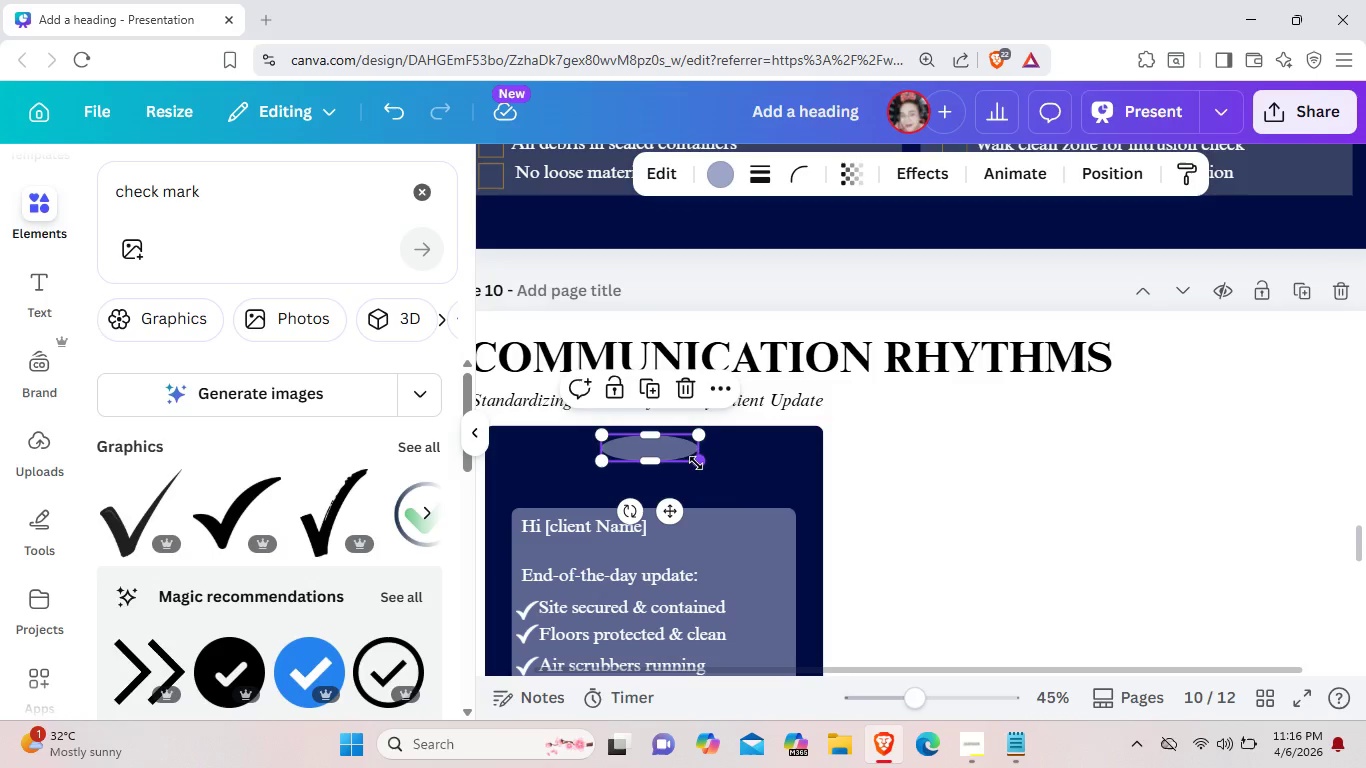 
left_click_drag(start_coordinate=[696, 463], to_coordinate=[683, 457])
 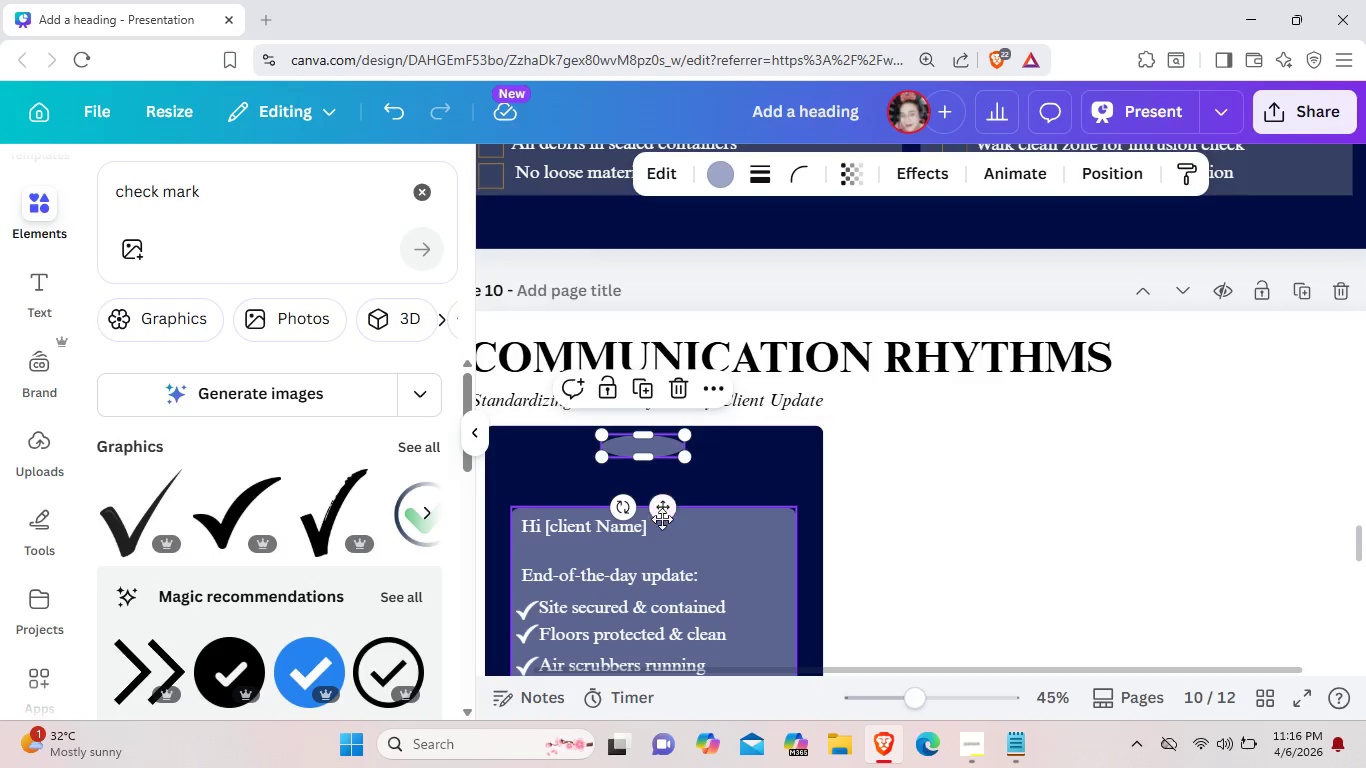 
left_click_drag(start_coordinate=[662, 514], to_coordinate=[662, 520])
 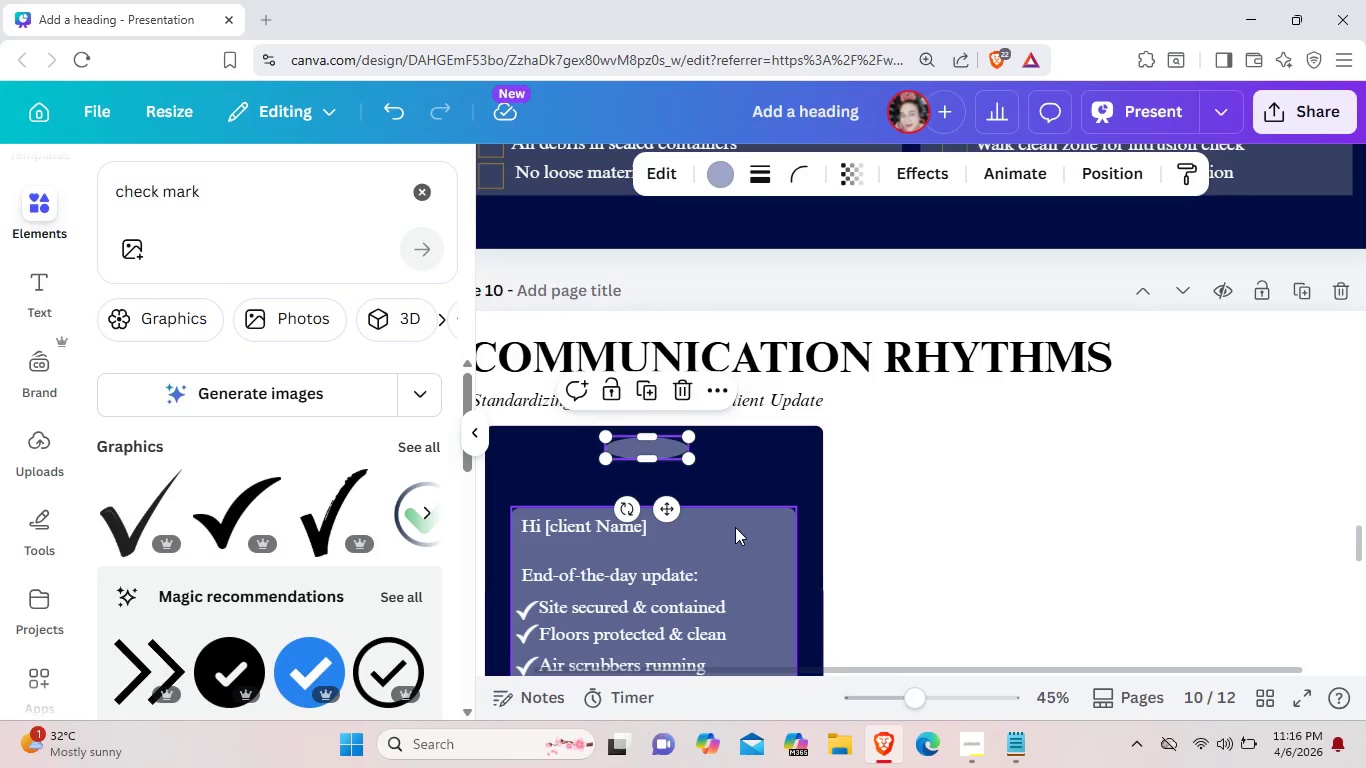 
left_click([735, 527])
 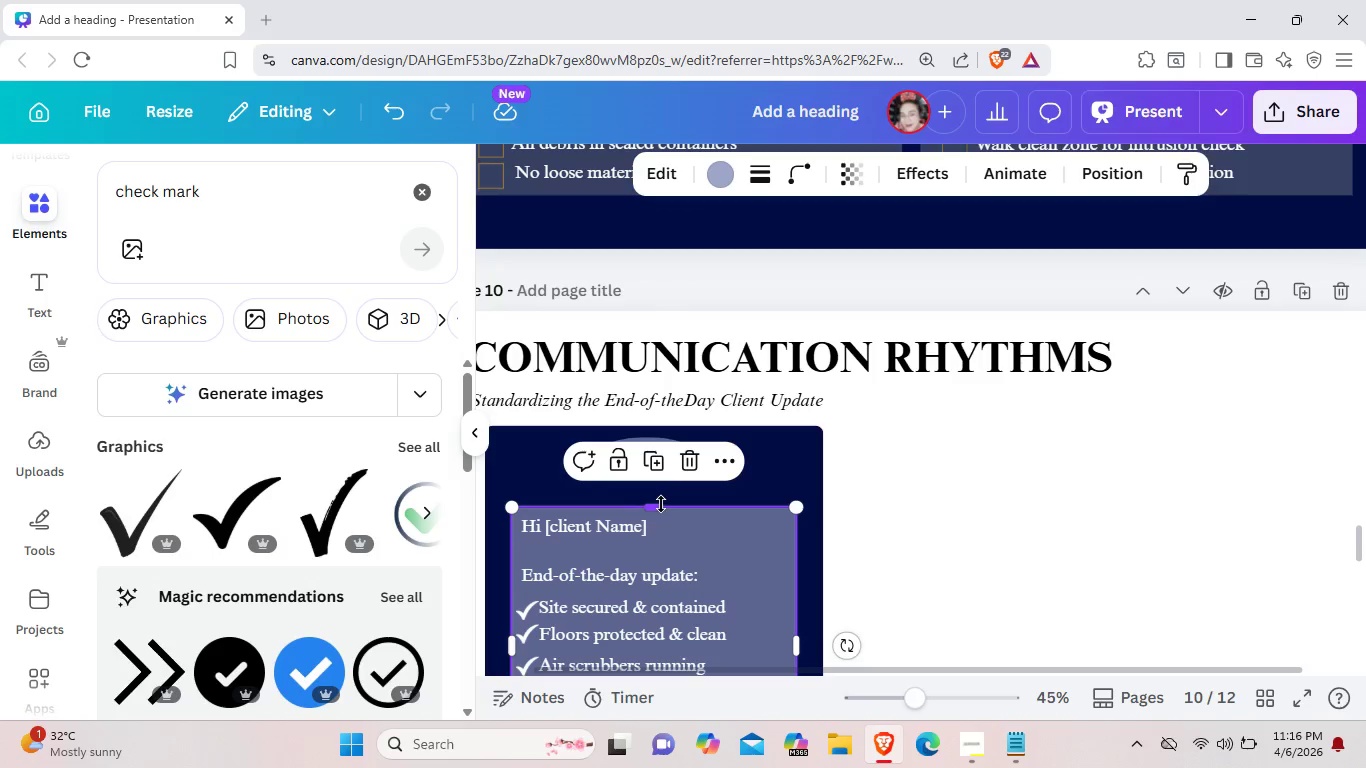 
left_click_drag(start_coordinate=[661, 504], to_coordinate=[666, 475])
 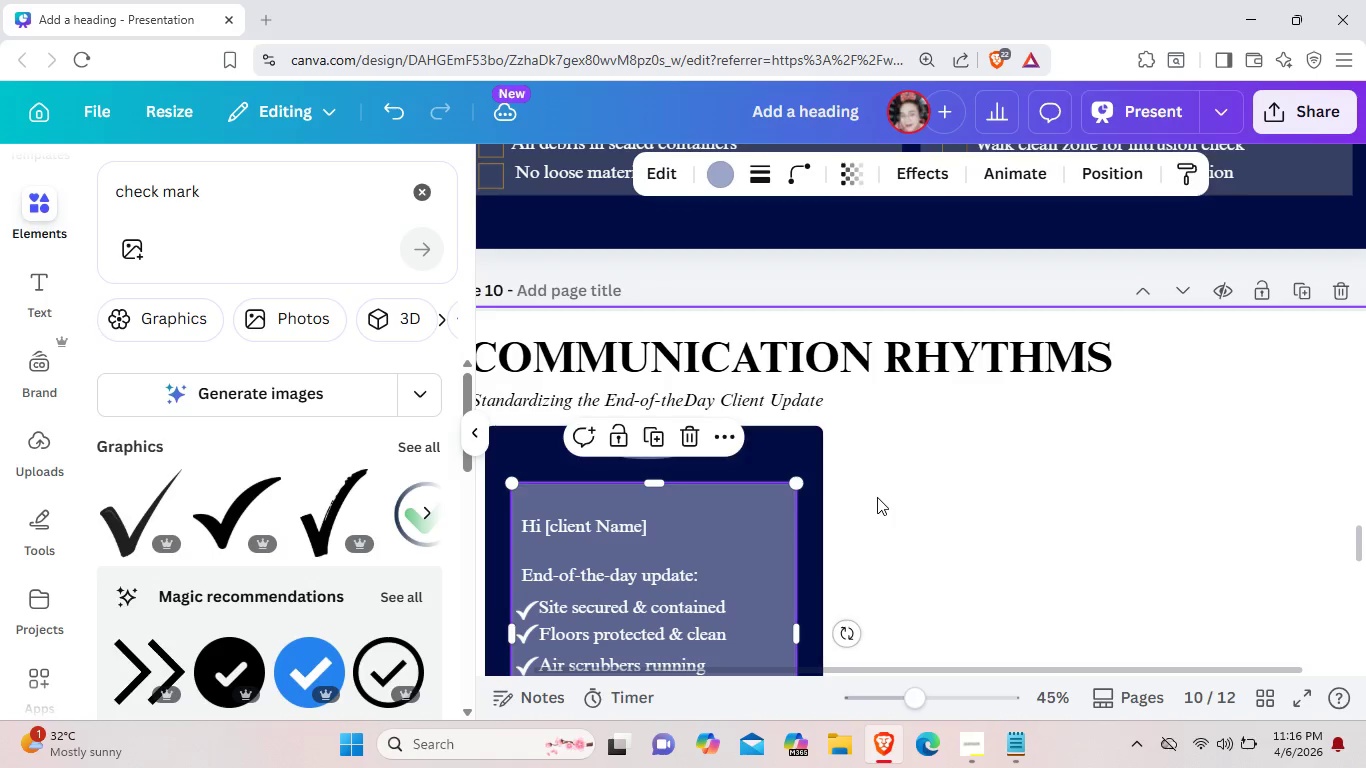 
left_click([877, 497])
 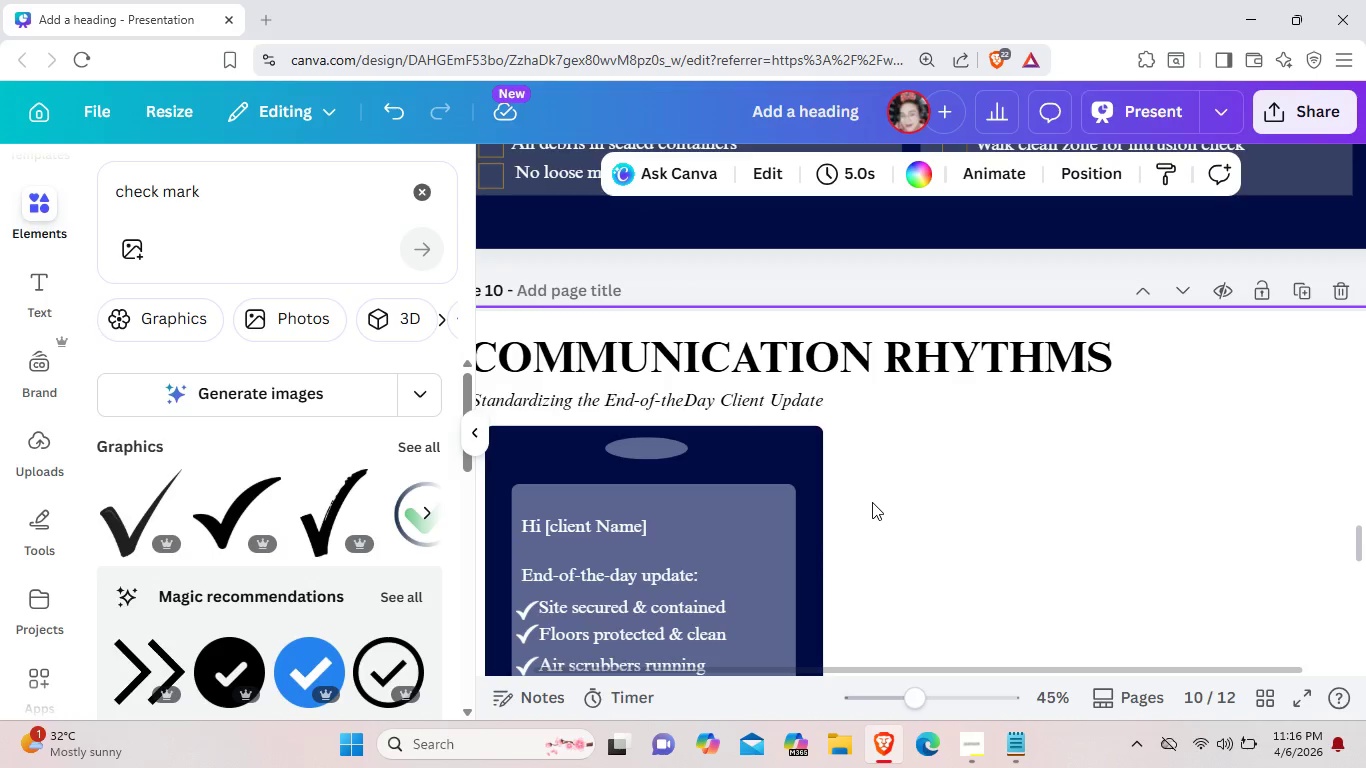 
scroll: coordinate [872, 502], scroll_direction: down, amount: 2.0
 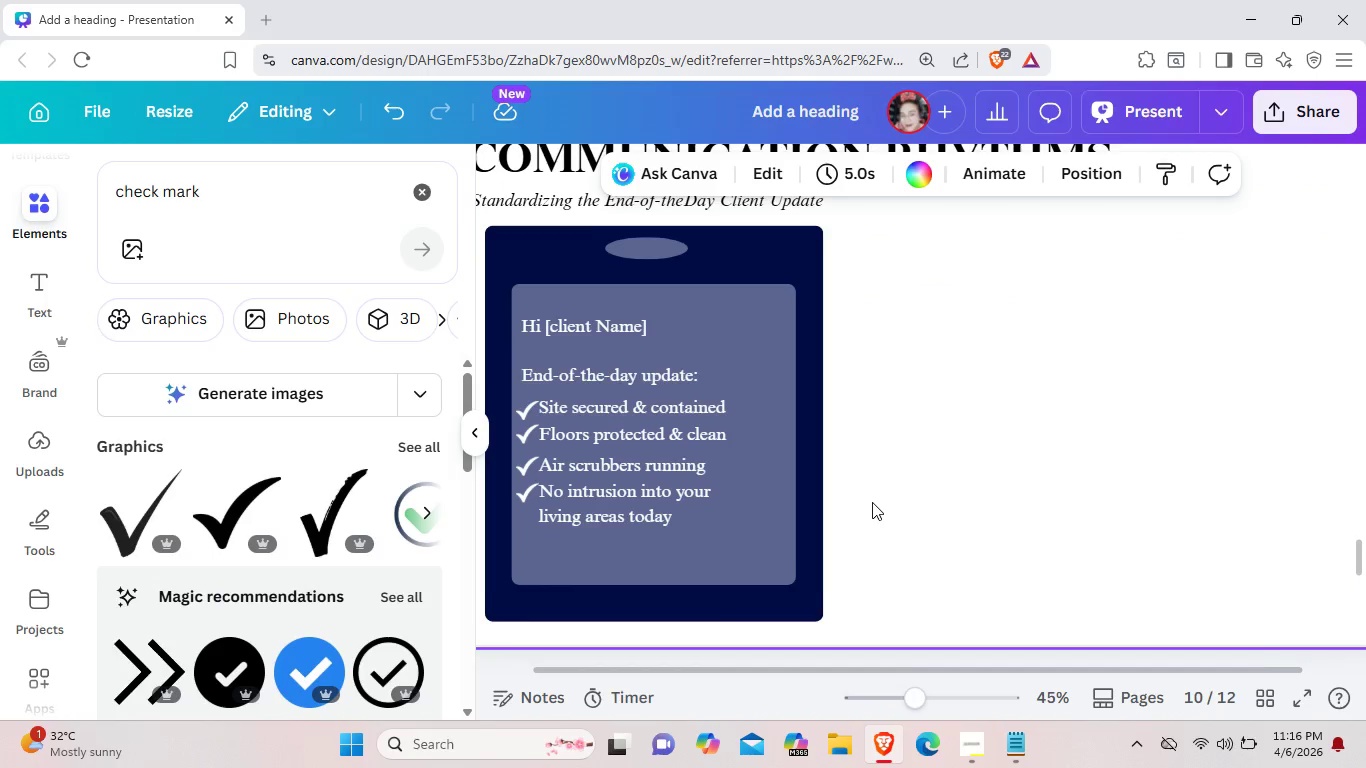 
scroll: coordinate [872, 502], scroll_direction: up, amount: 1.0
 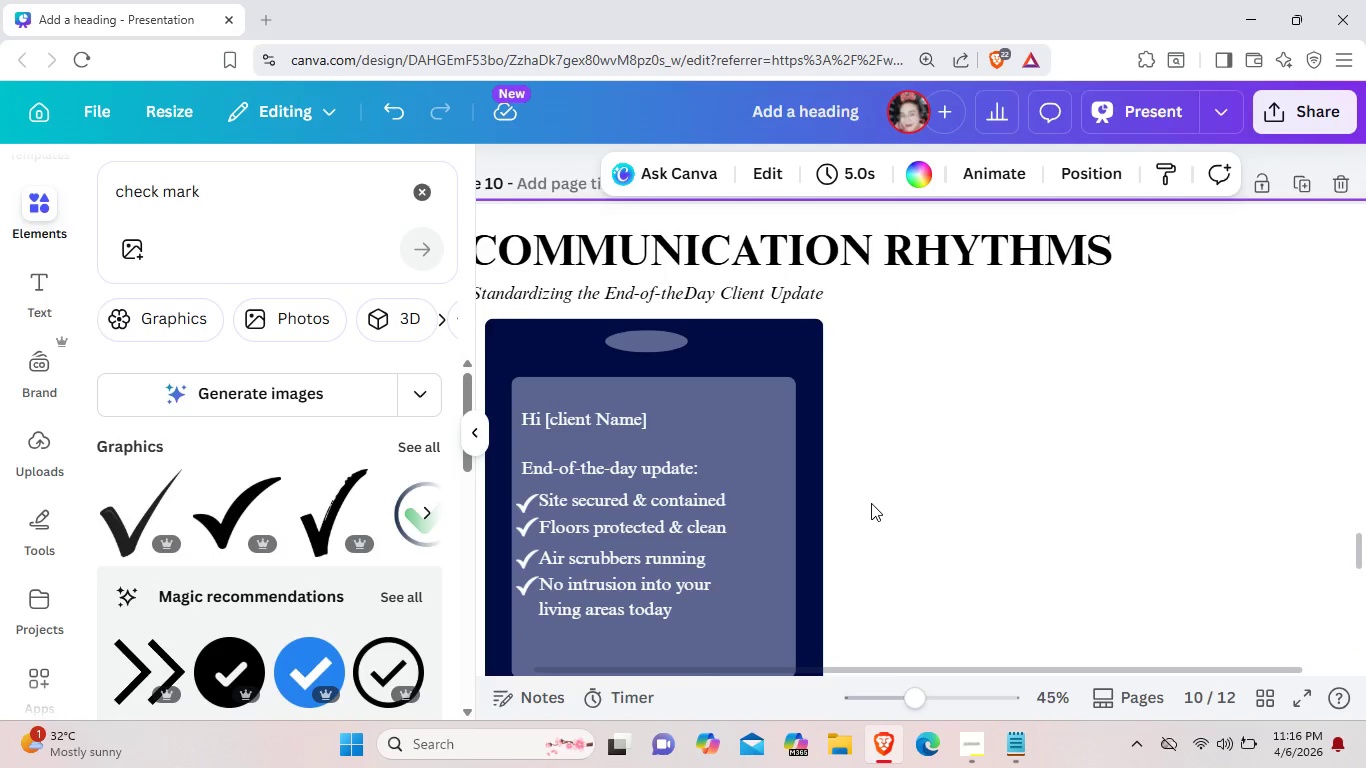 
scroll: coordinate [871, 503], scroll_direction: down, amount: 1.0
 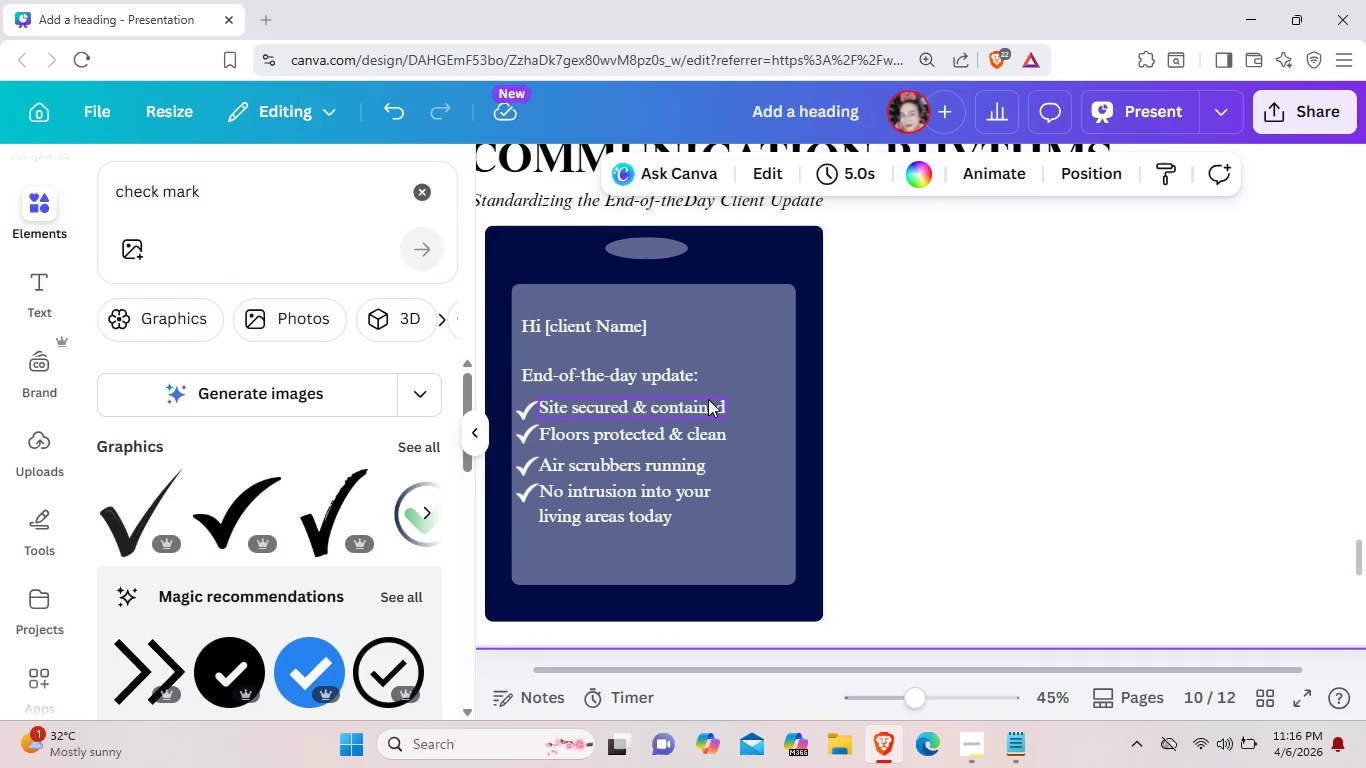 
left_click([708, 399])
 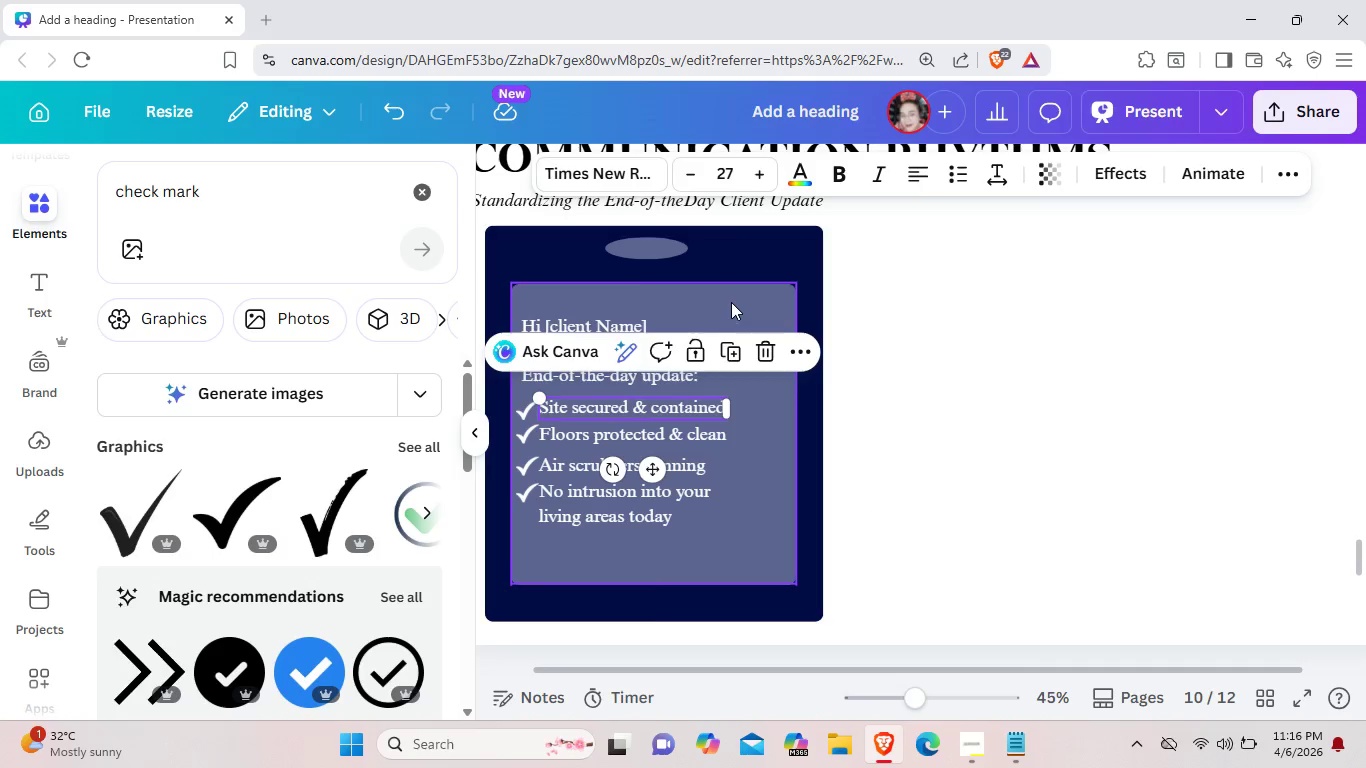 
left_click([731, 302])
 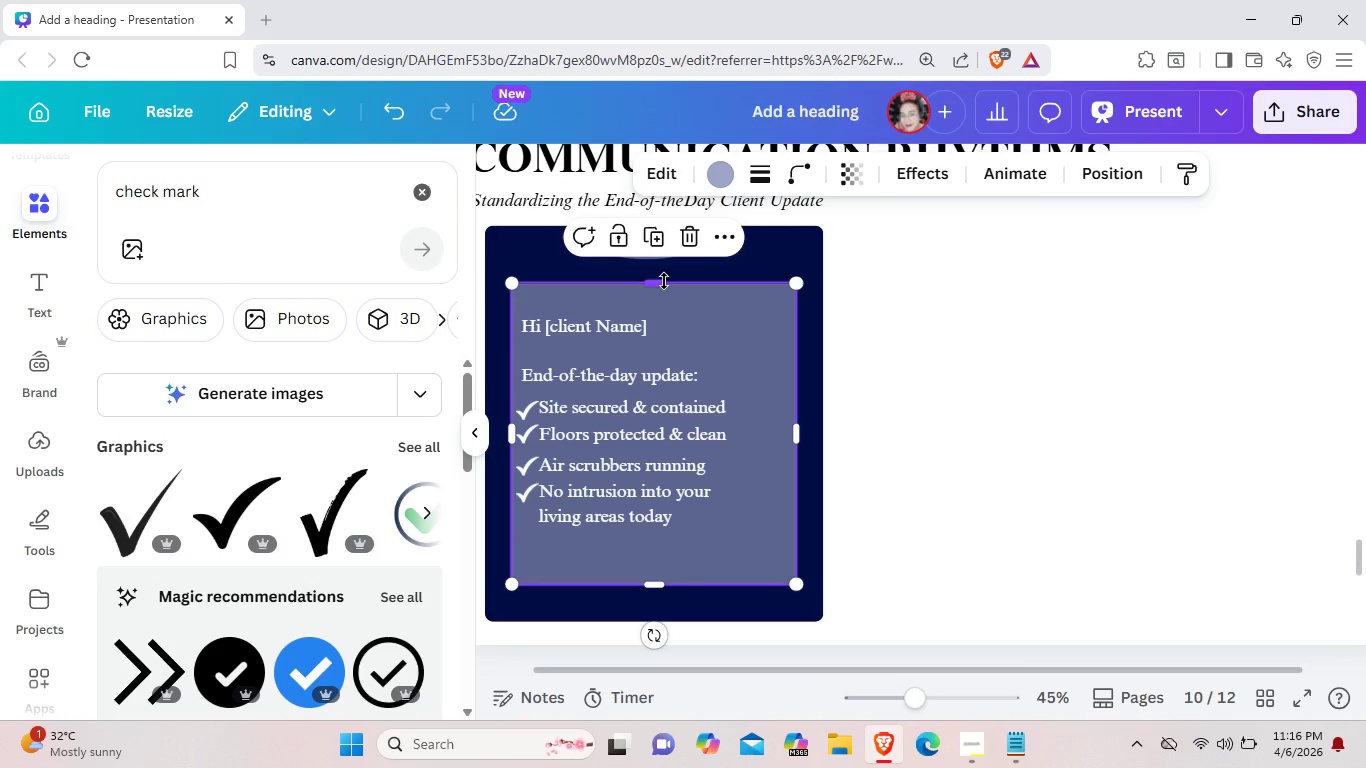 
left_click_drag(start_coordinate=[664, 281], to_coordinate=[663, 275])
 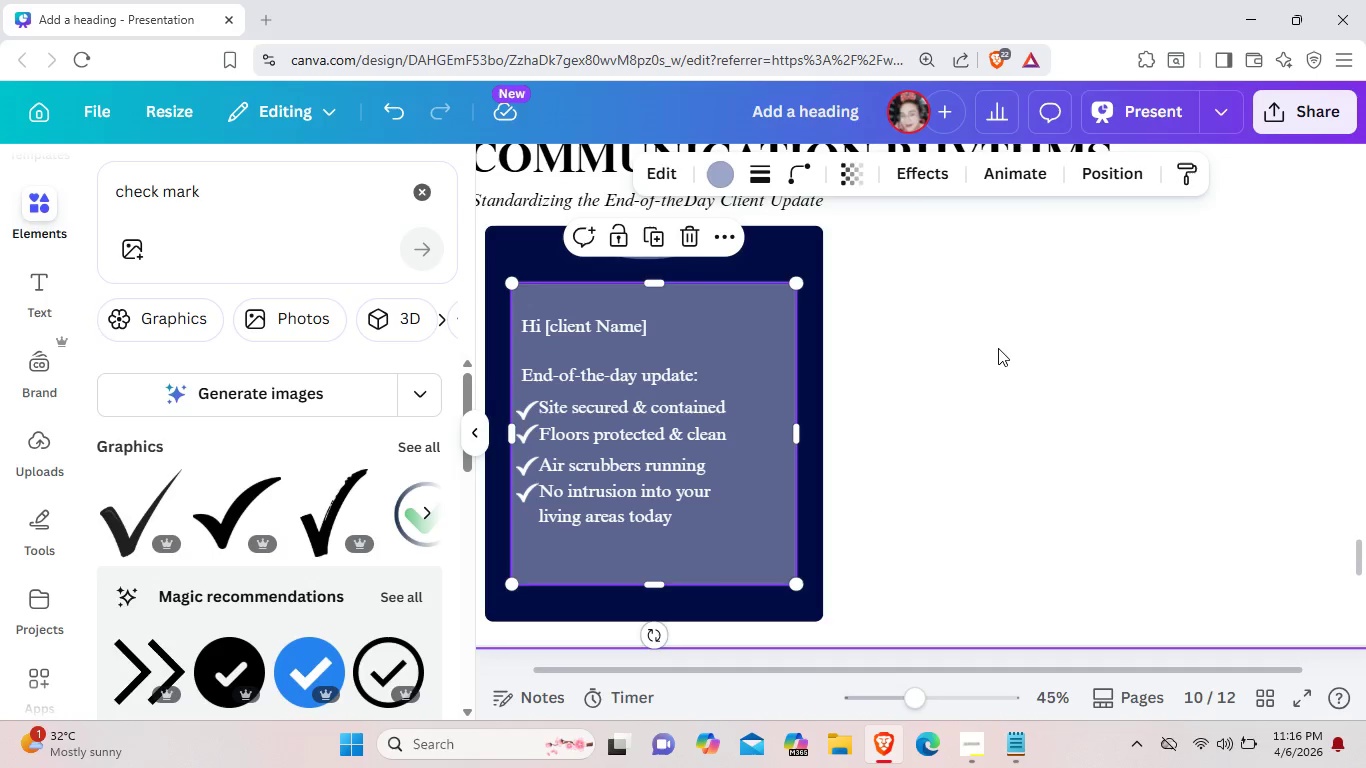 
left_click([998, 348])
 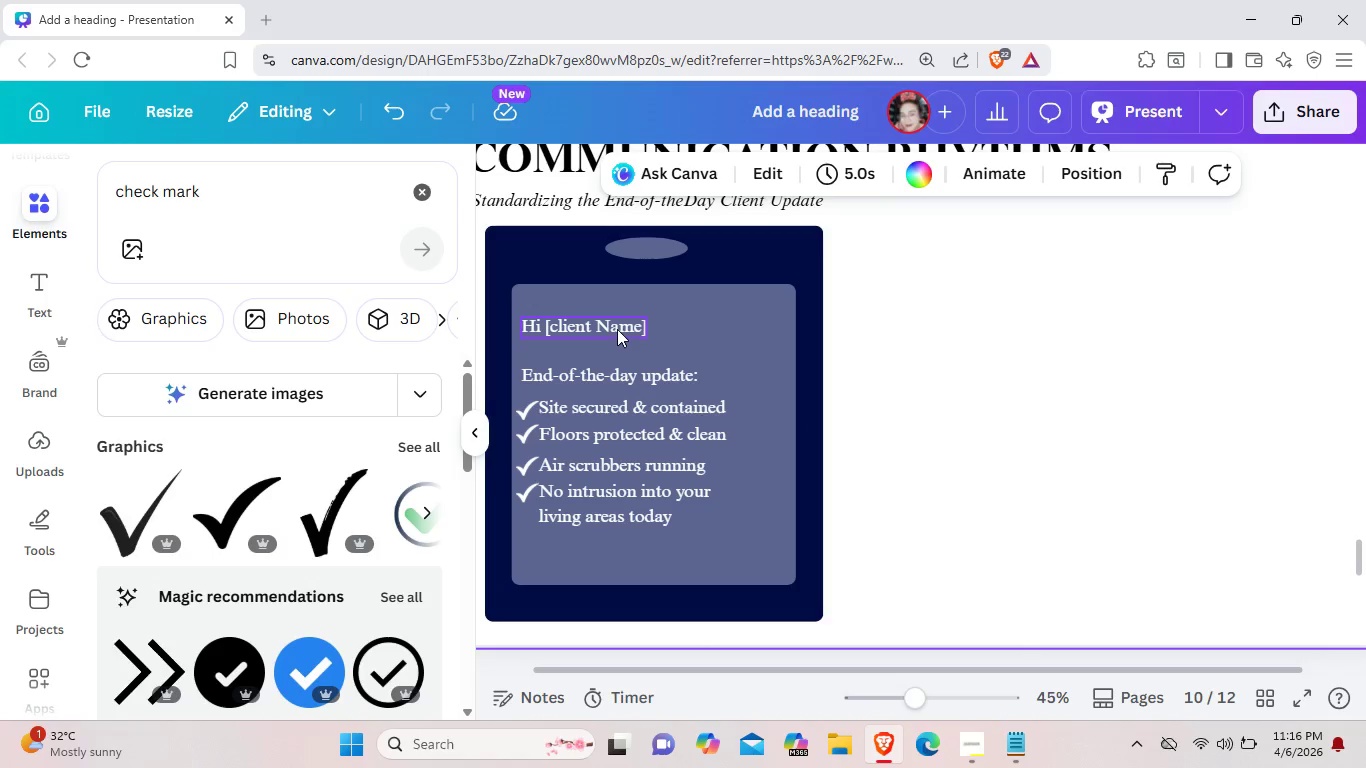 
left_click_drag(start_coordinate=[617, 329], to_coordinate=[618, 313])
 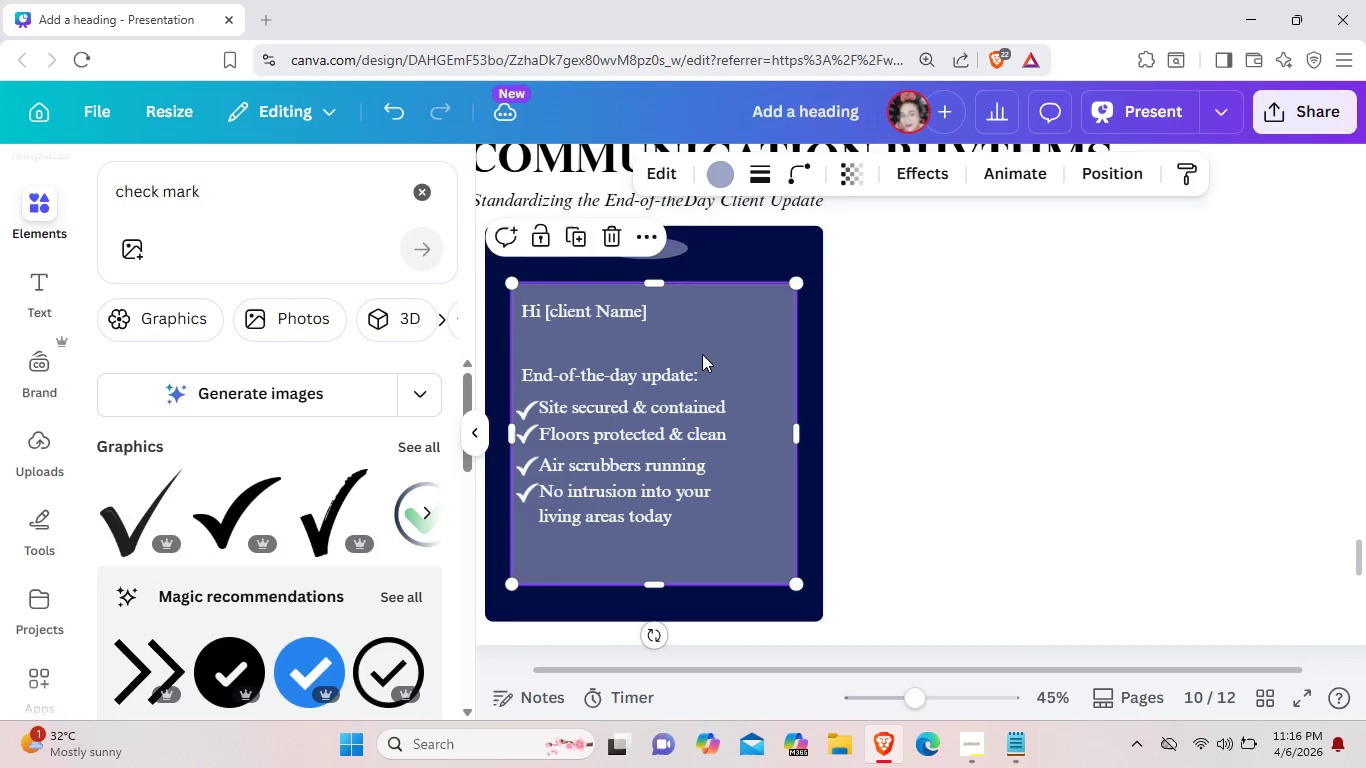 
left_click([702, 354])
 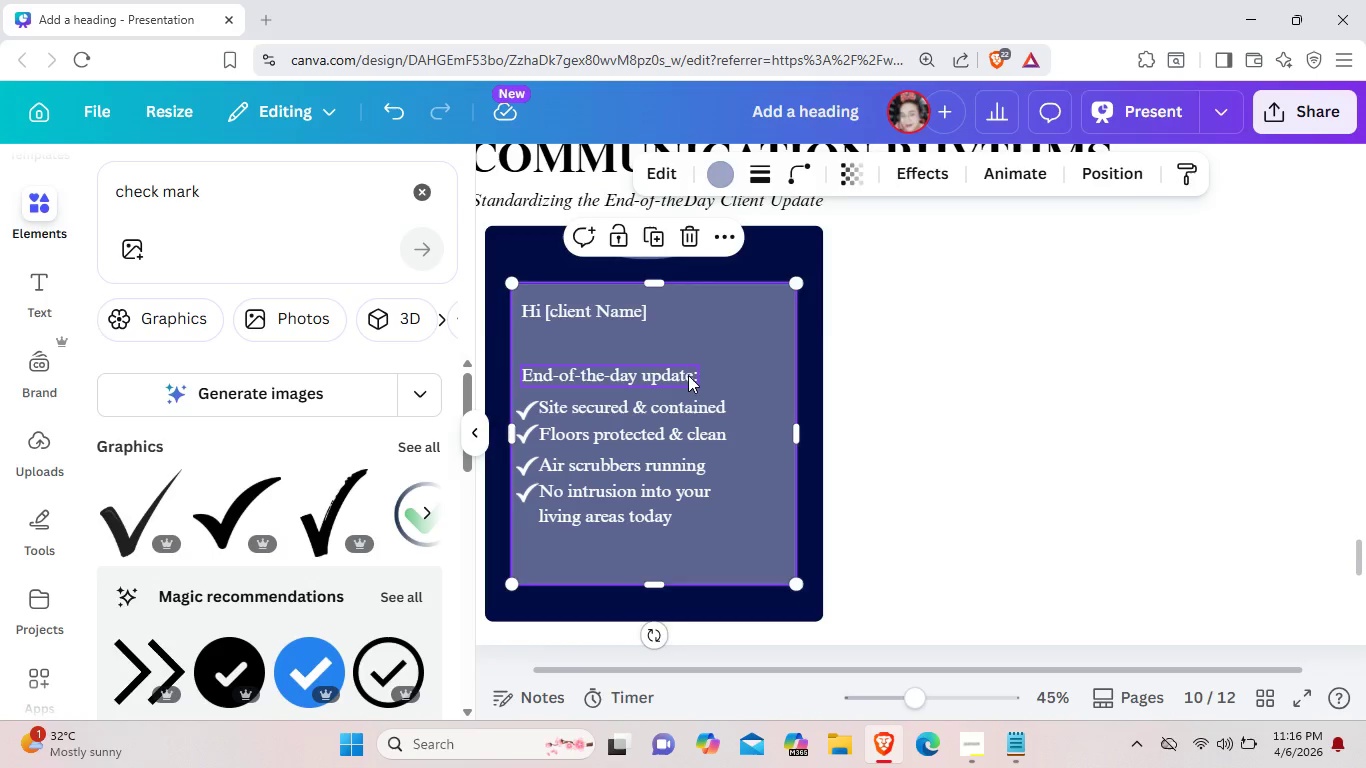 
left_click_drag(start_coordinate=[688, 375], to_coordinate=[690, 346])
 